 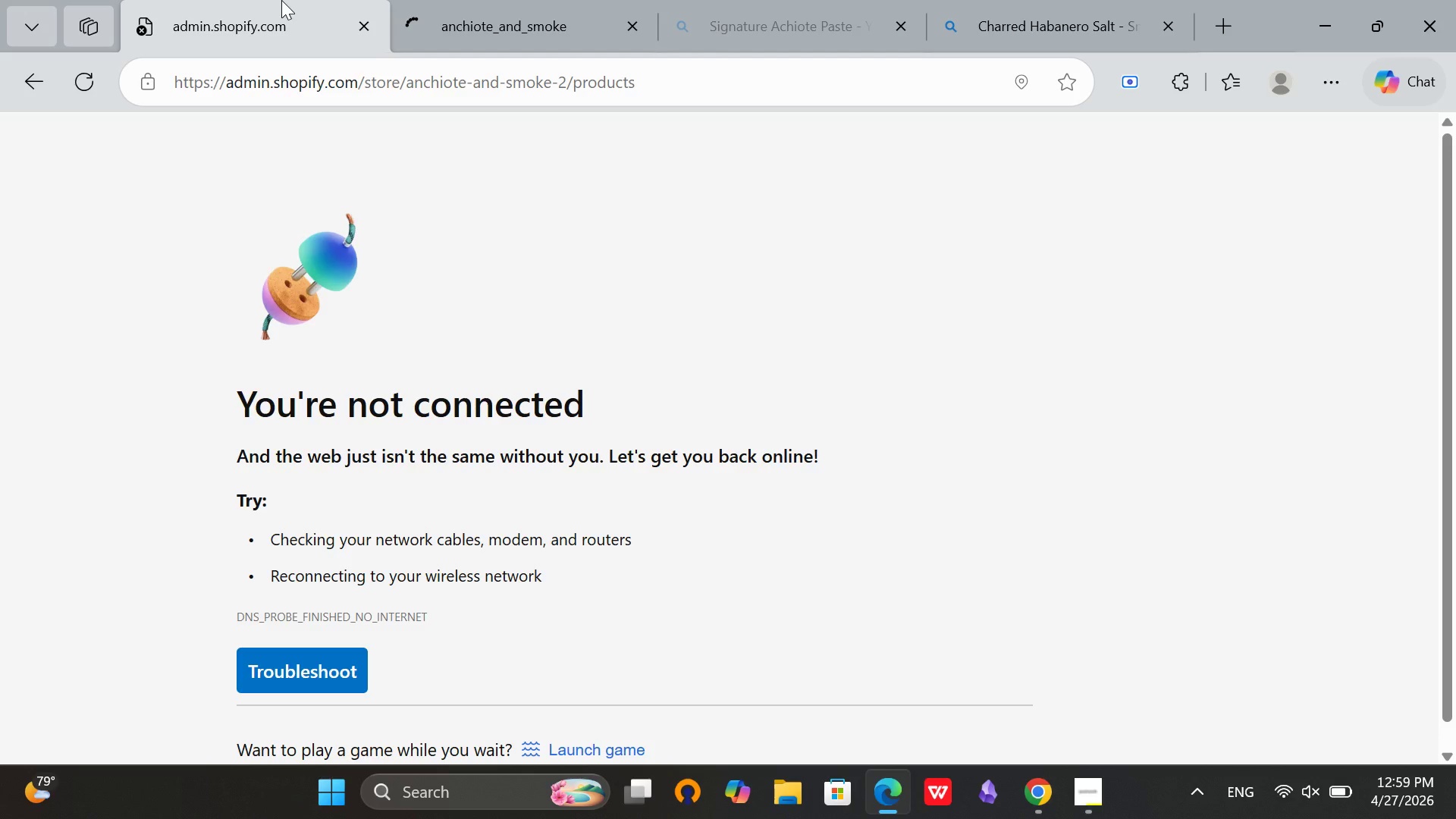 
left_click([73, 81])
 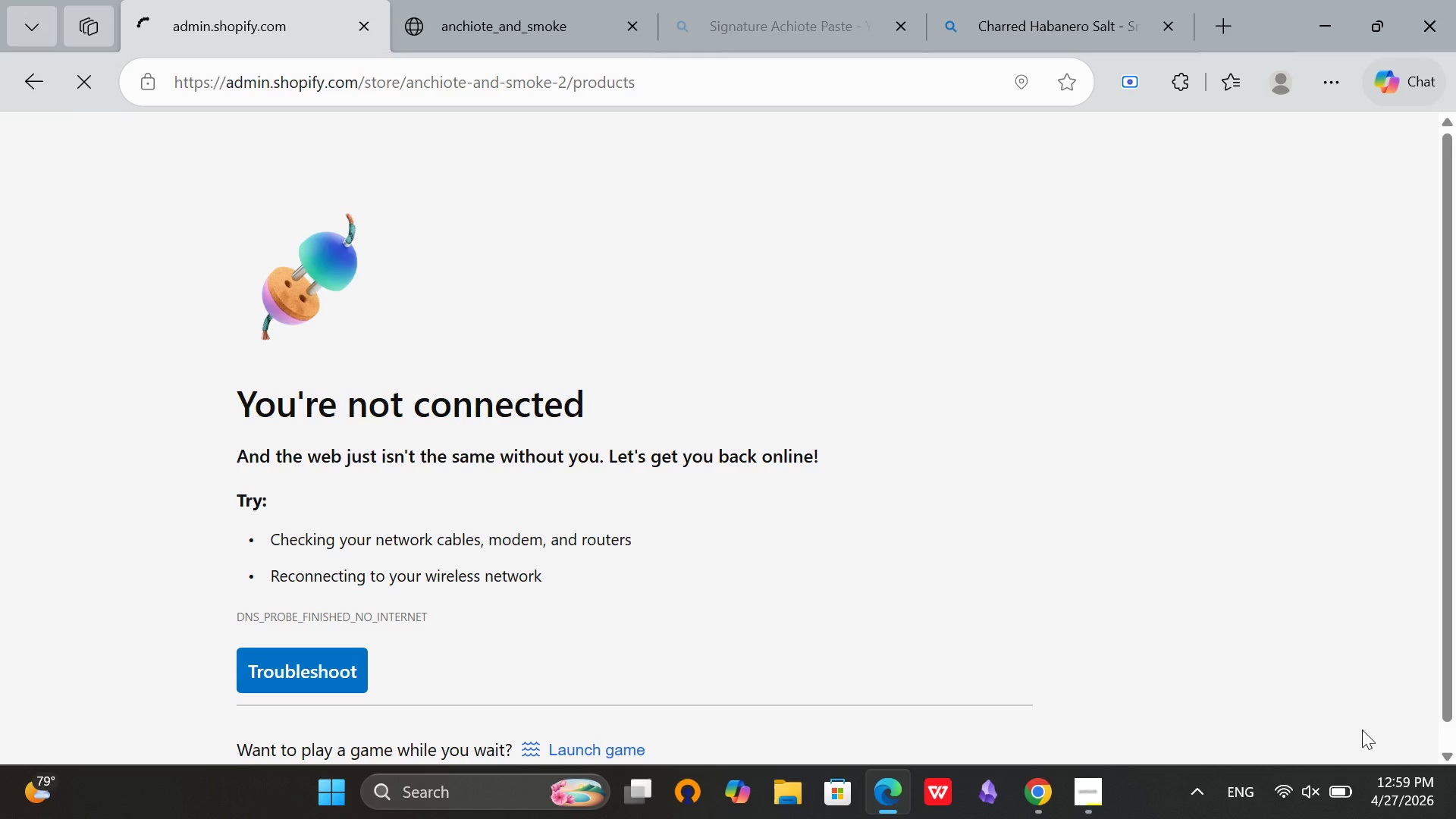 
left_click([1303, 818])
 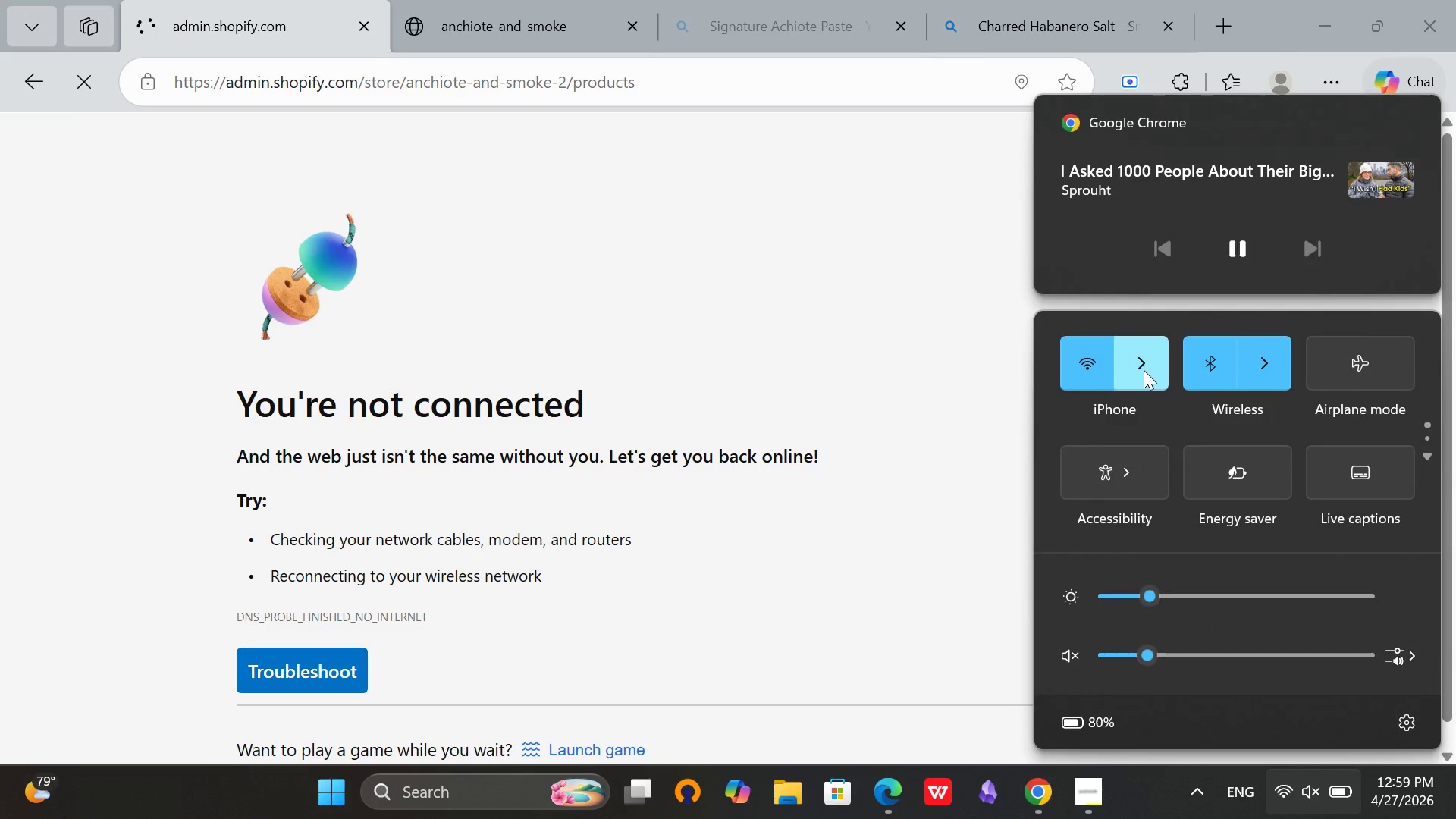 
left_click([1139, 359])
 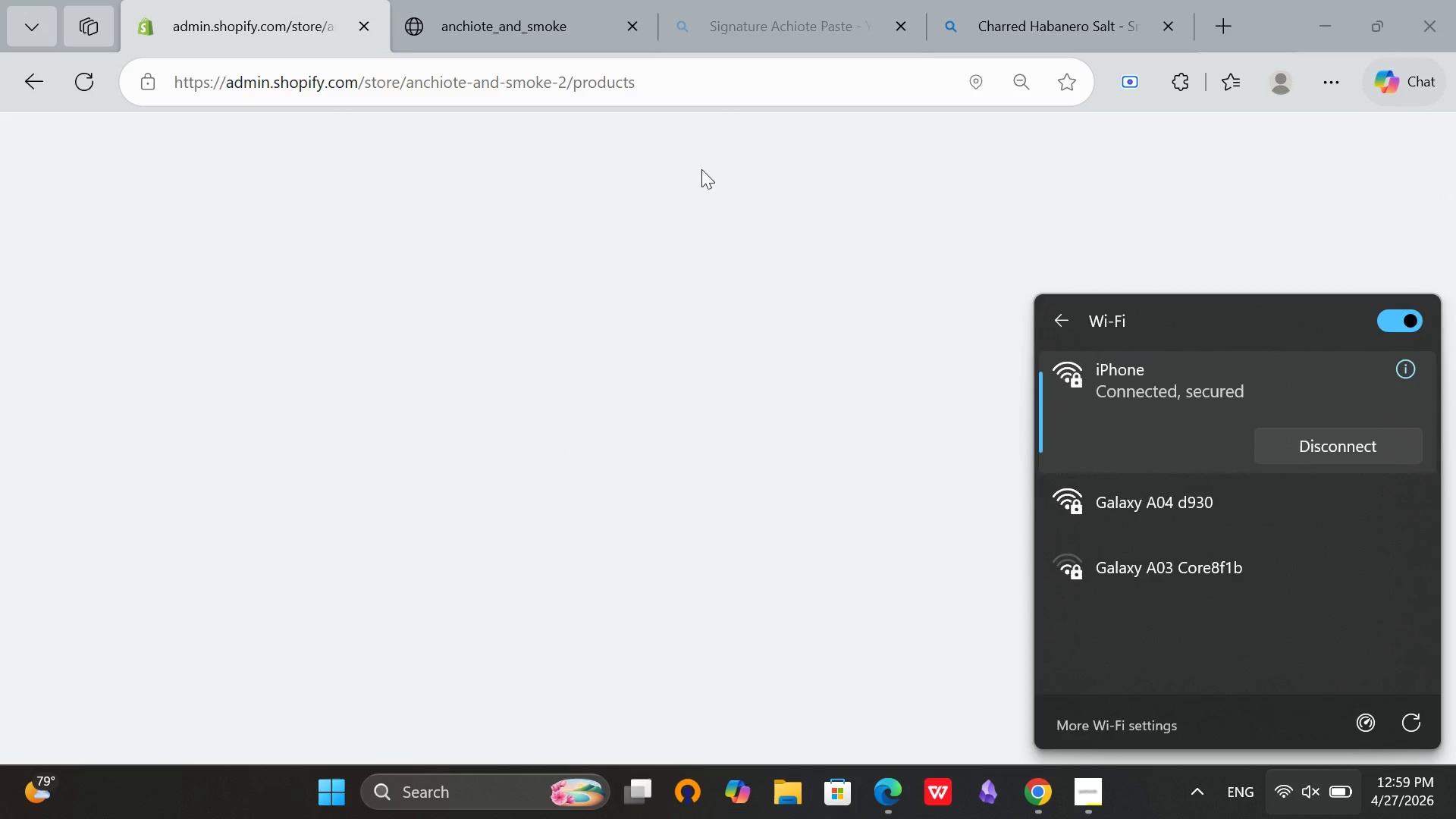 
left_click([701, 169])
 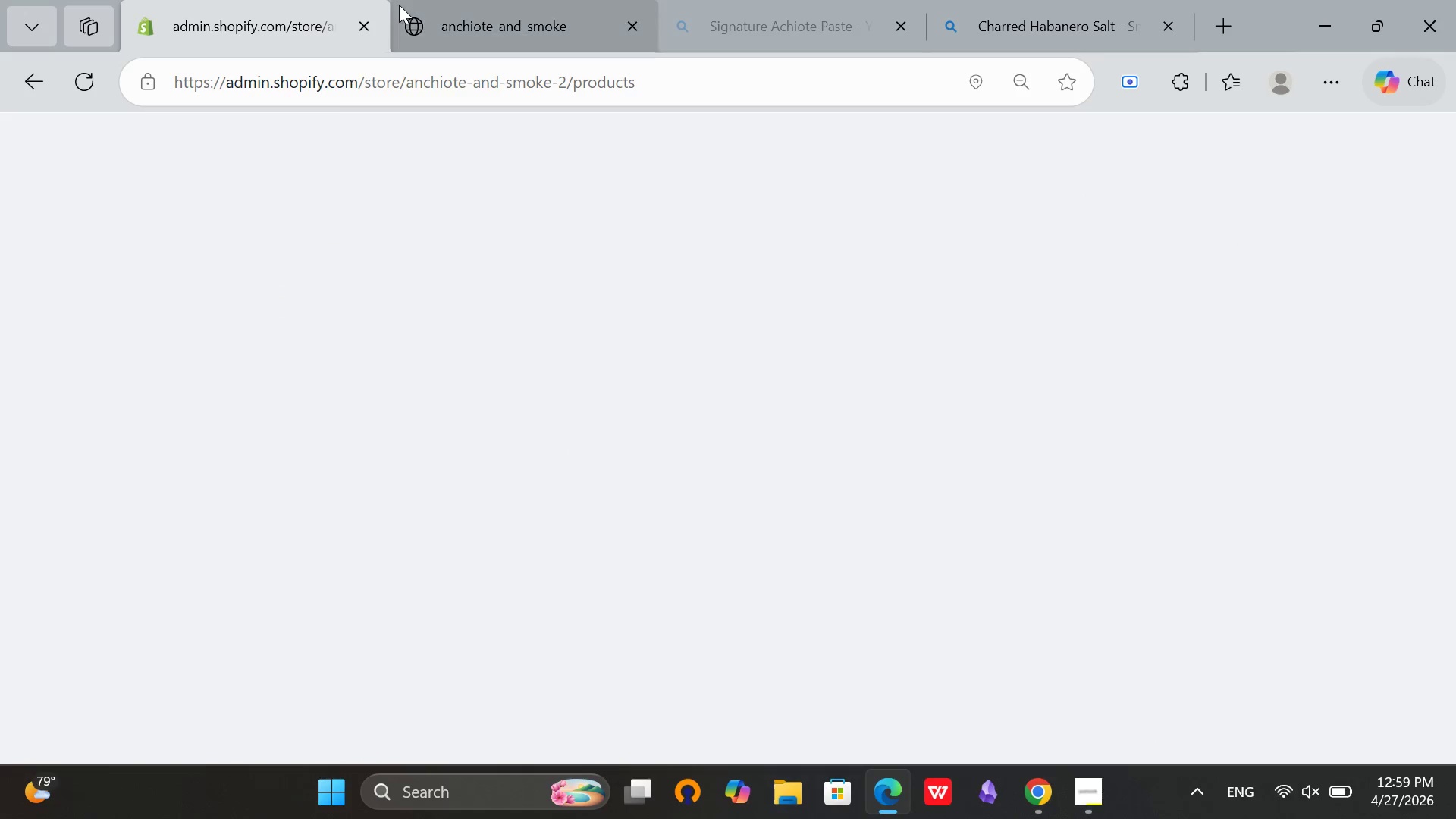 
left_click([398, 0])
 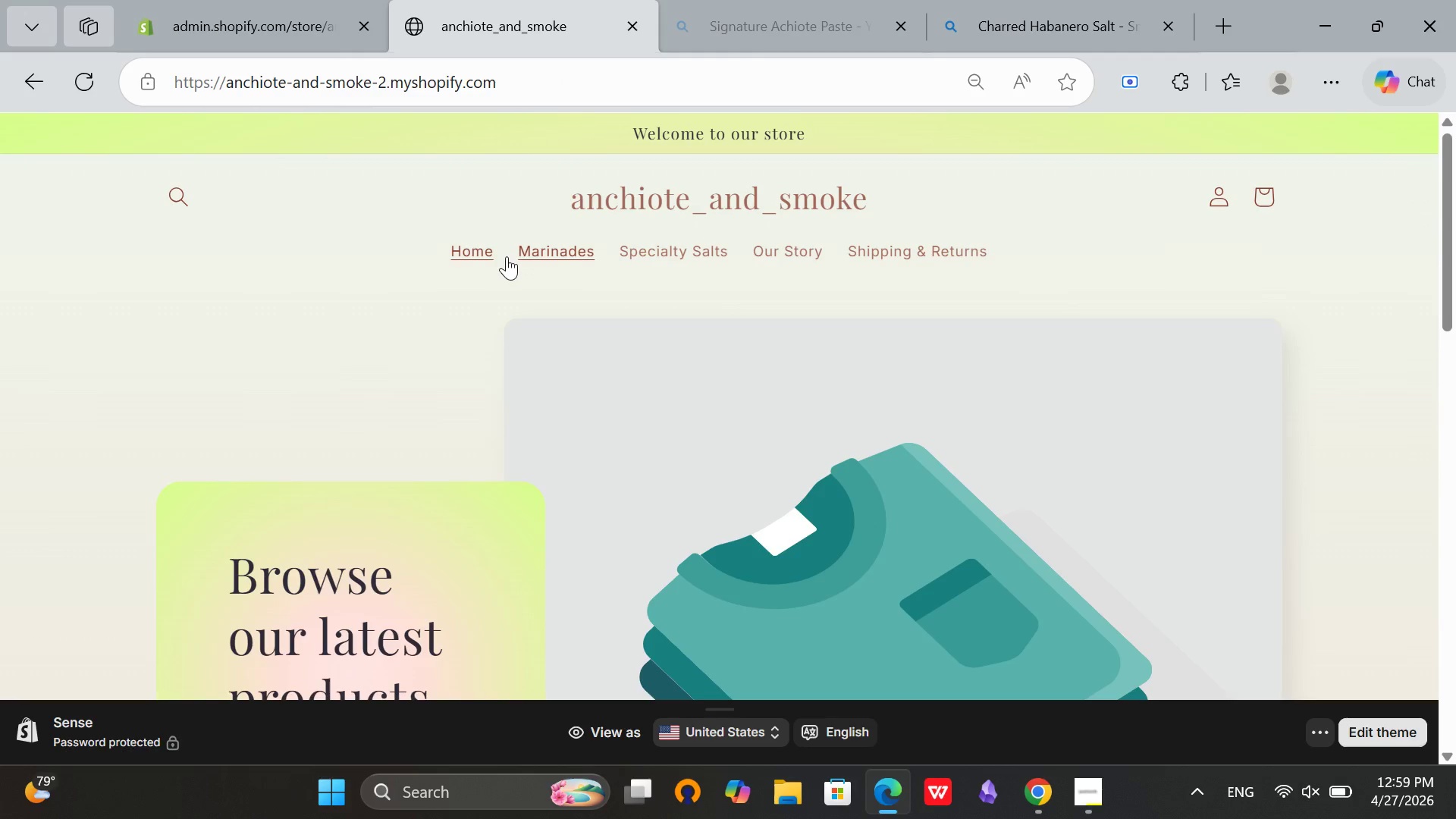 
scroll: coordinate [505, 259], scroll_direction: down, amount: 10.0
 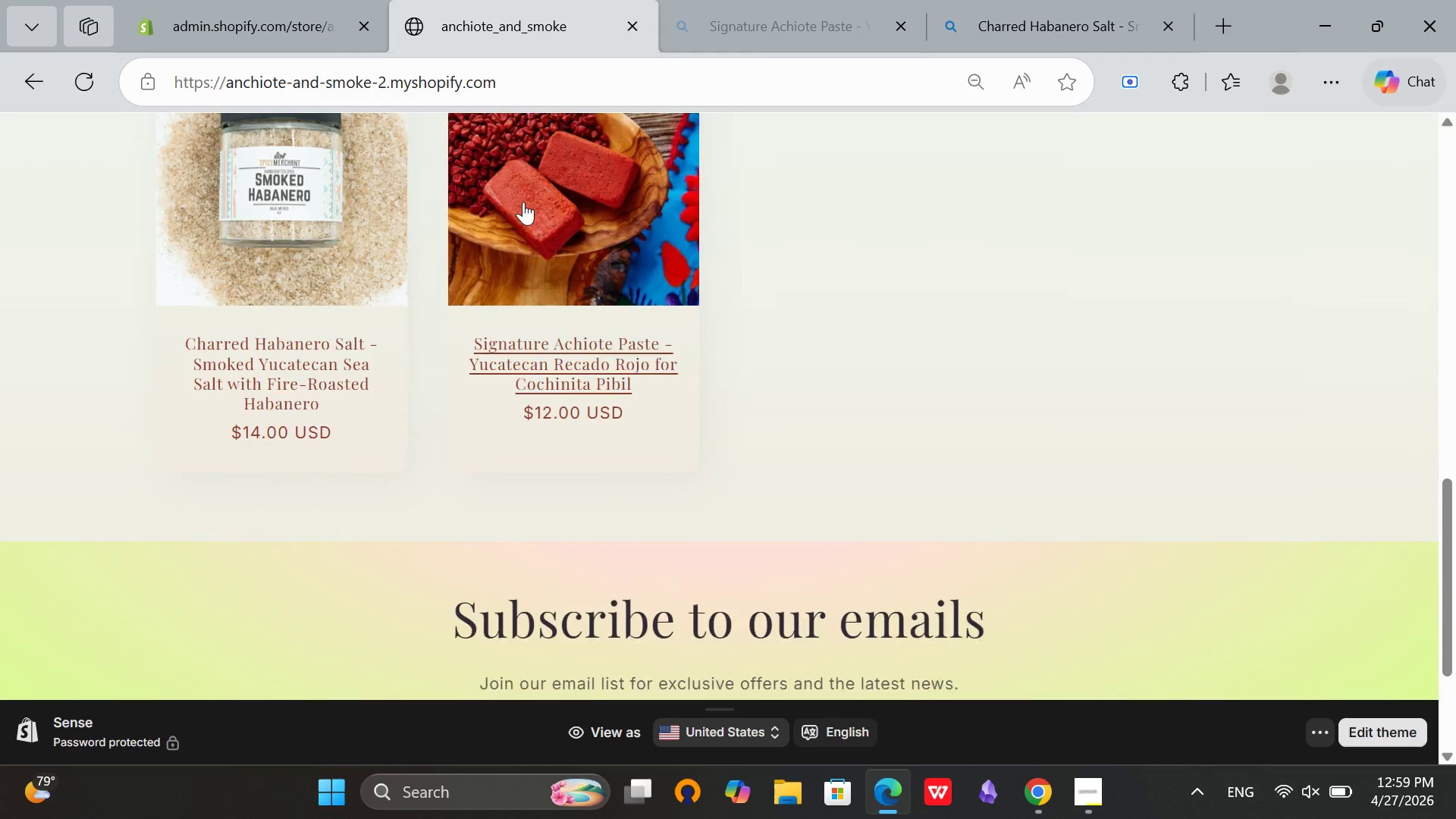 
left_click([293, 175])
 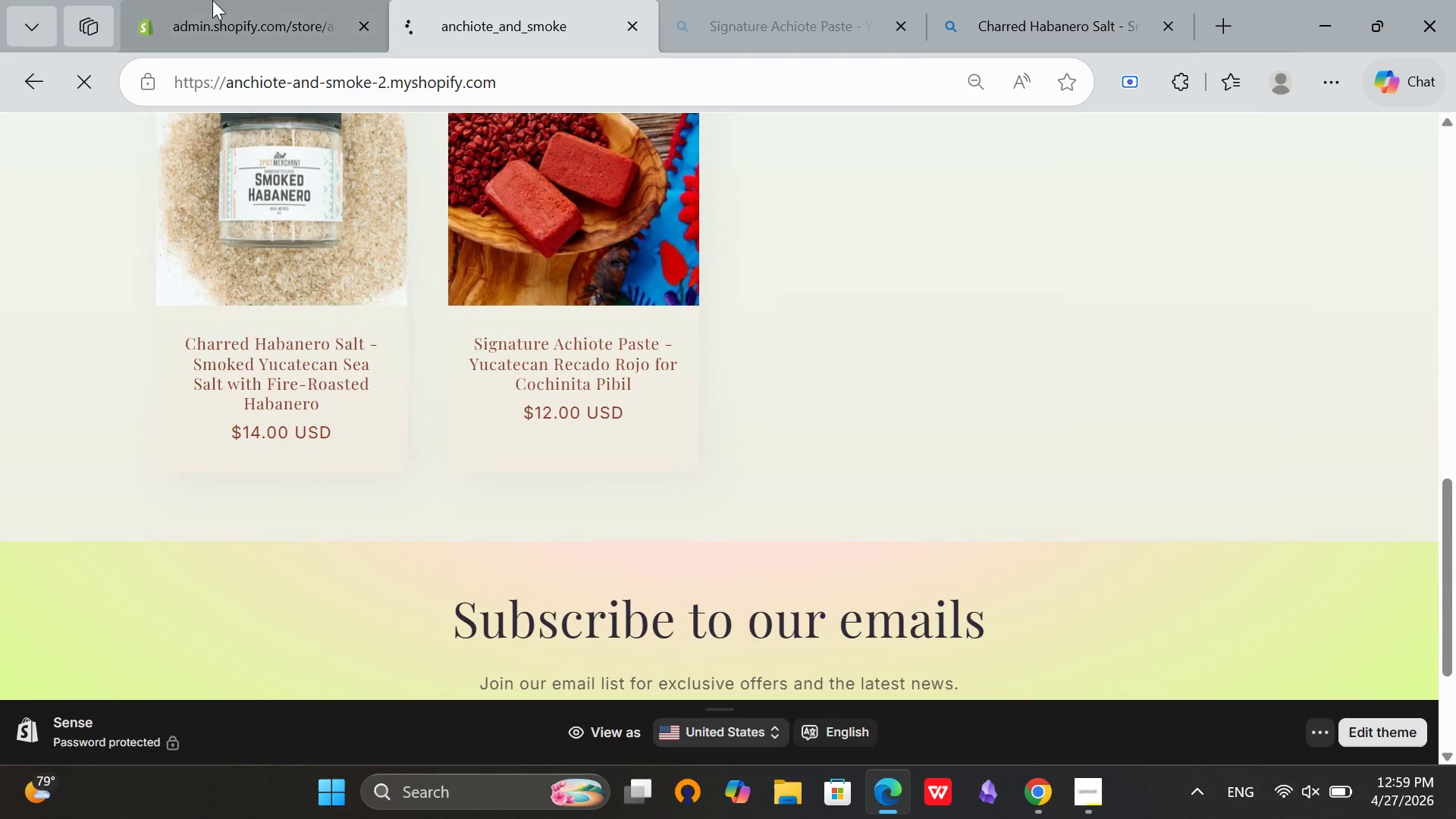 
left_click([212, 0])
 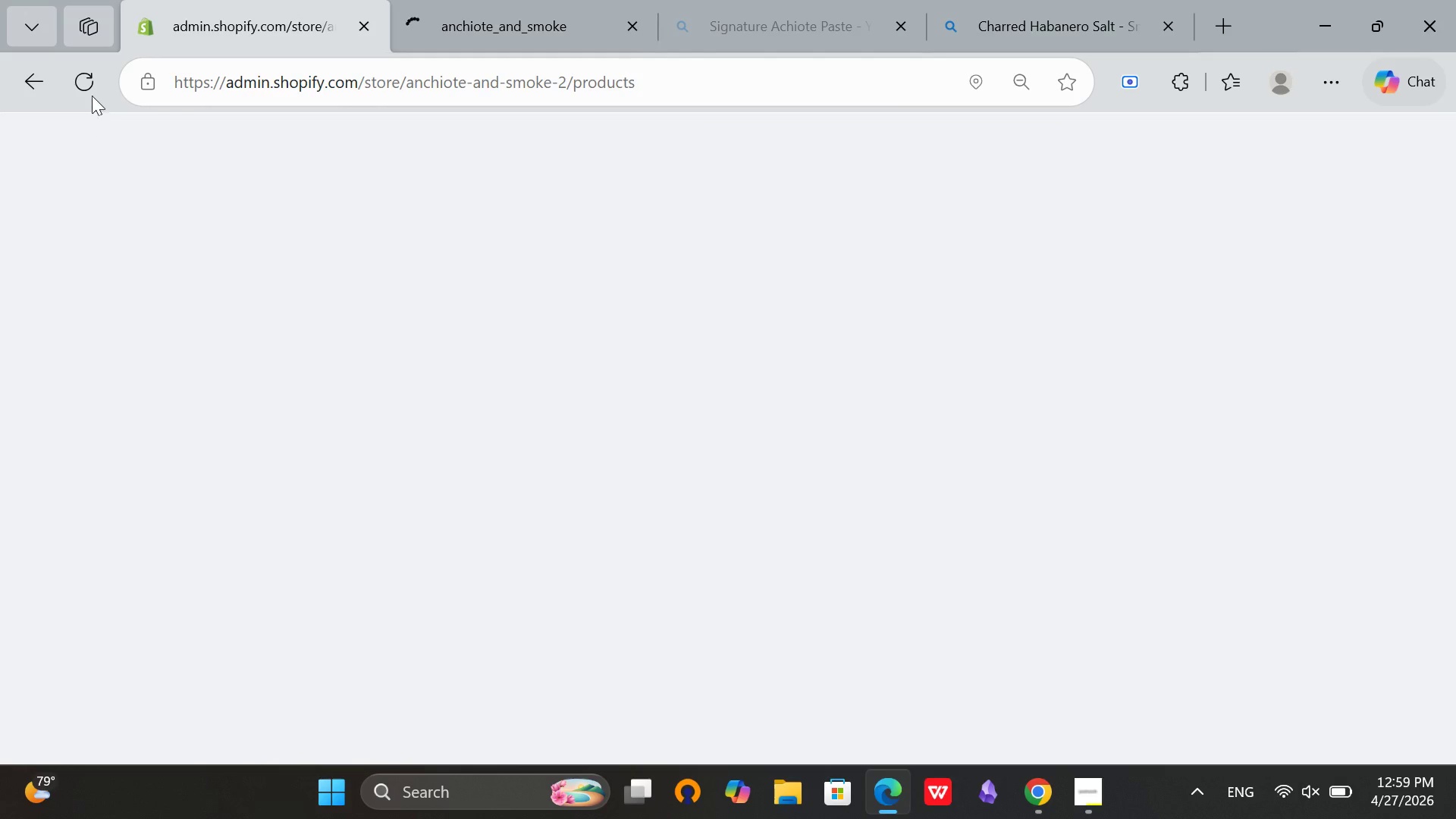 
left_click([90, 89])
 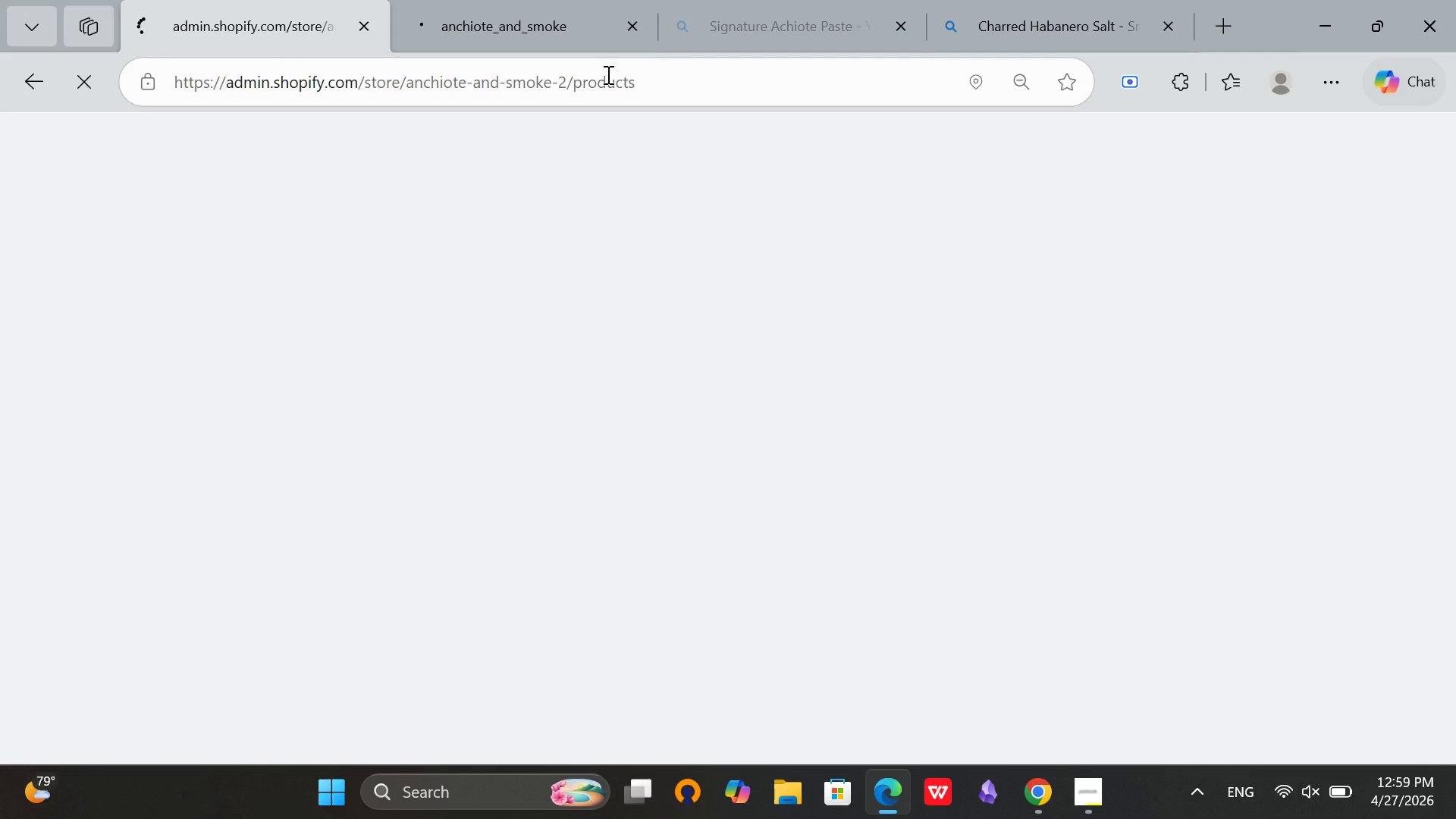 
left_click([512, 37])
 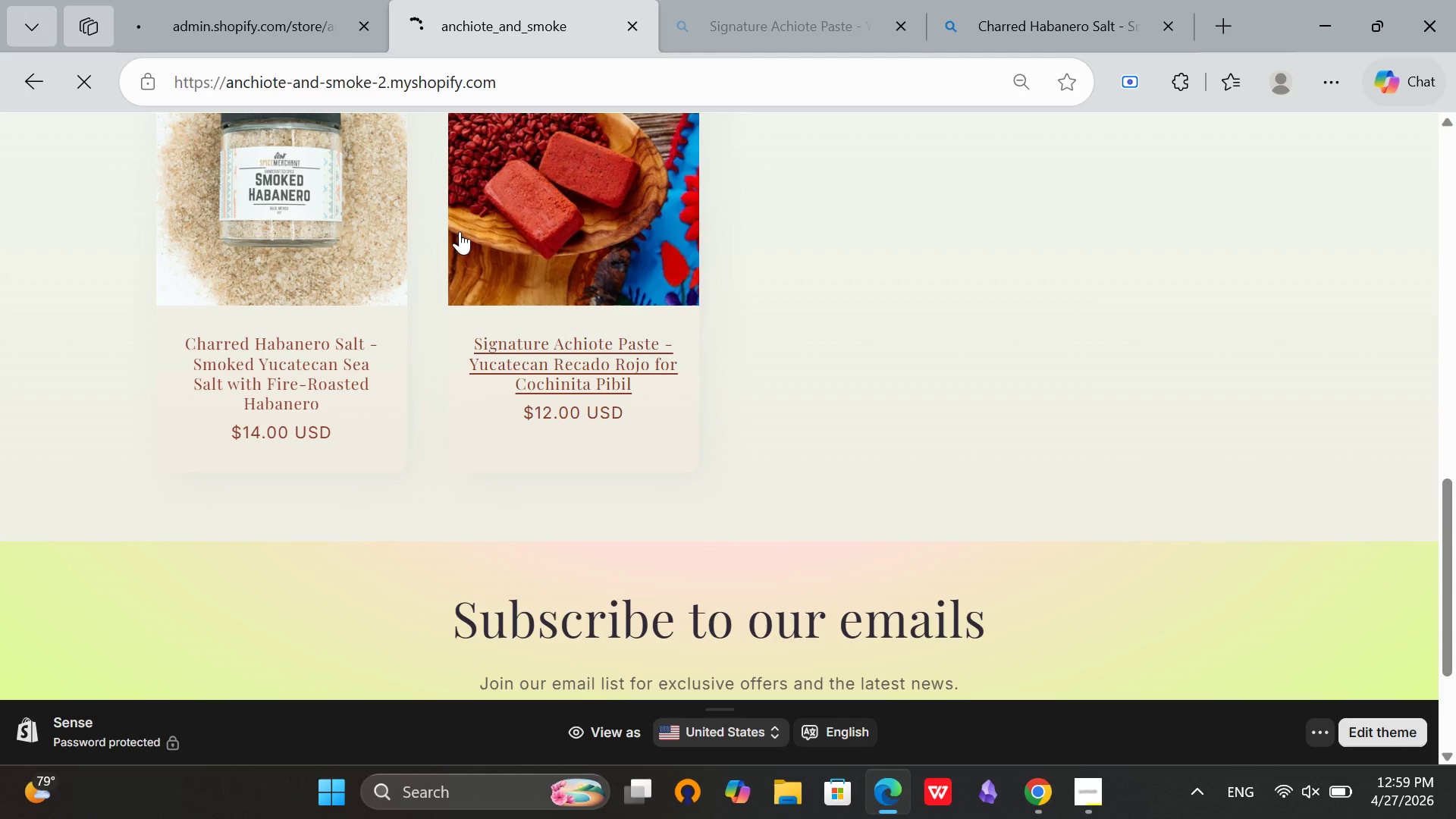 
scroll: coordinate [460, 231], scroll_direction: up, amount: 1.0
 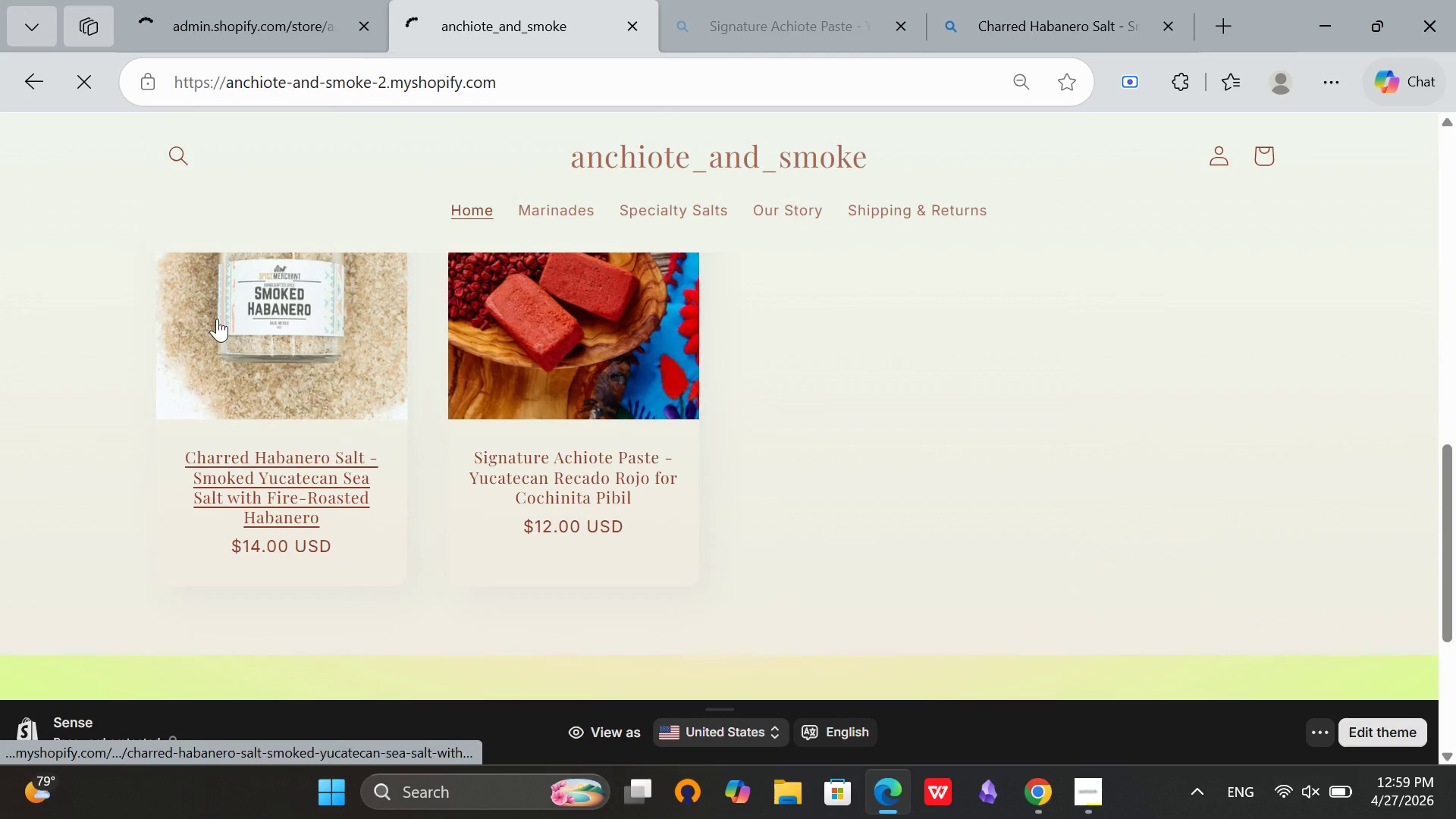 
left_click([217, 318])
 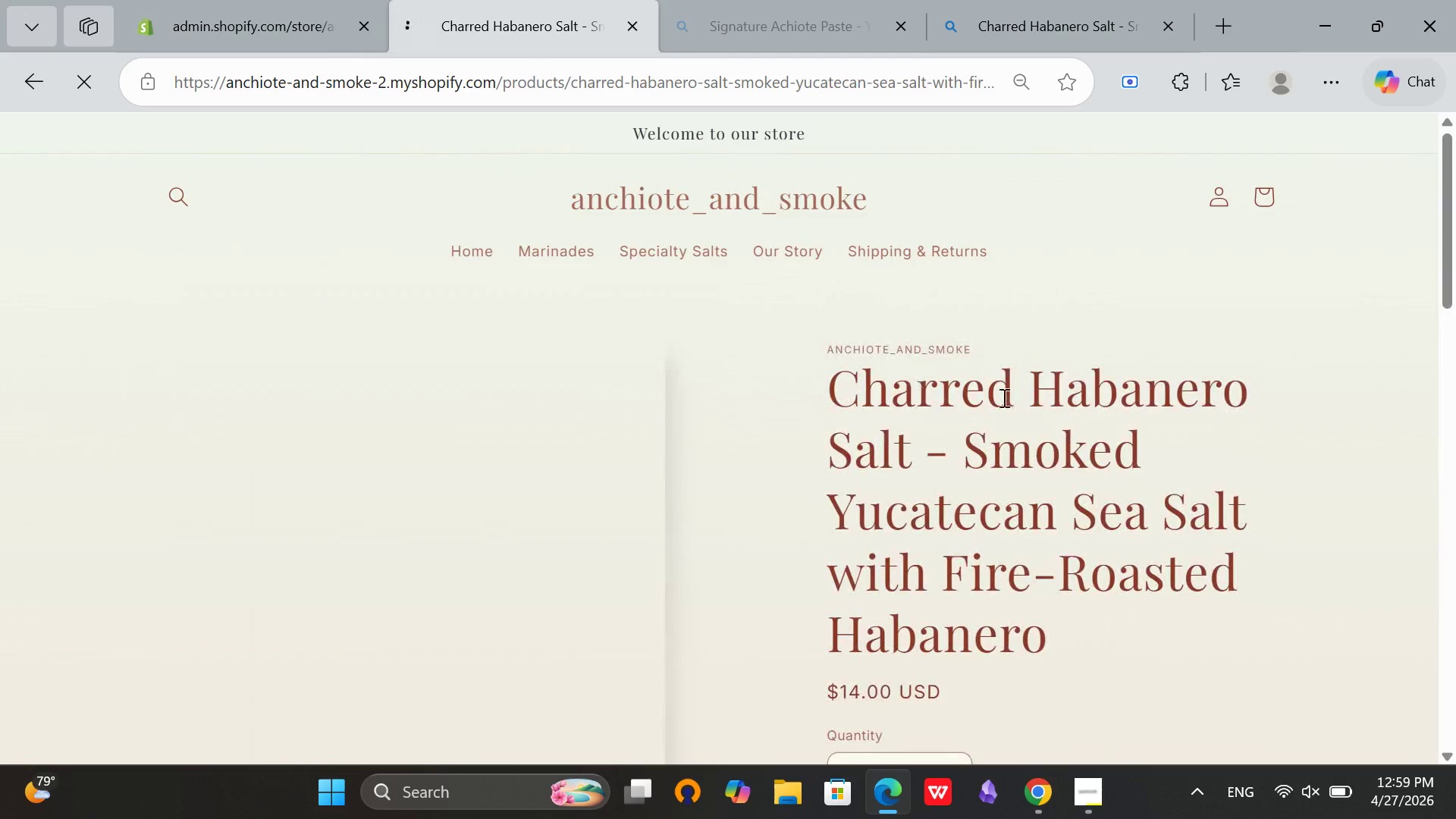 
scroll: coordinate [1052, 416], scroll_direction: down, amount: 3.0
 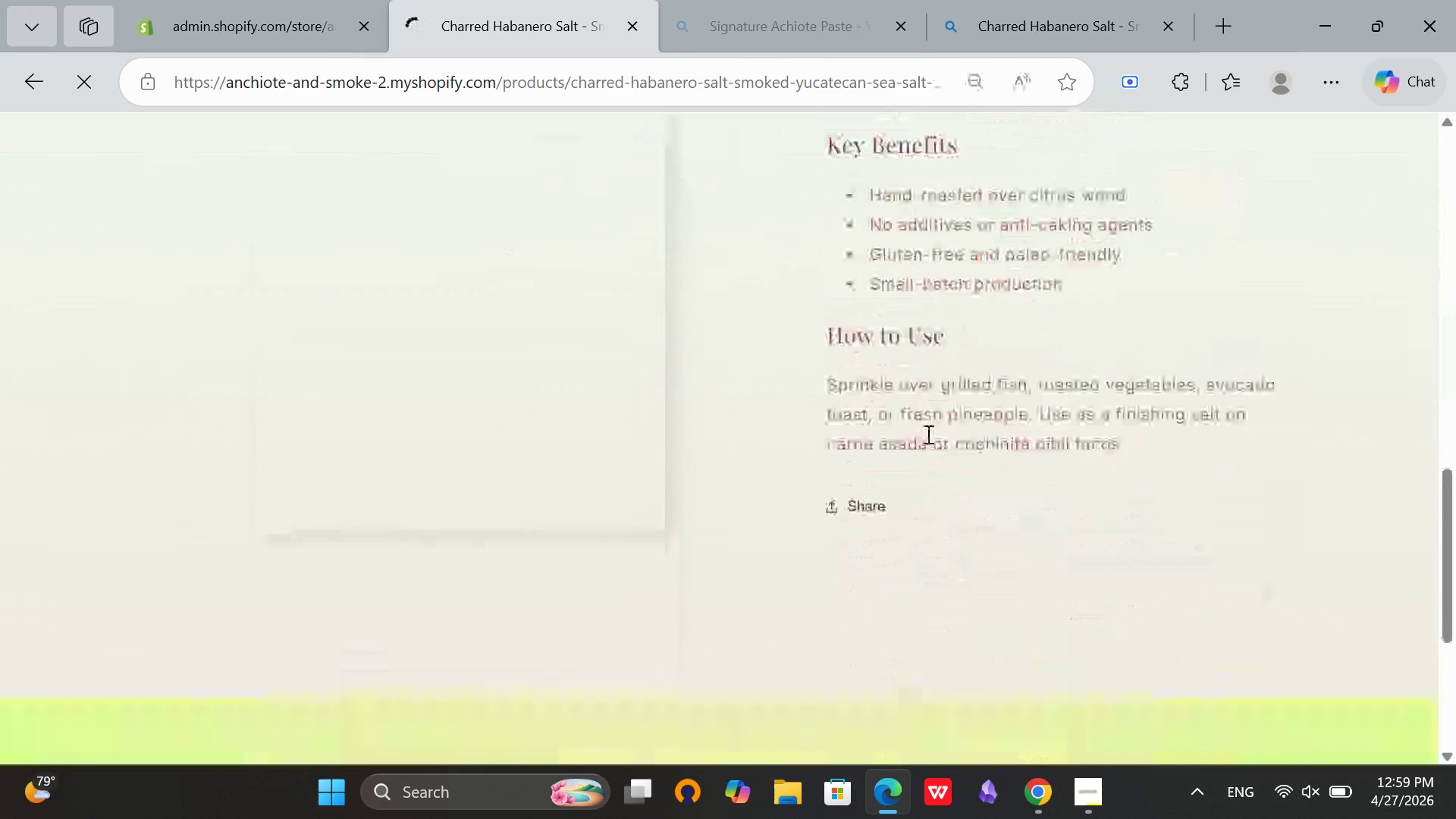 
left_click([233, 0])
 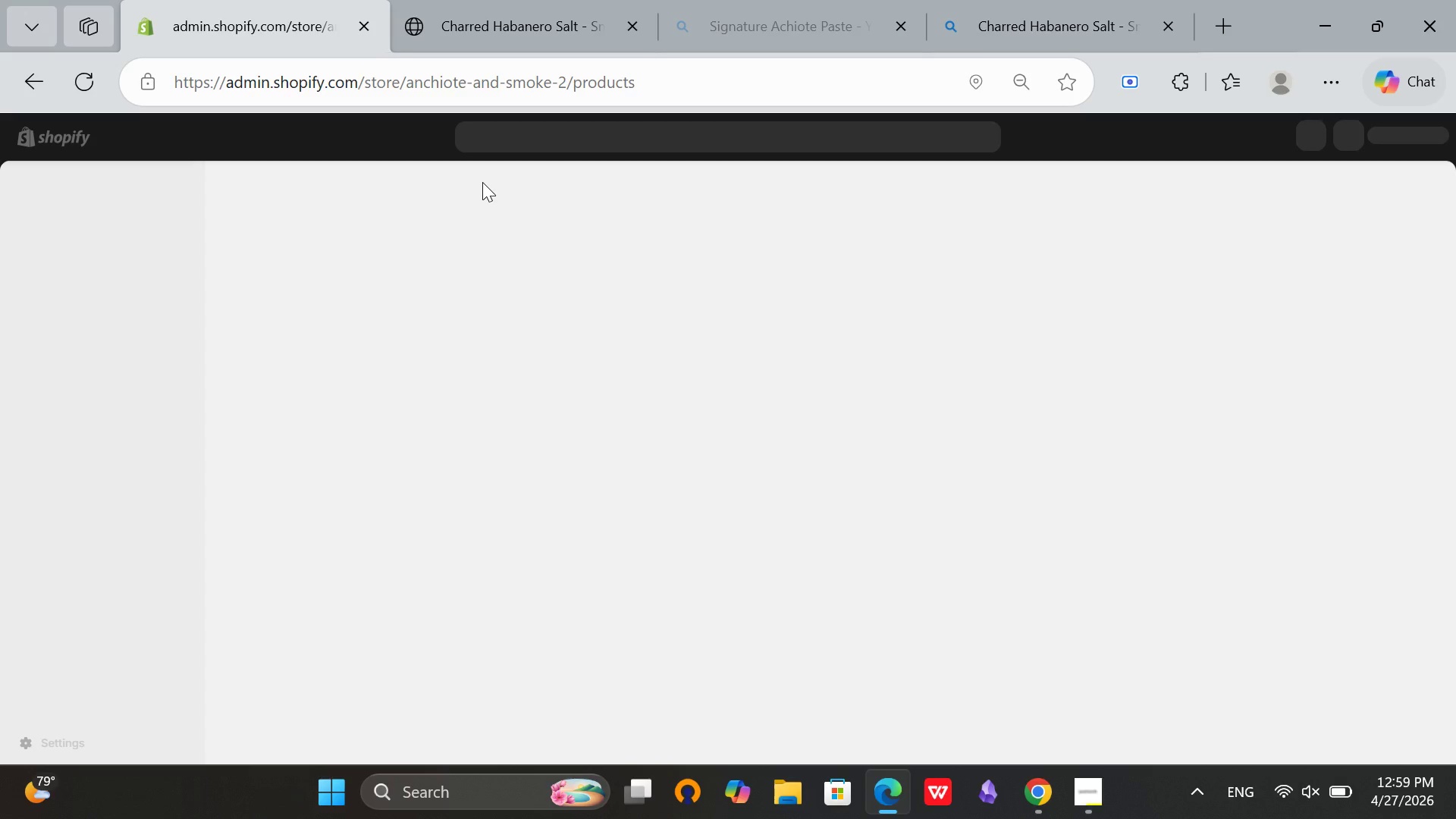 
scroll: coordinate [784, 373], scroll_direction: up, amount: 6.0
 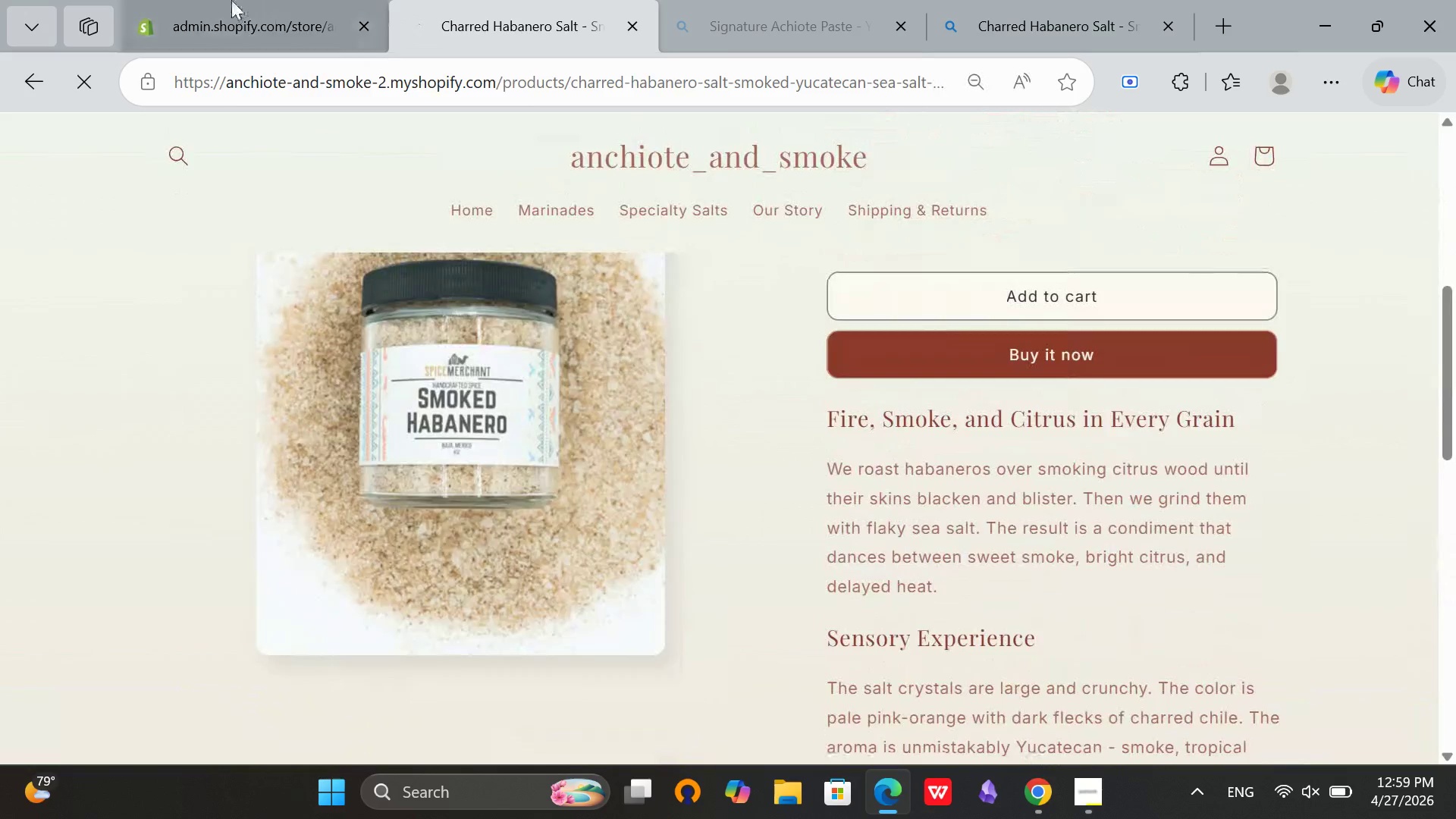 
wait(13.9)
 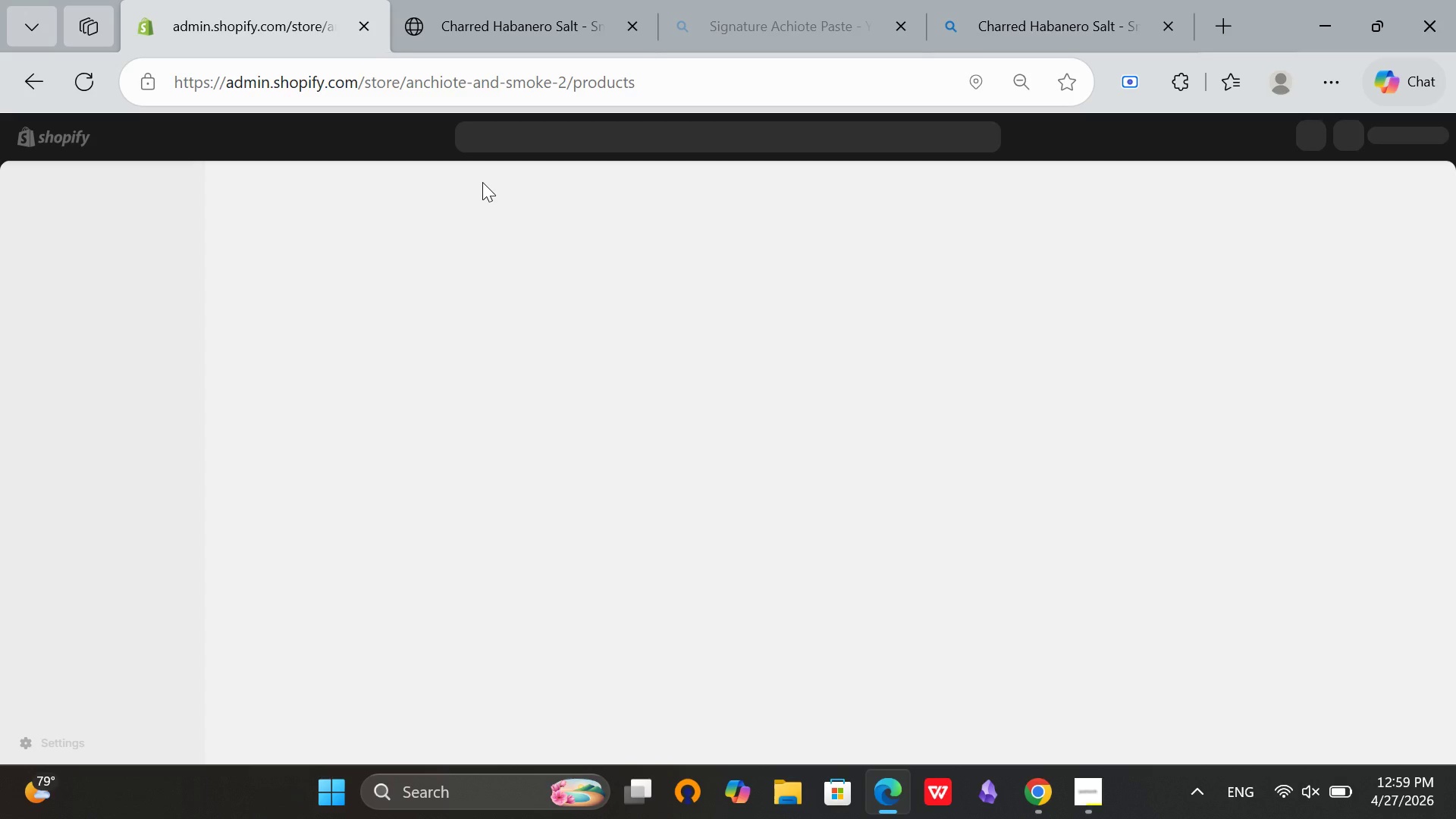 
left_click([1403, 182])
 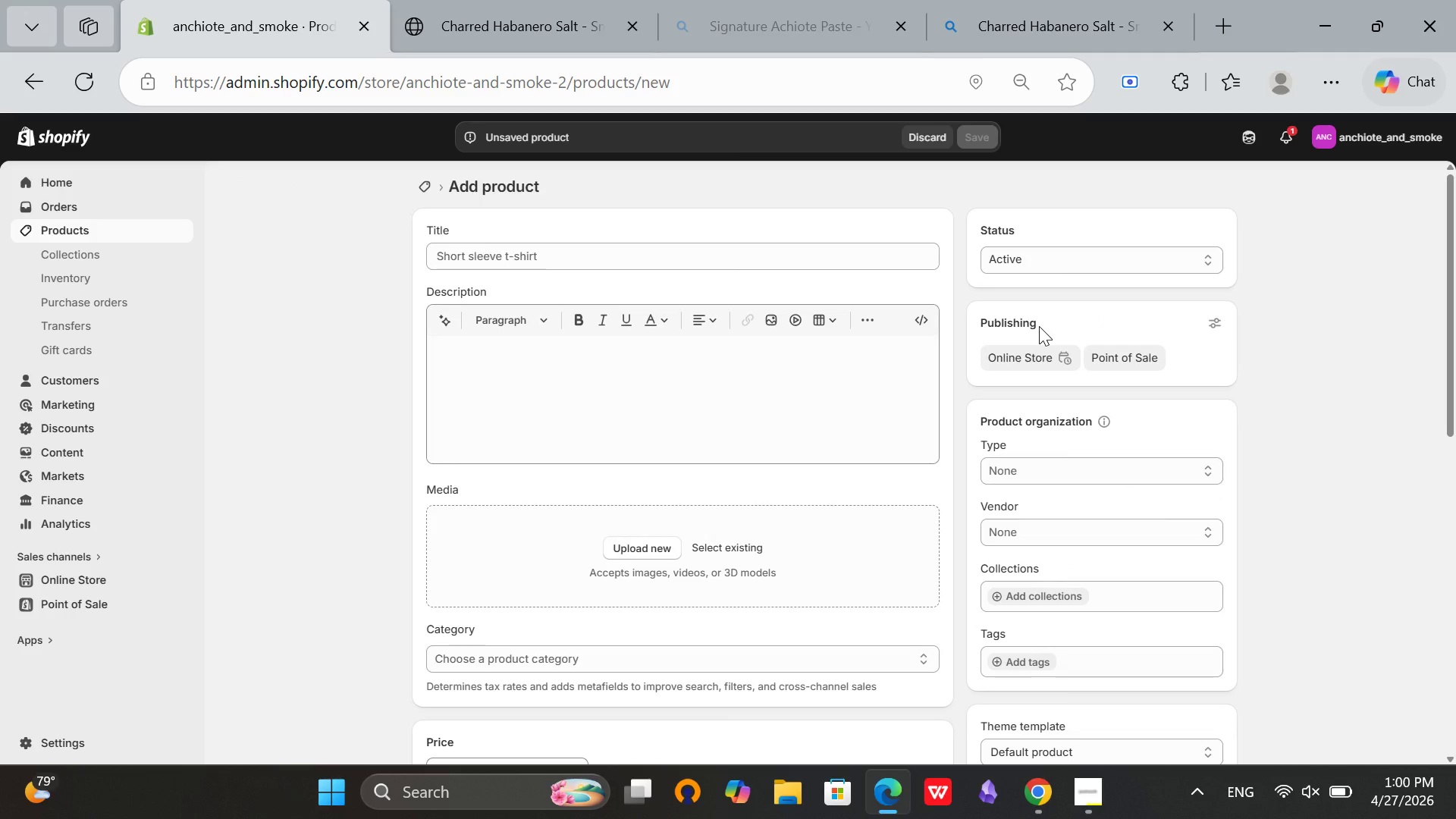 
wait(23.3)
 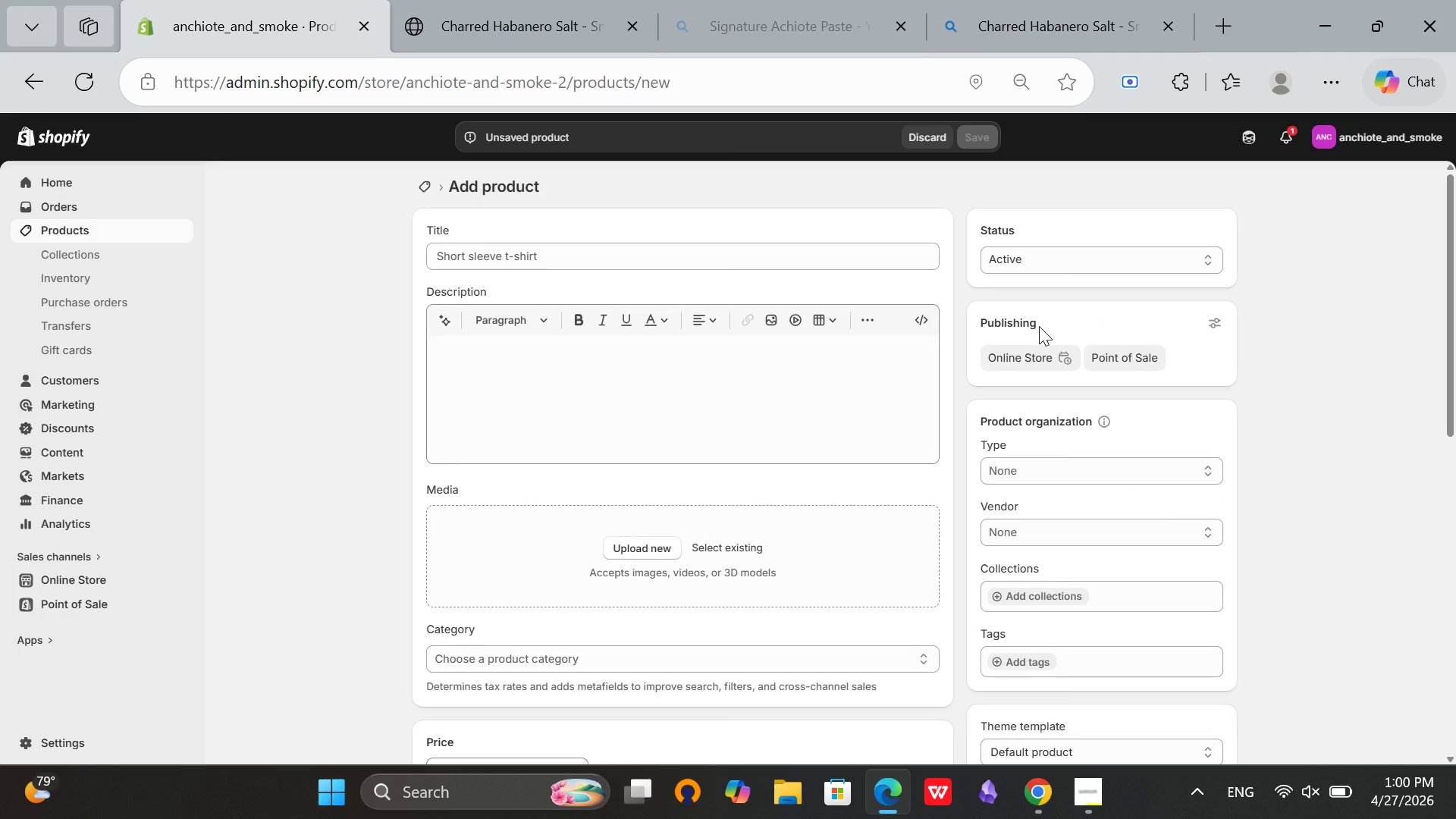 
left_click([434, 192])
 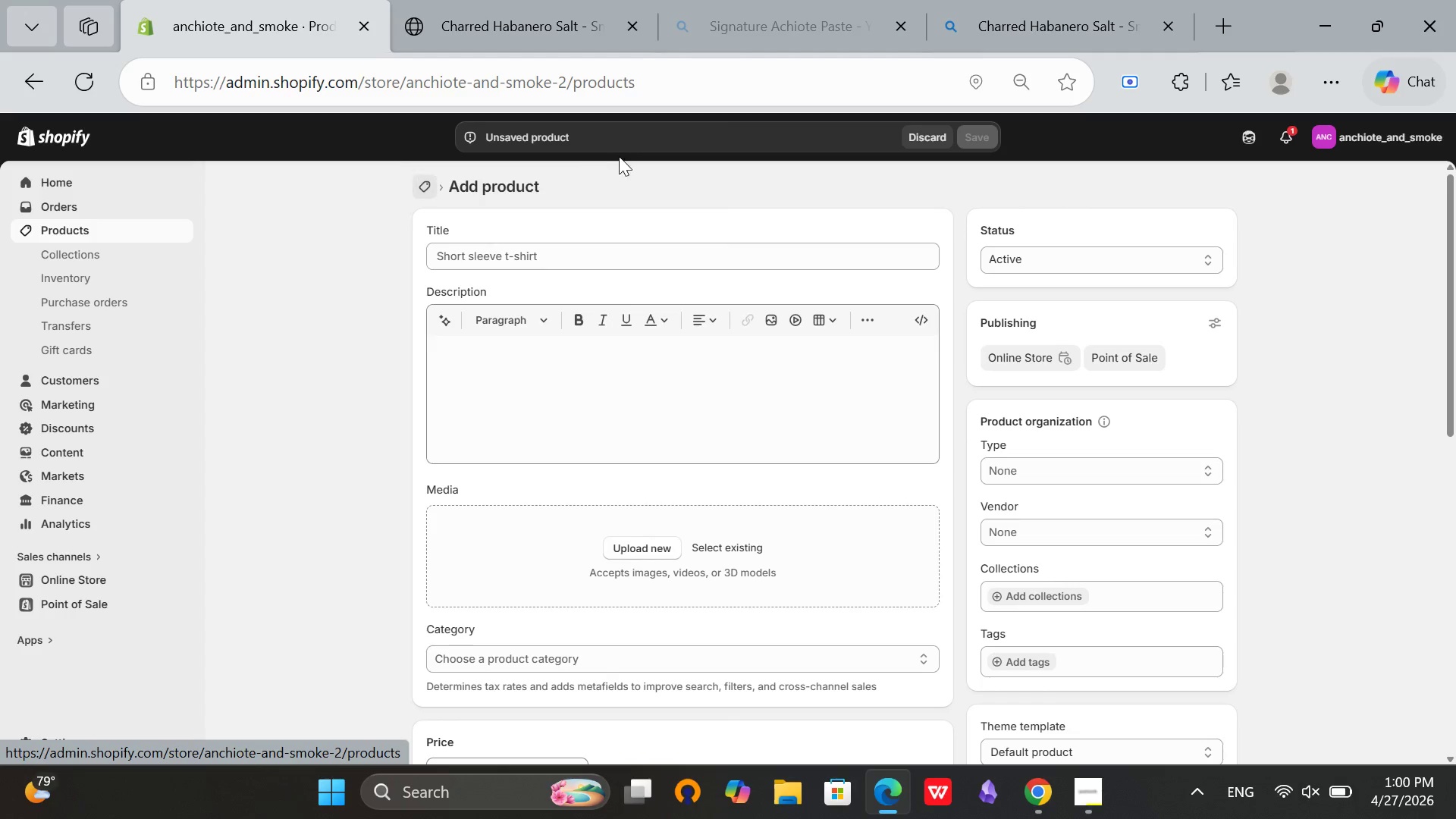 
mouse_move([638, 171])
 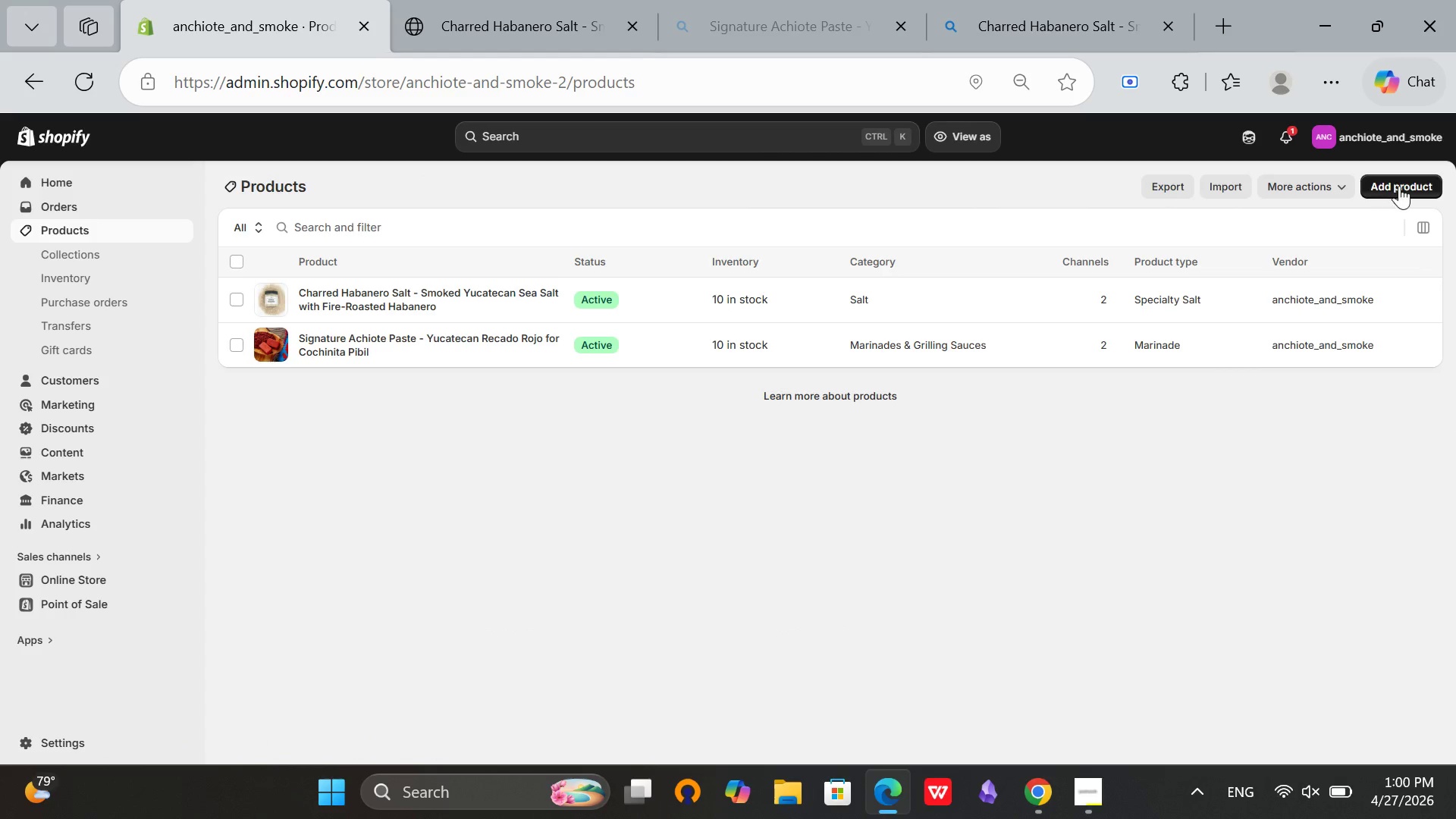 
left_click([1402, 178])
 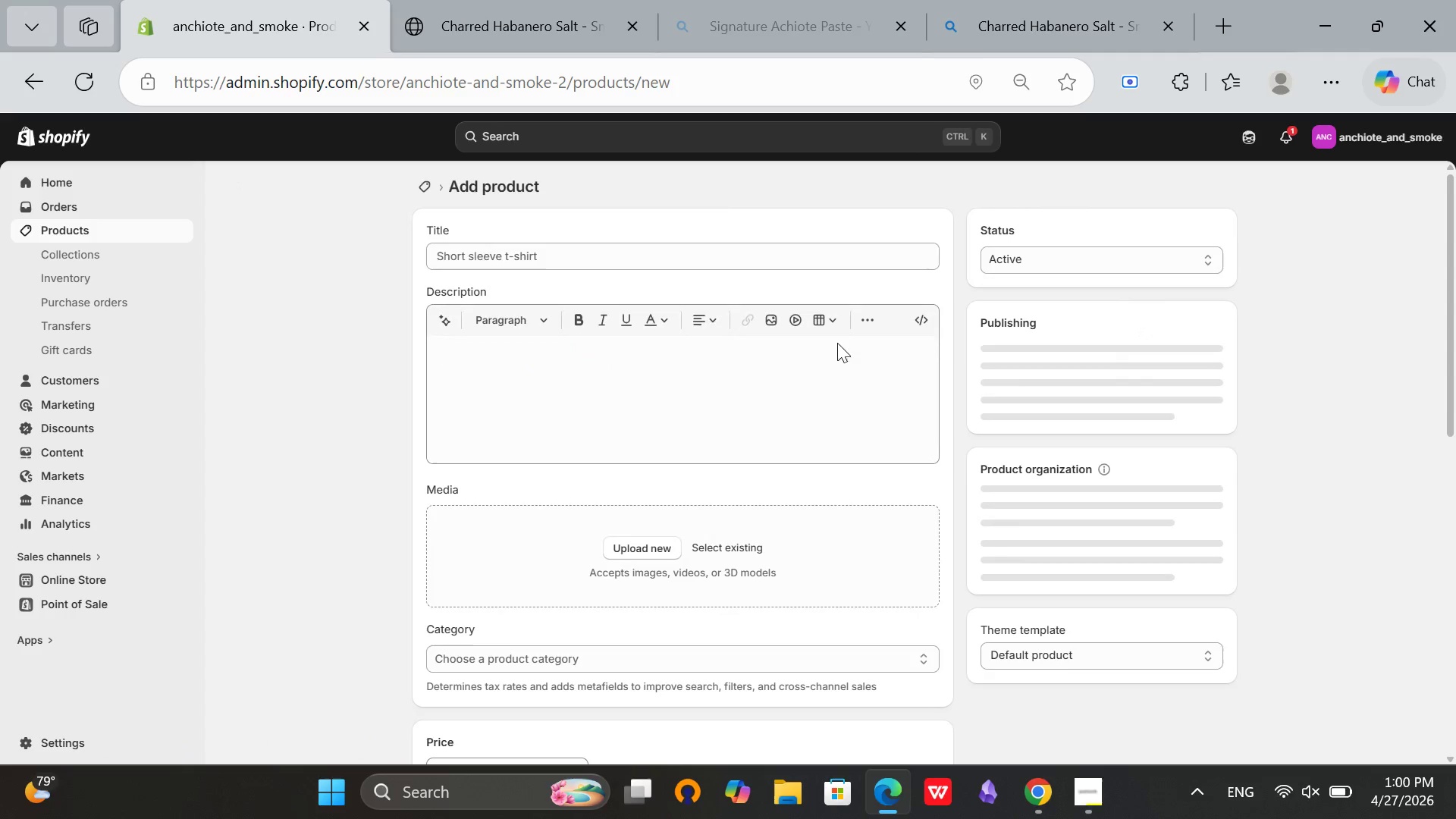 
left_click([661, 256])
 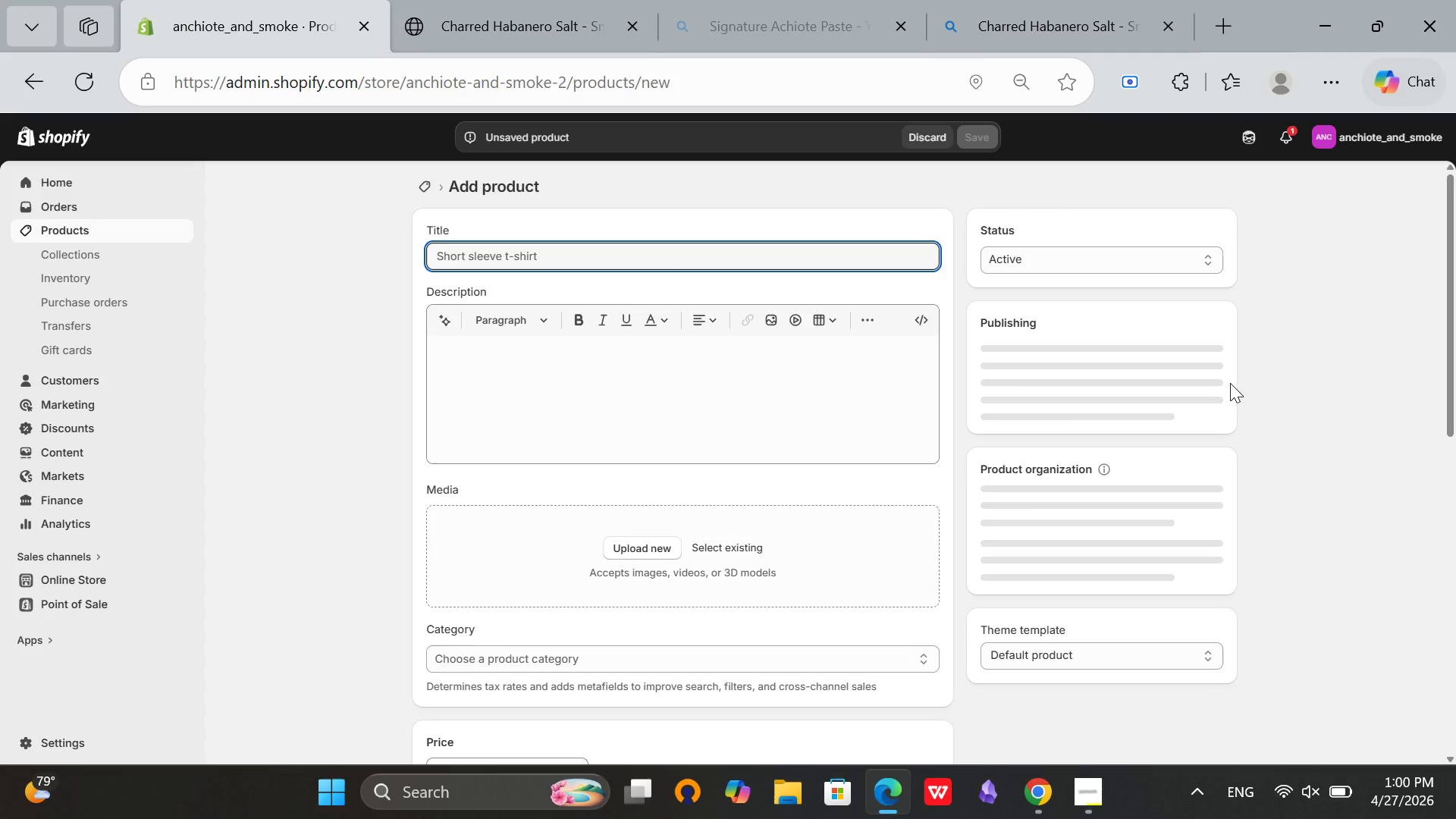 
type(Cit)
key(Backspace)
 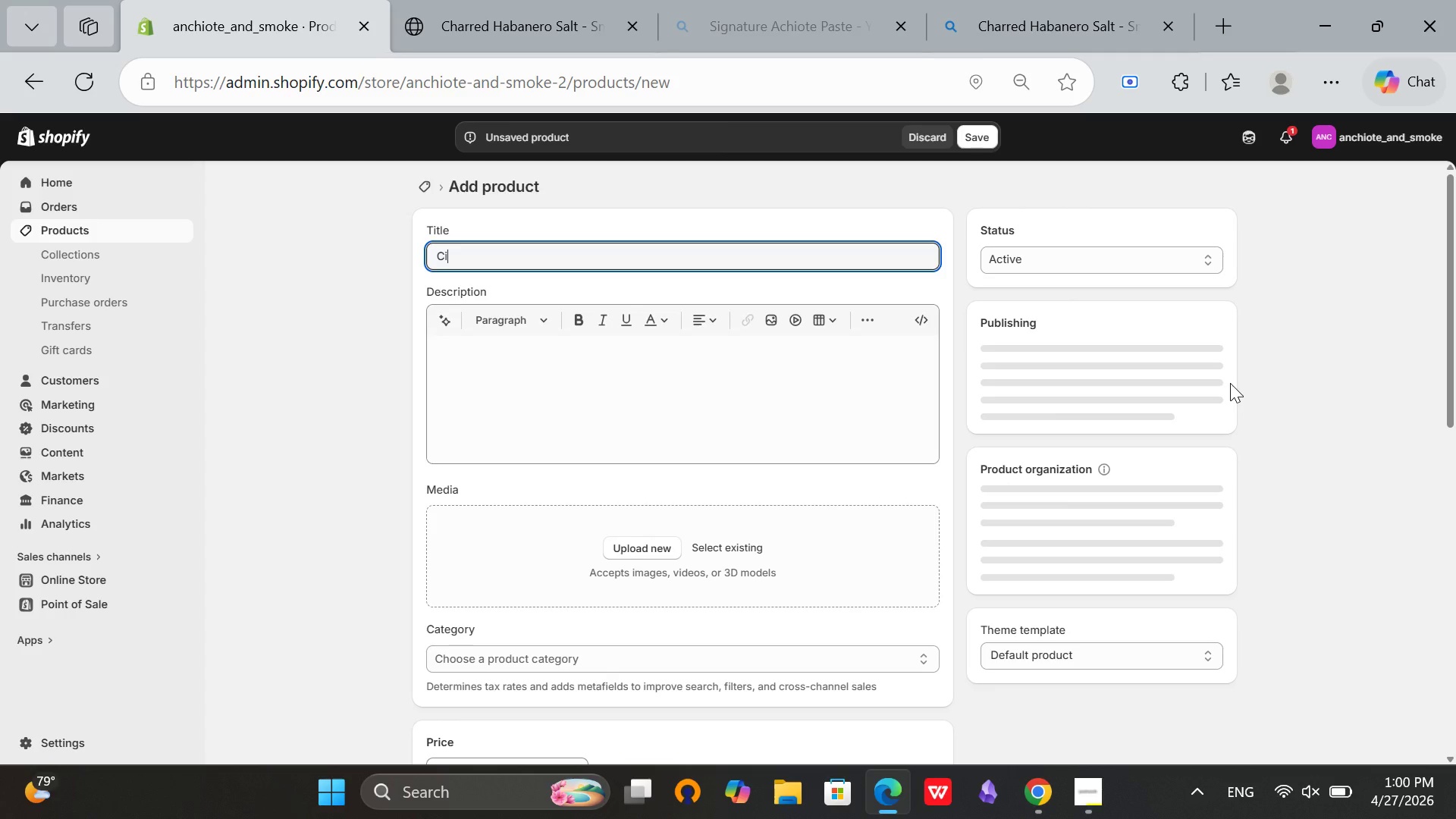 
wait(8.41)
 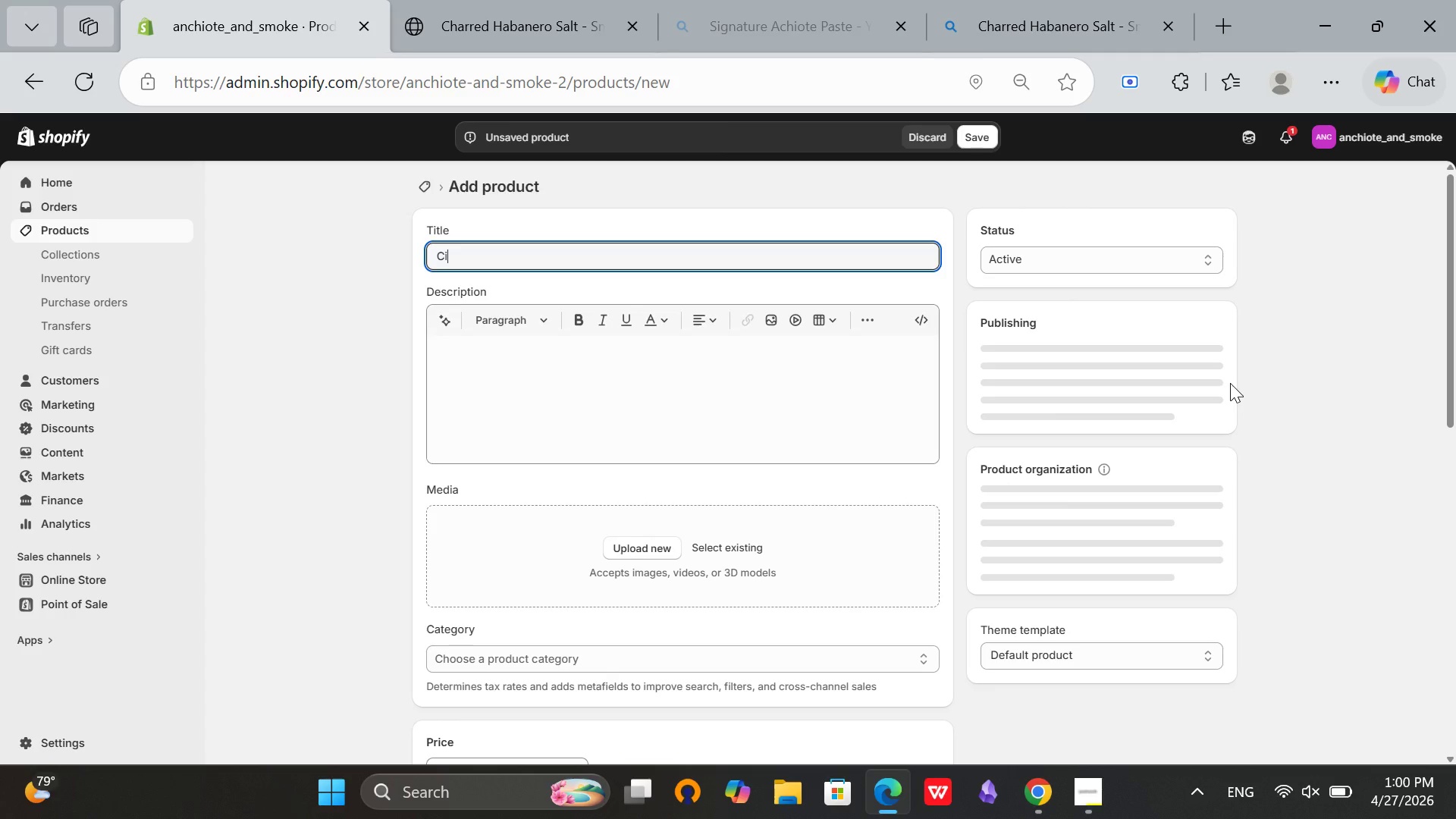 
type(trus )
key(Backspace)
type(-Infused Lard - Traditional Yucatecan Manteca )
 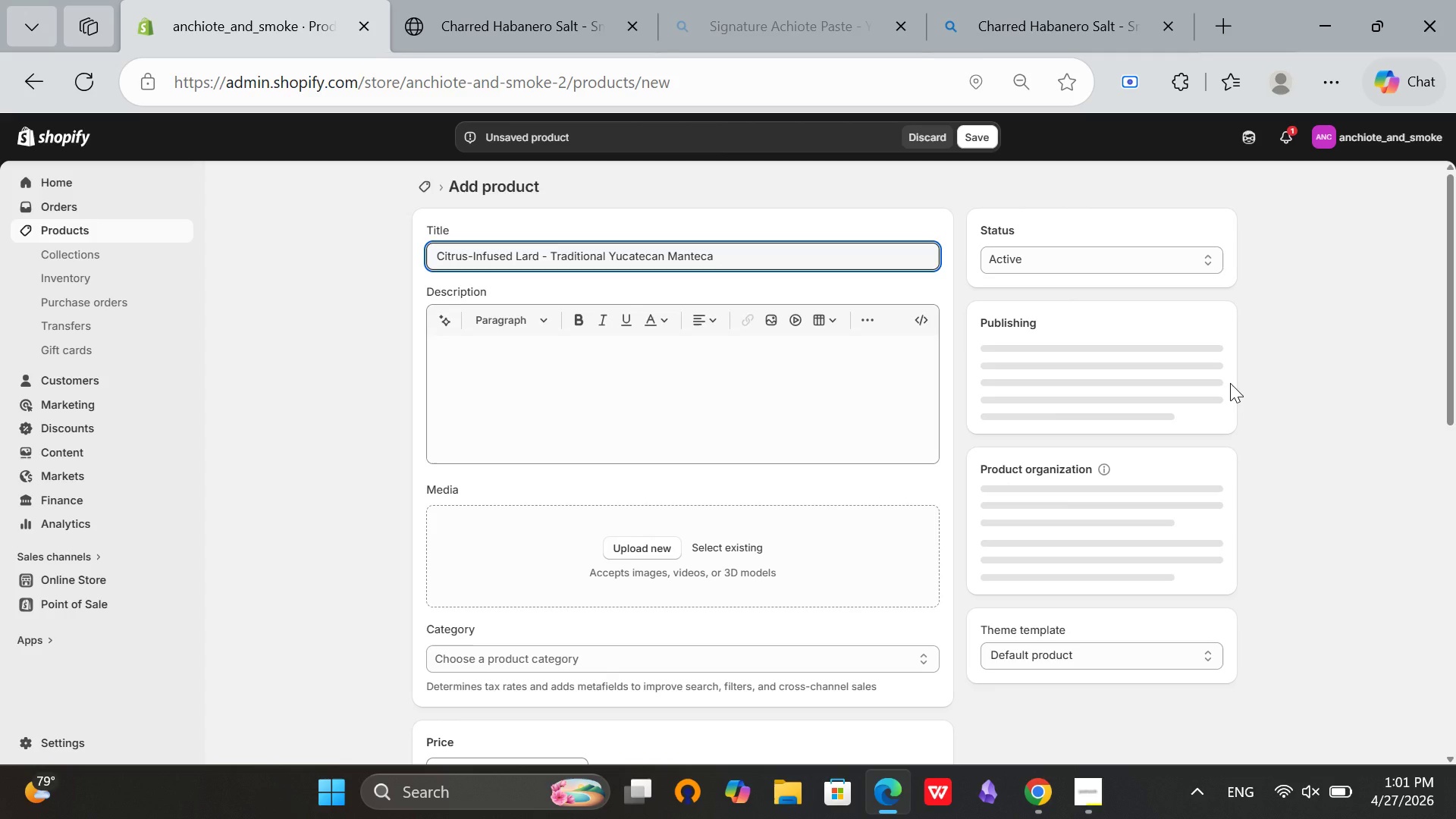 
wait(5.22)
 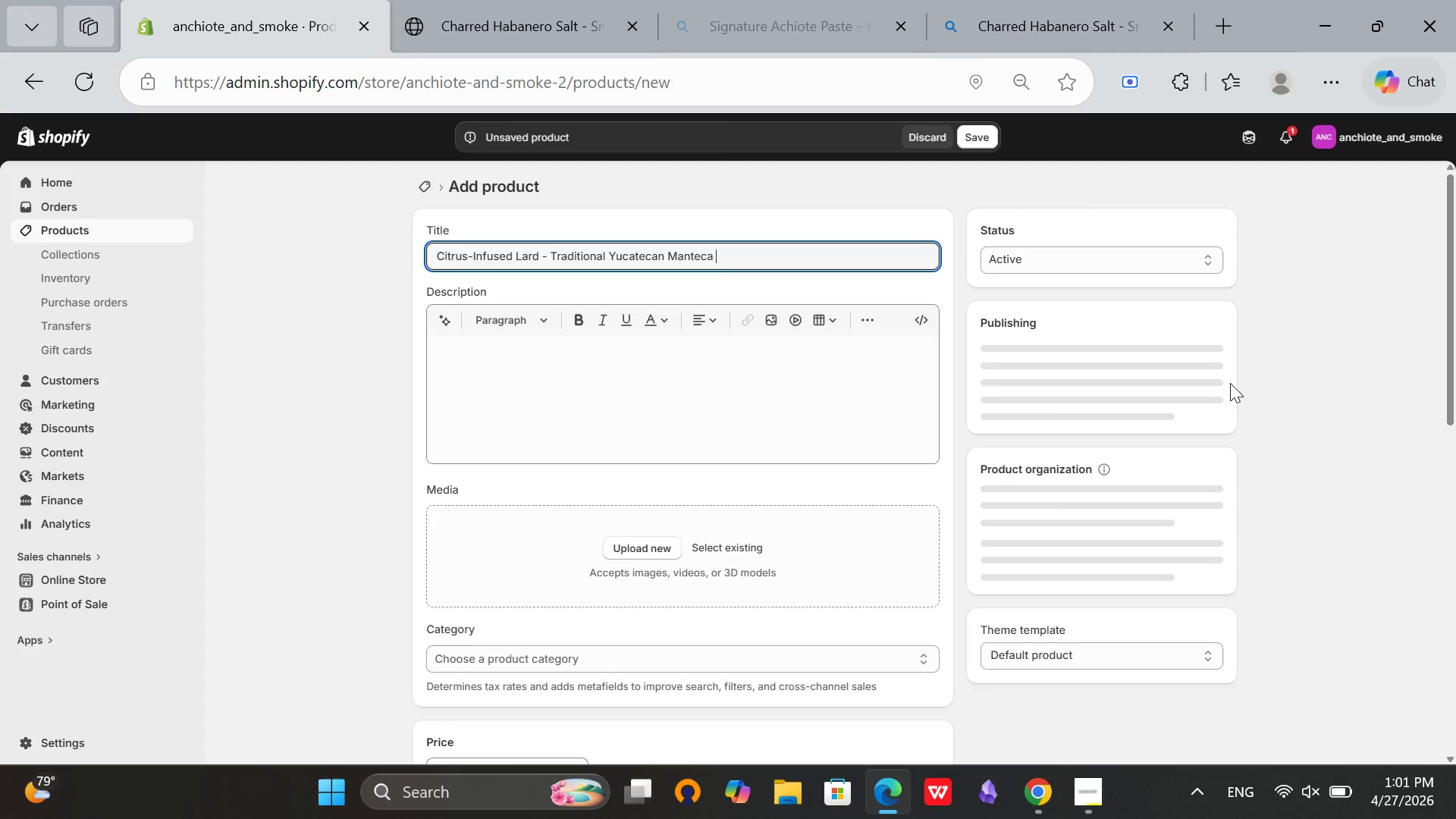 
type(with Bitter Orange)
 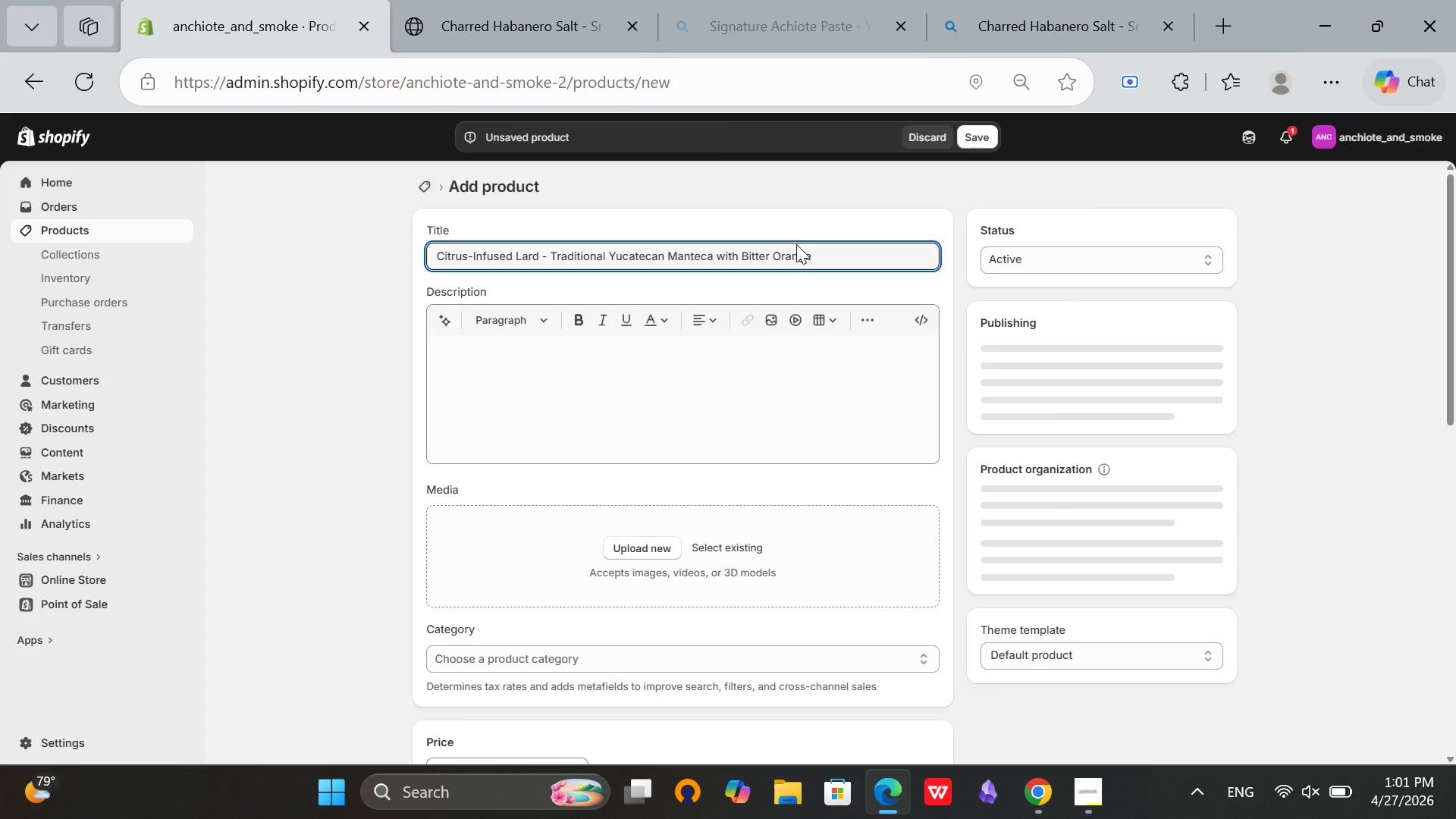 
left_click_drag(start_coordinate=[830, 247], to_coordinate=[394, 256])
 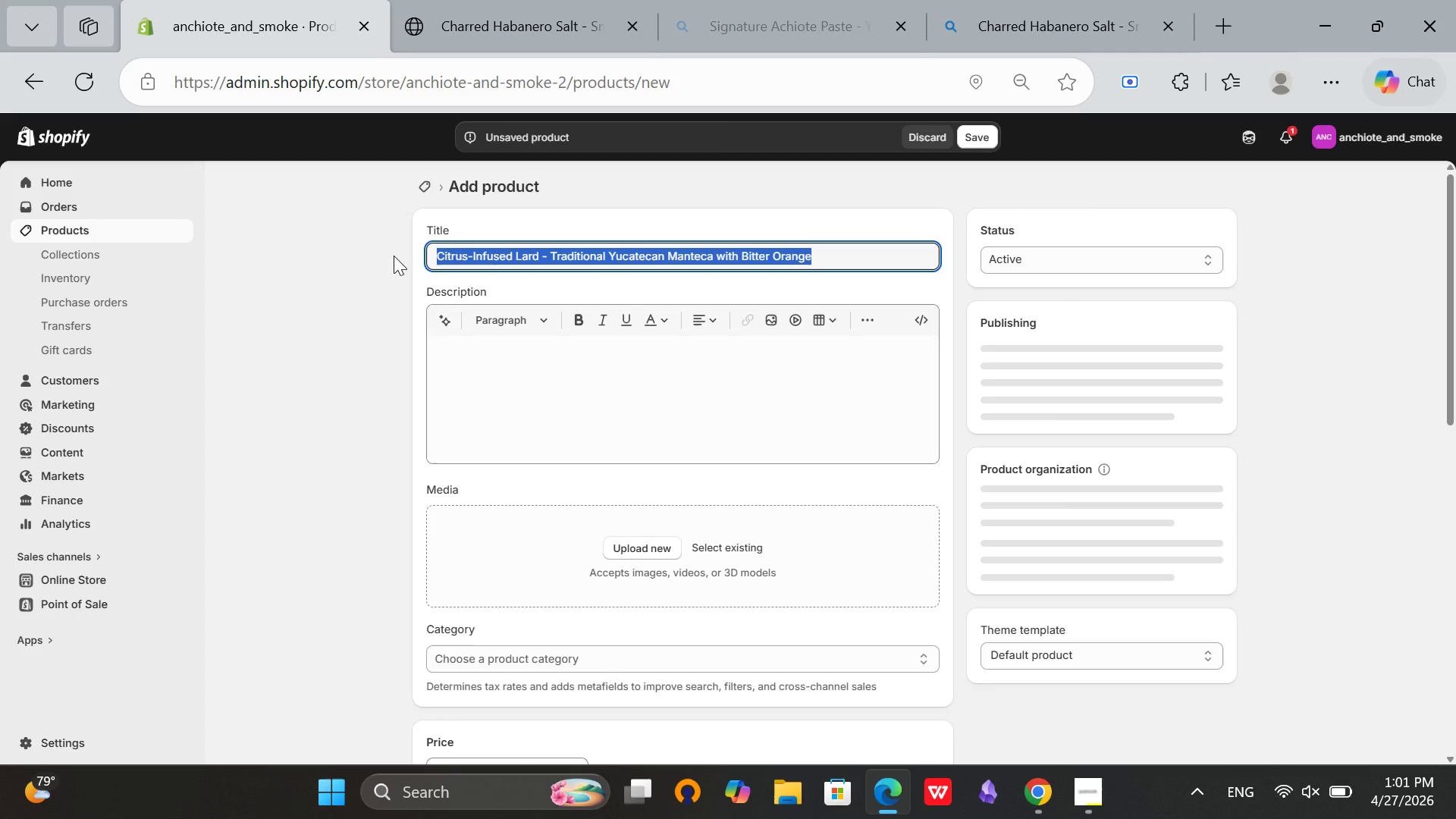 
hold_key(key=ControlLeft, duration=0.33)
 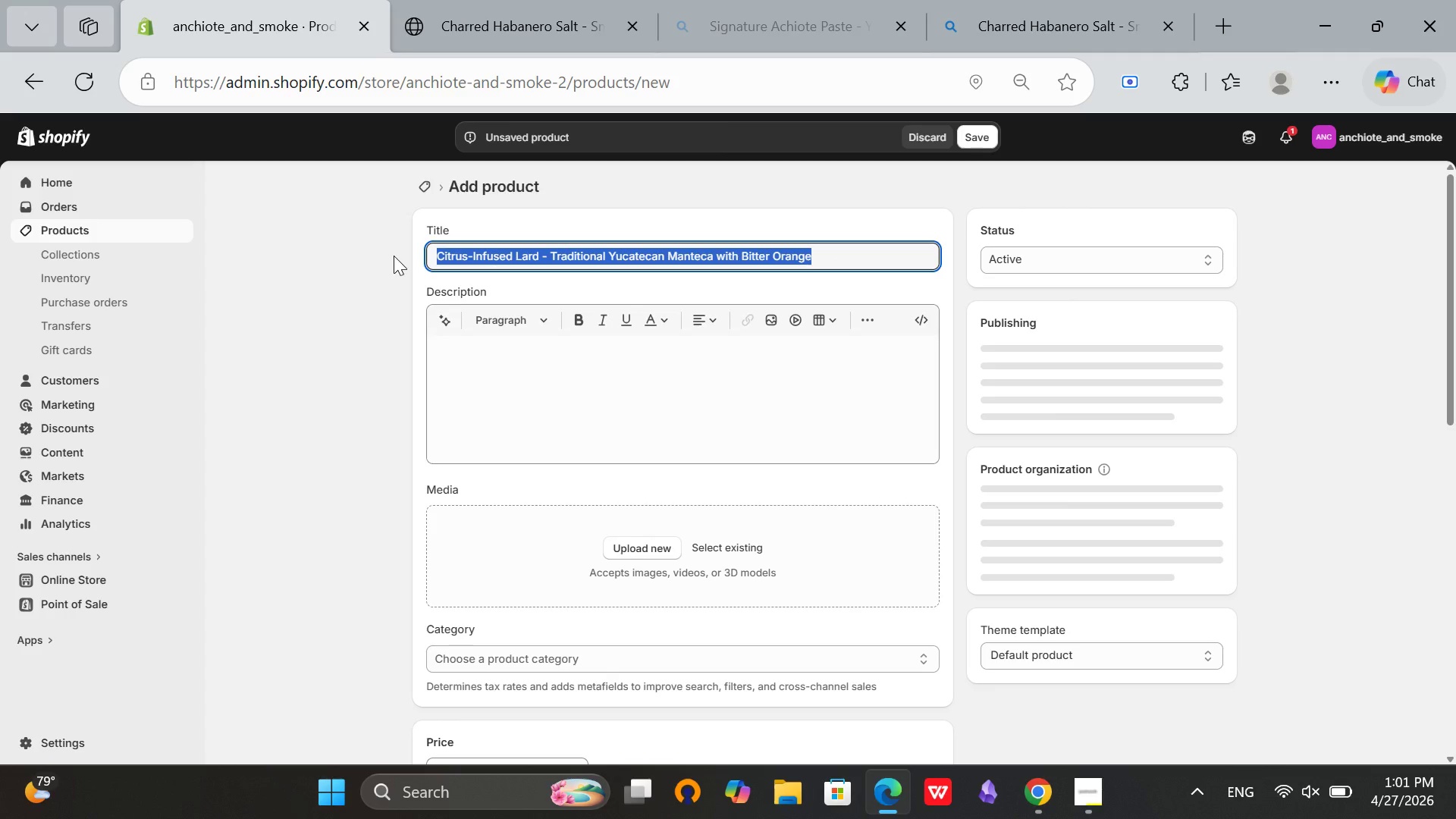 
hold_key(key=ControlLeft, duration=0.5)
 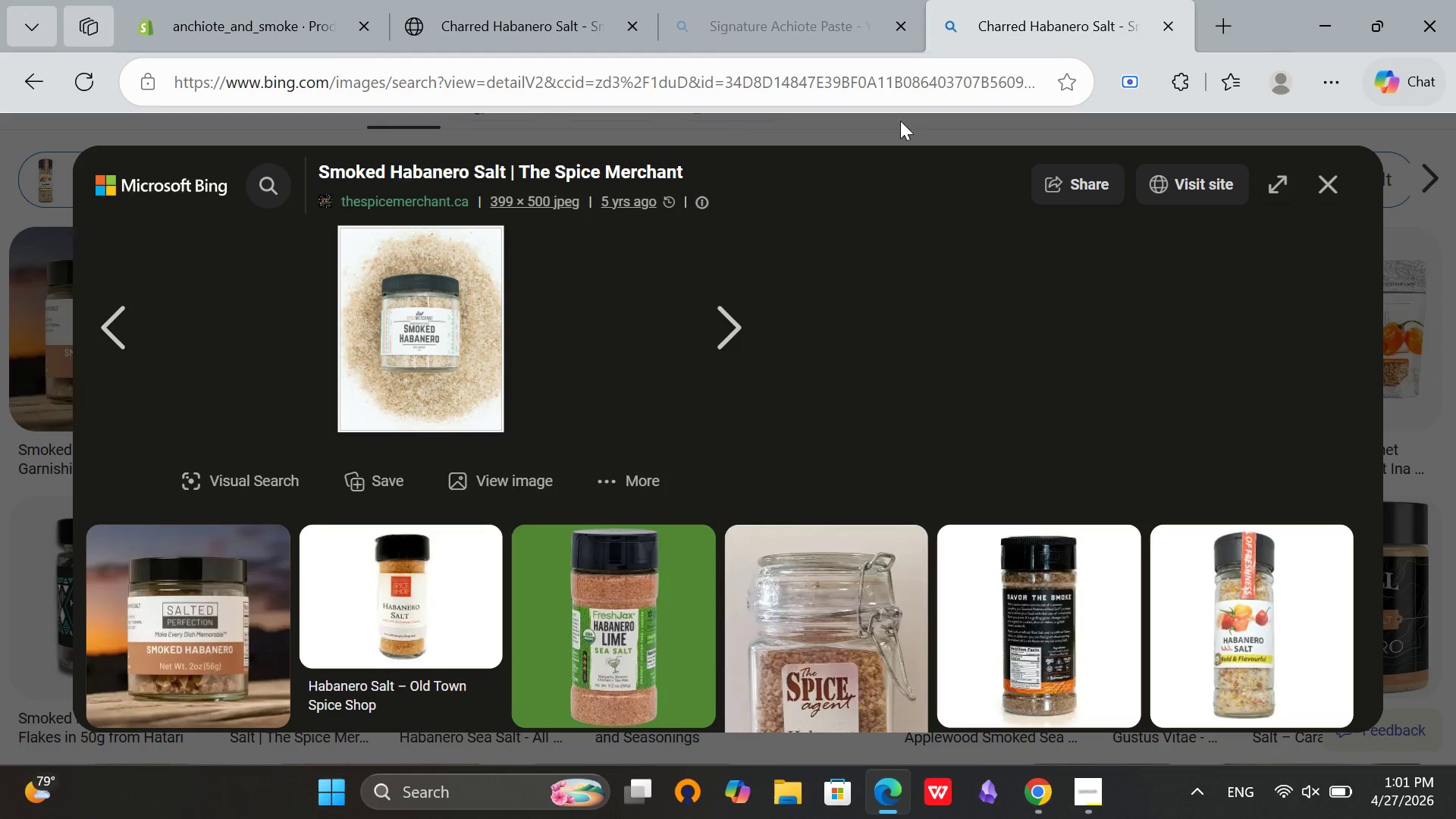 
hold_key(key=C, duration=0.38)
 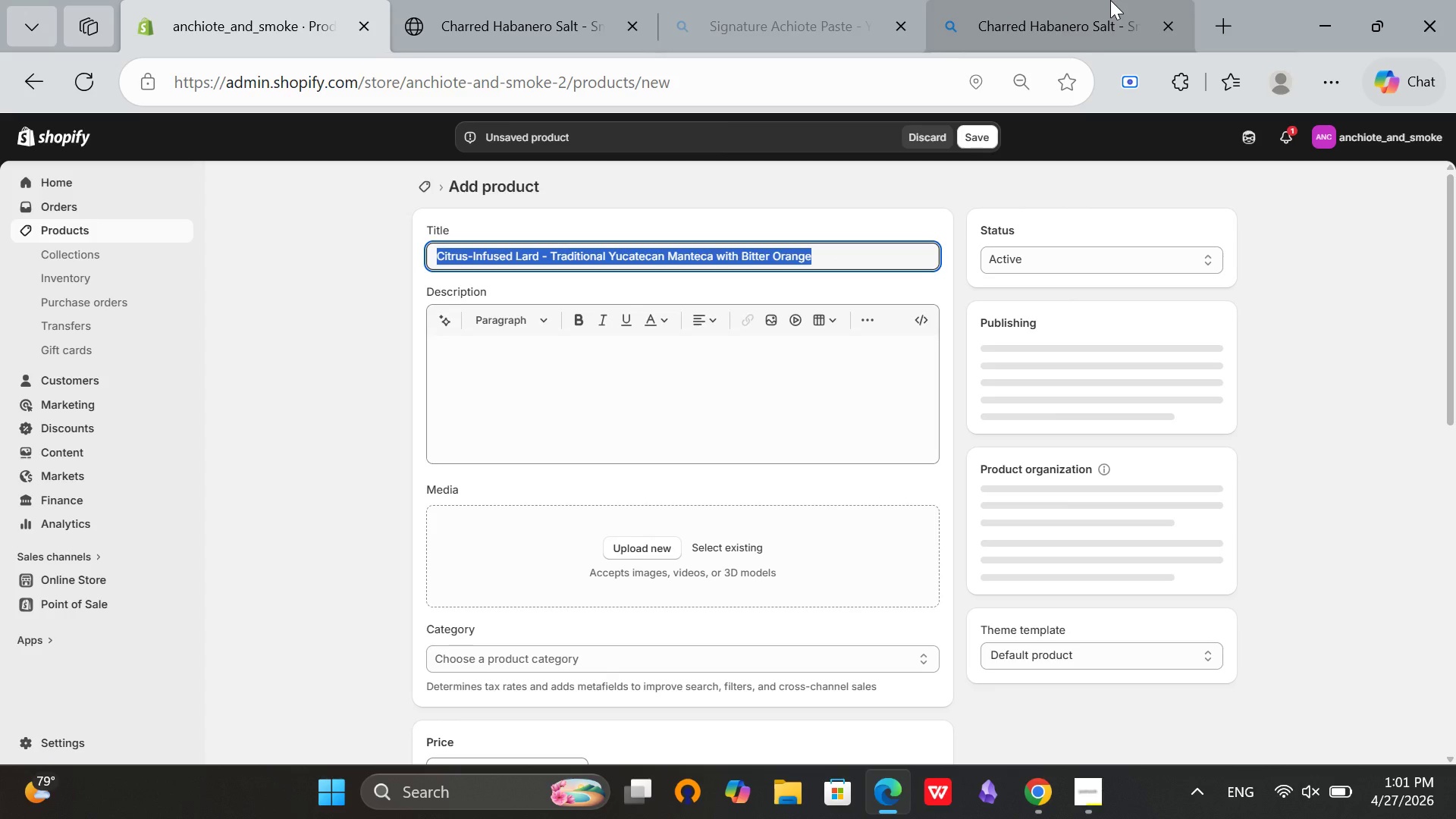 
left_click([1110, 0])
 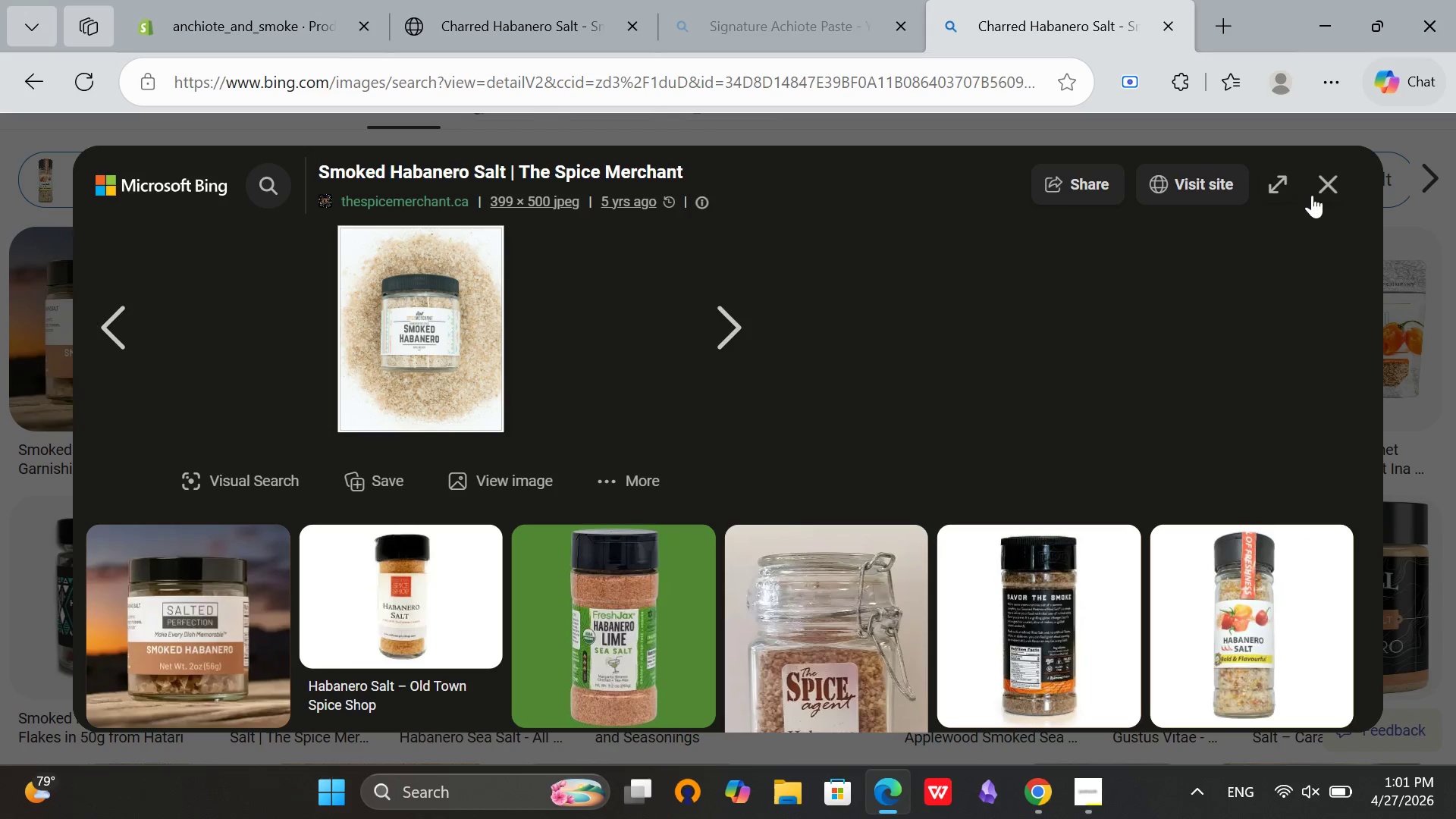 
left_click([1324, 194])
 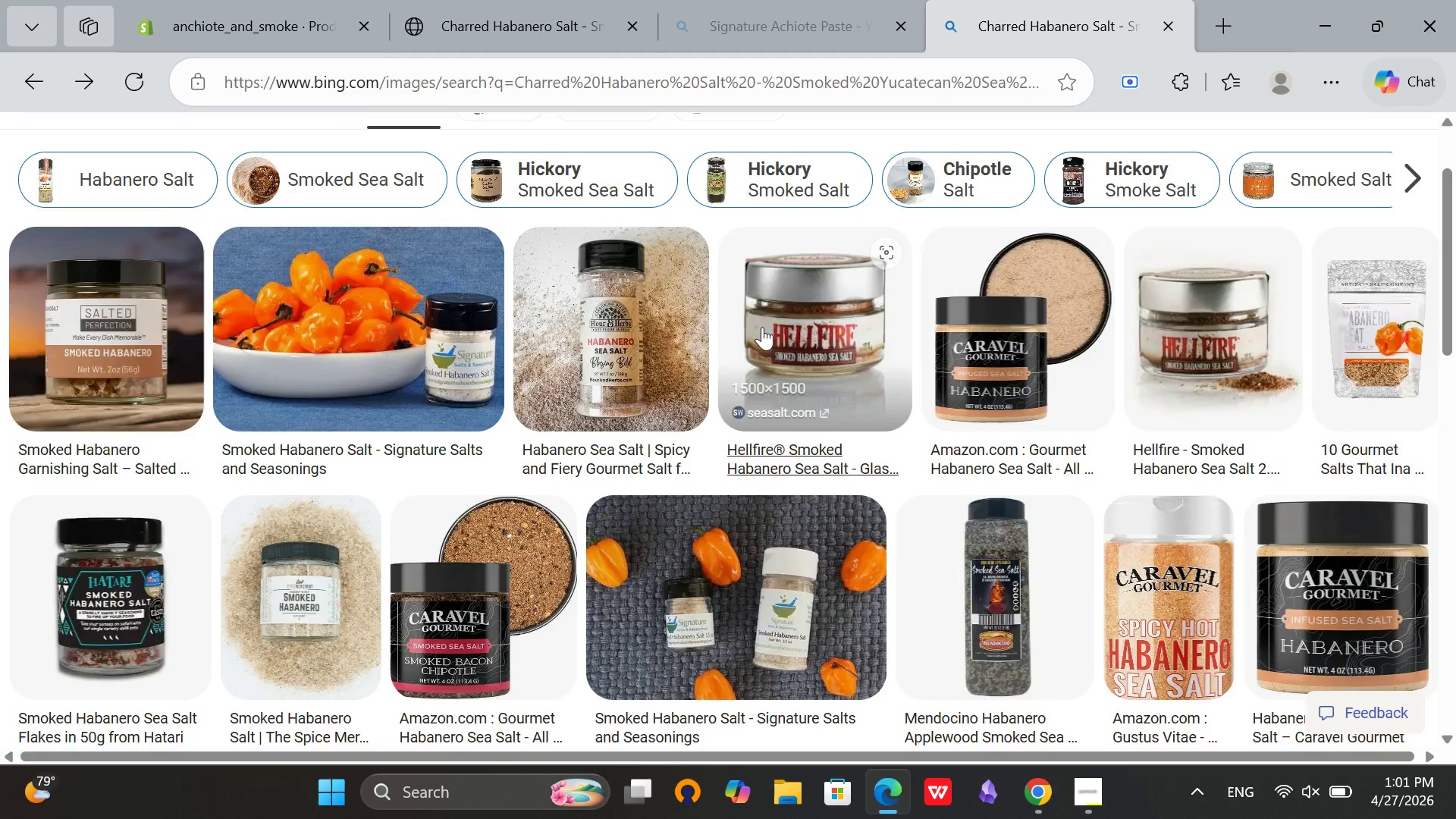 
scroll: coordinate [748, 206], scroll_direction: up, amount: 6.0
 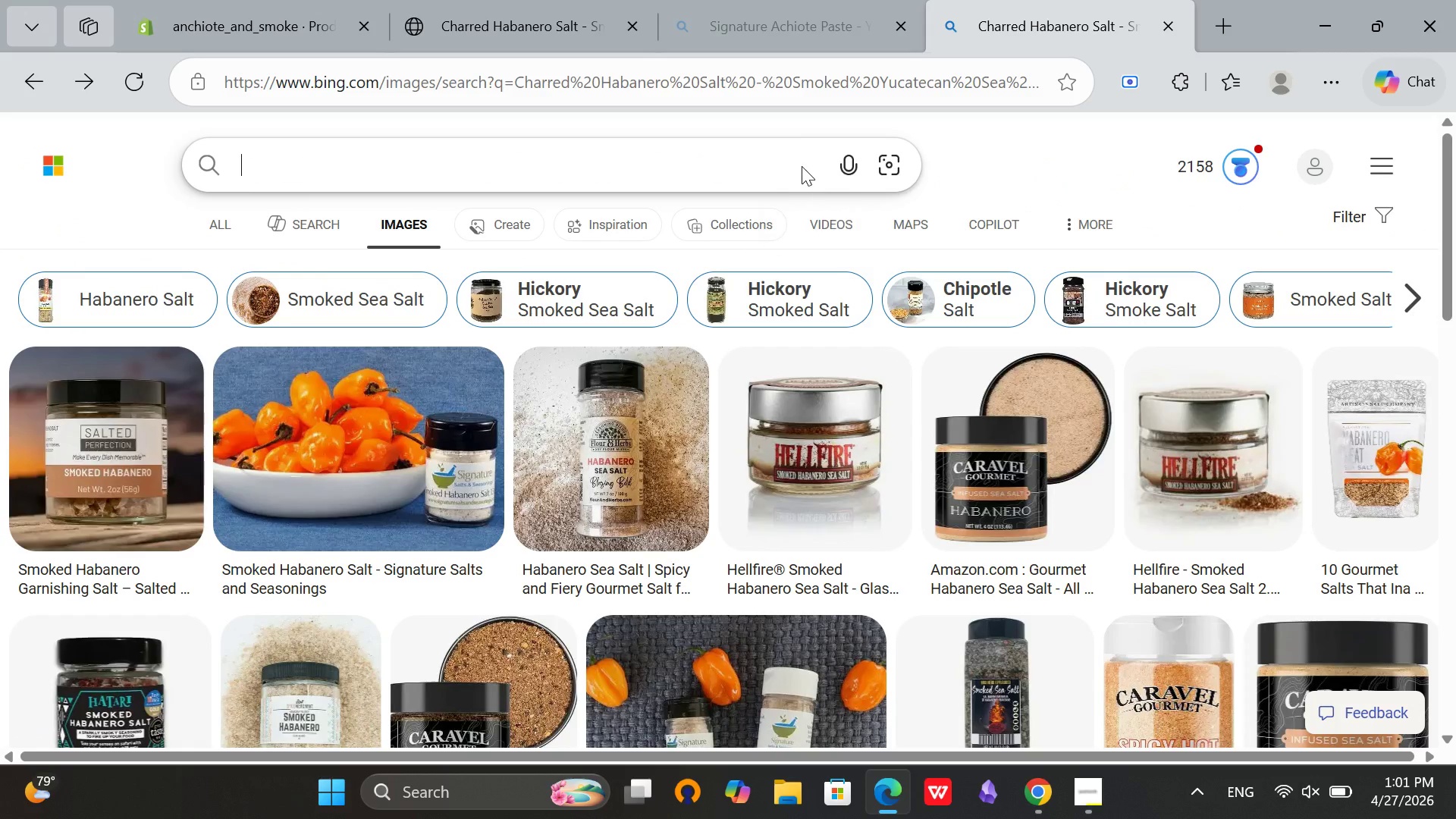 
key(Control+V)
 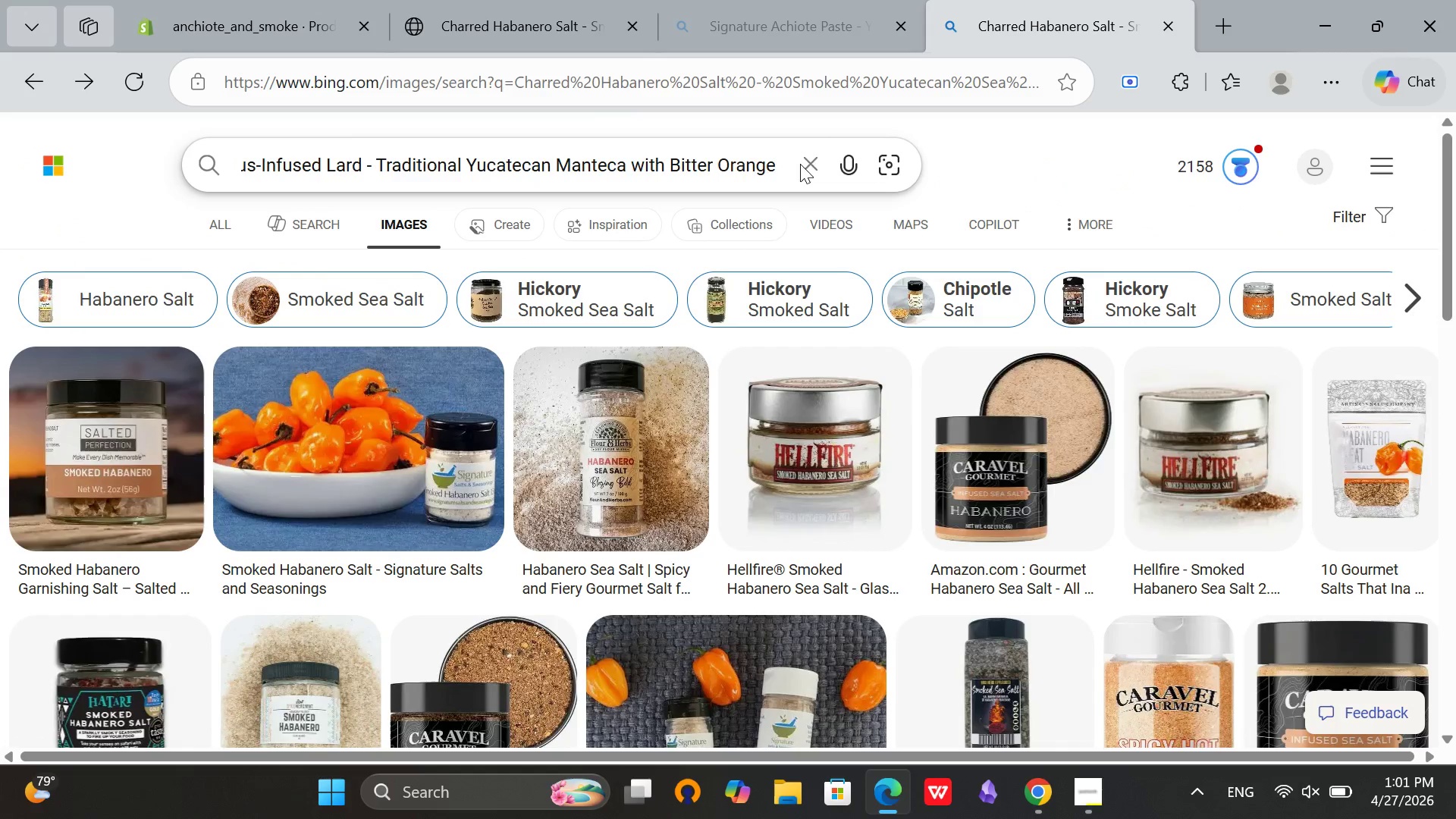 
key(Enter)
 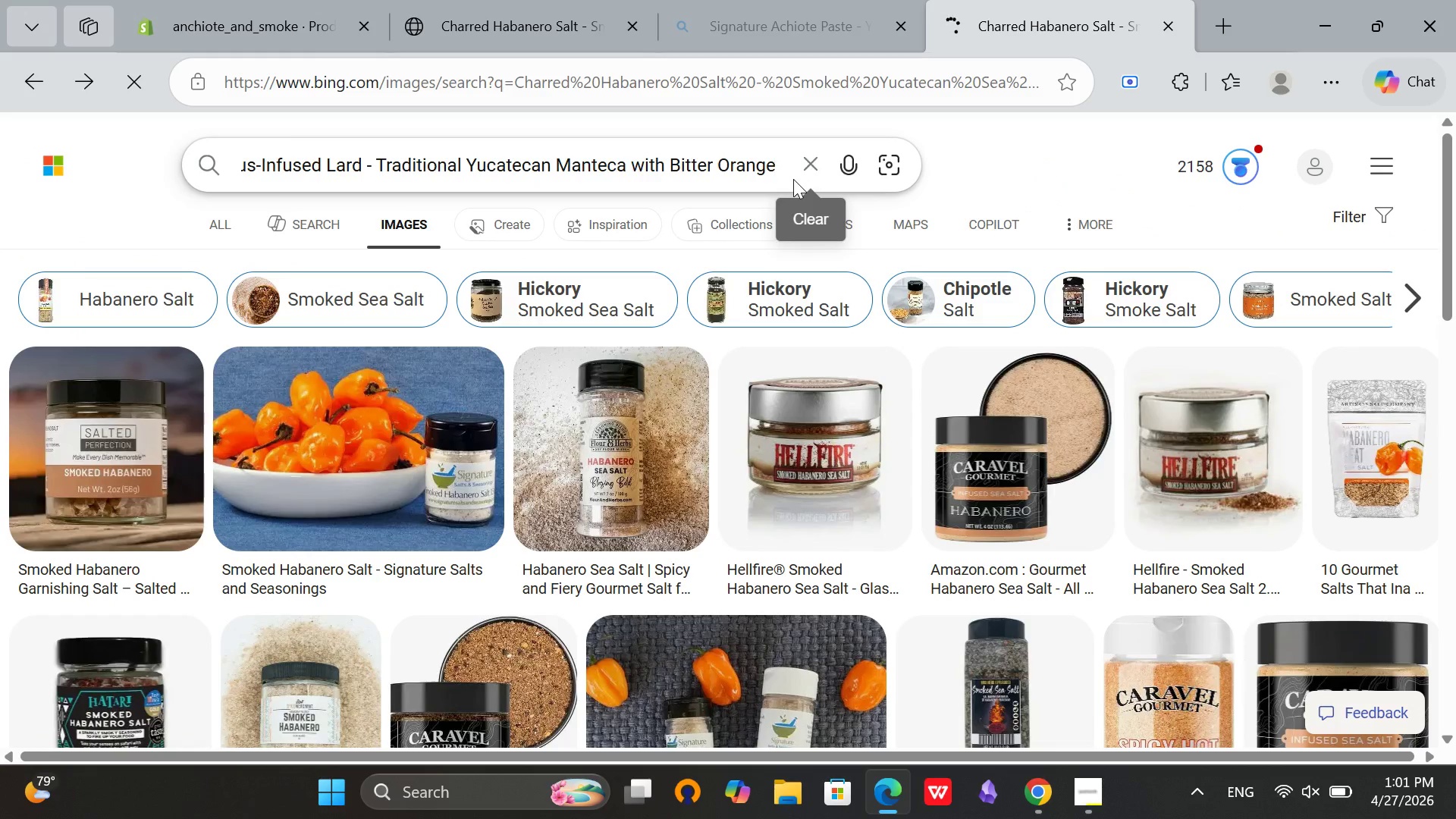 
scroll: coordinate [1110, 355], scroll_direction: down, amount: 6.0
 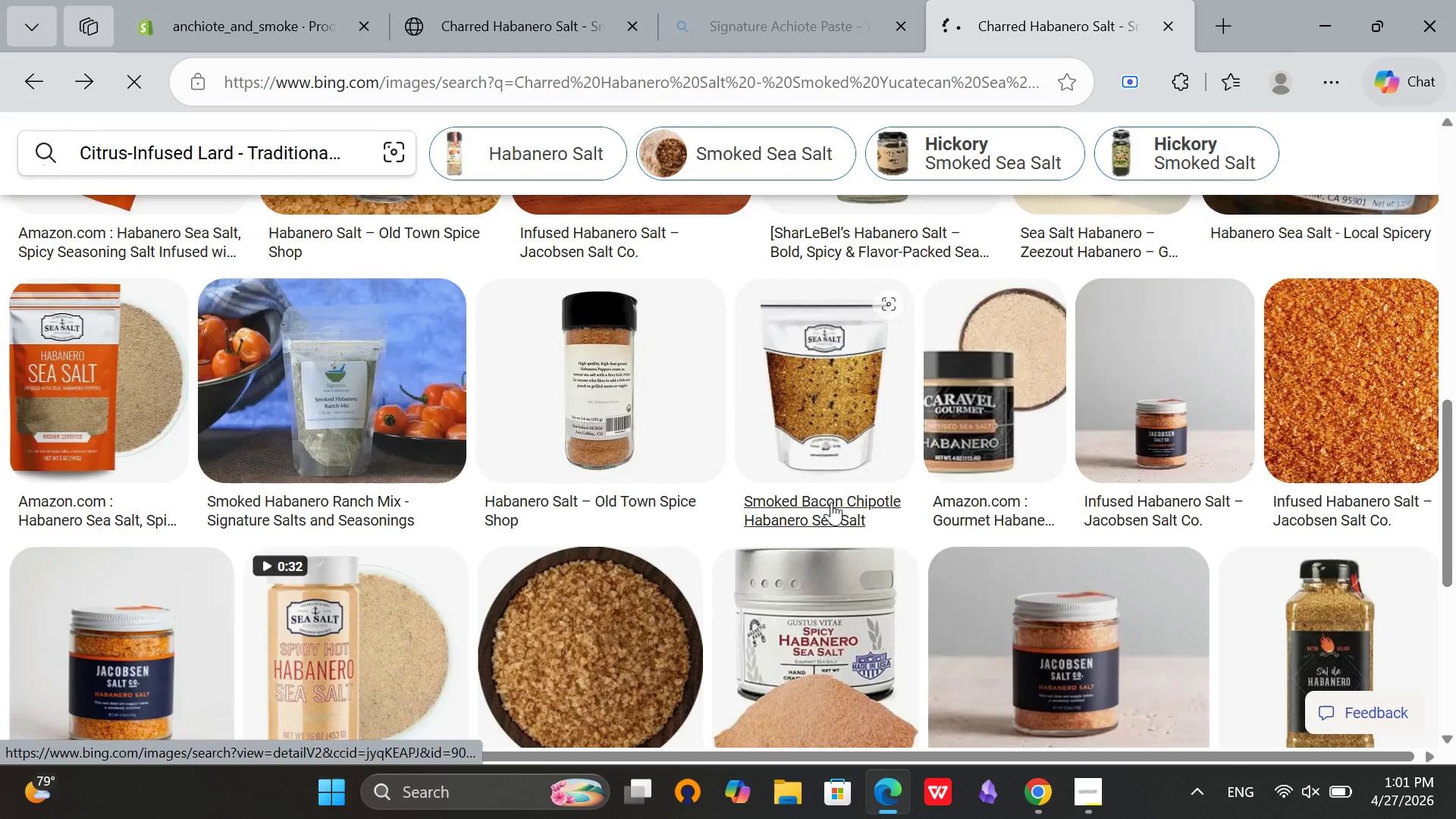 
scroll: coordinate [736, 471], scroll_direction: up, amount: 20.0
 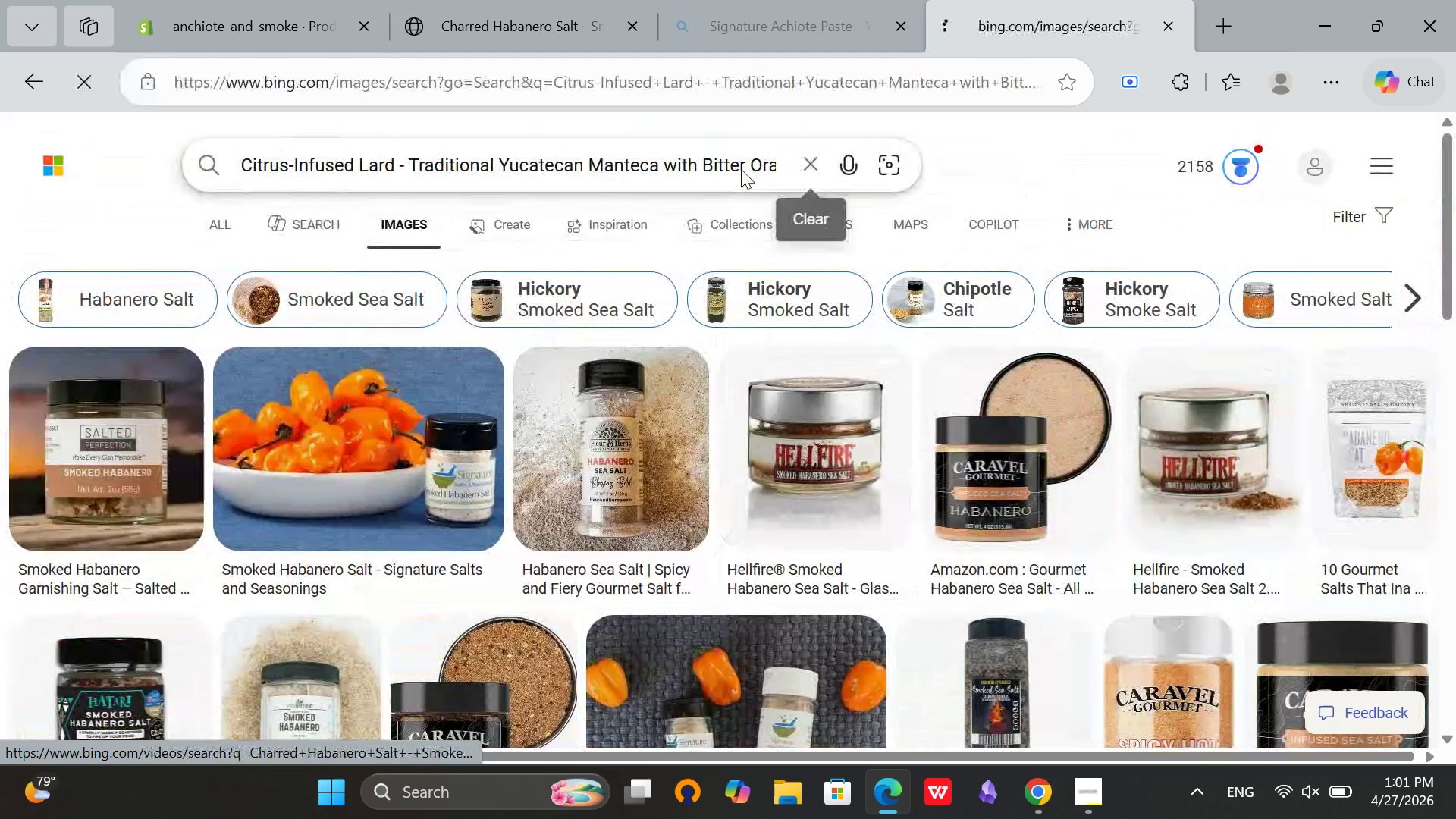 
left_click([741, 169])
 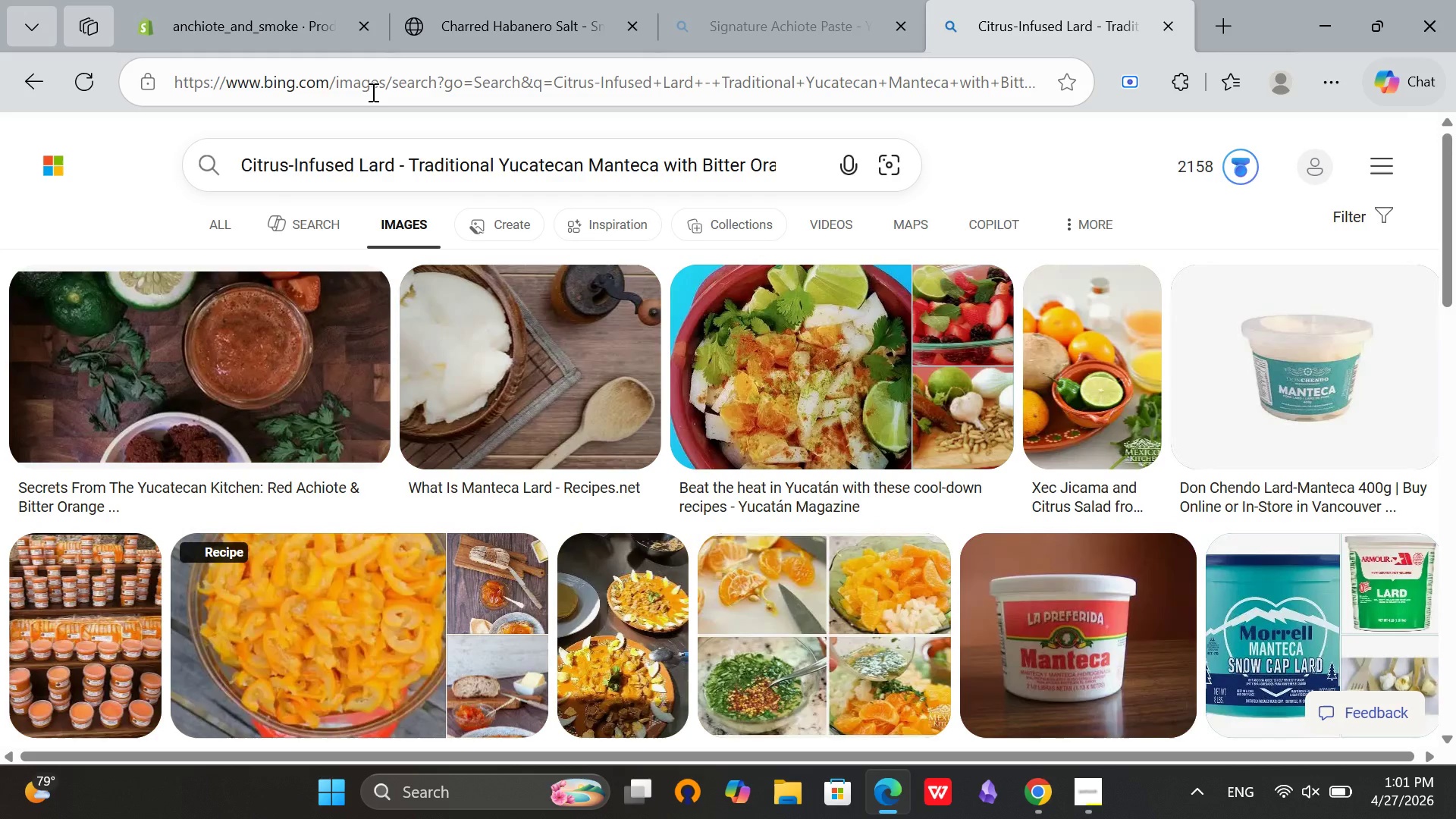 
wait(12.45)
 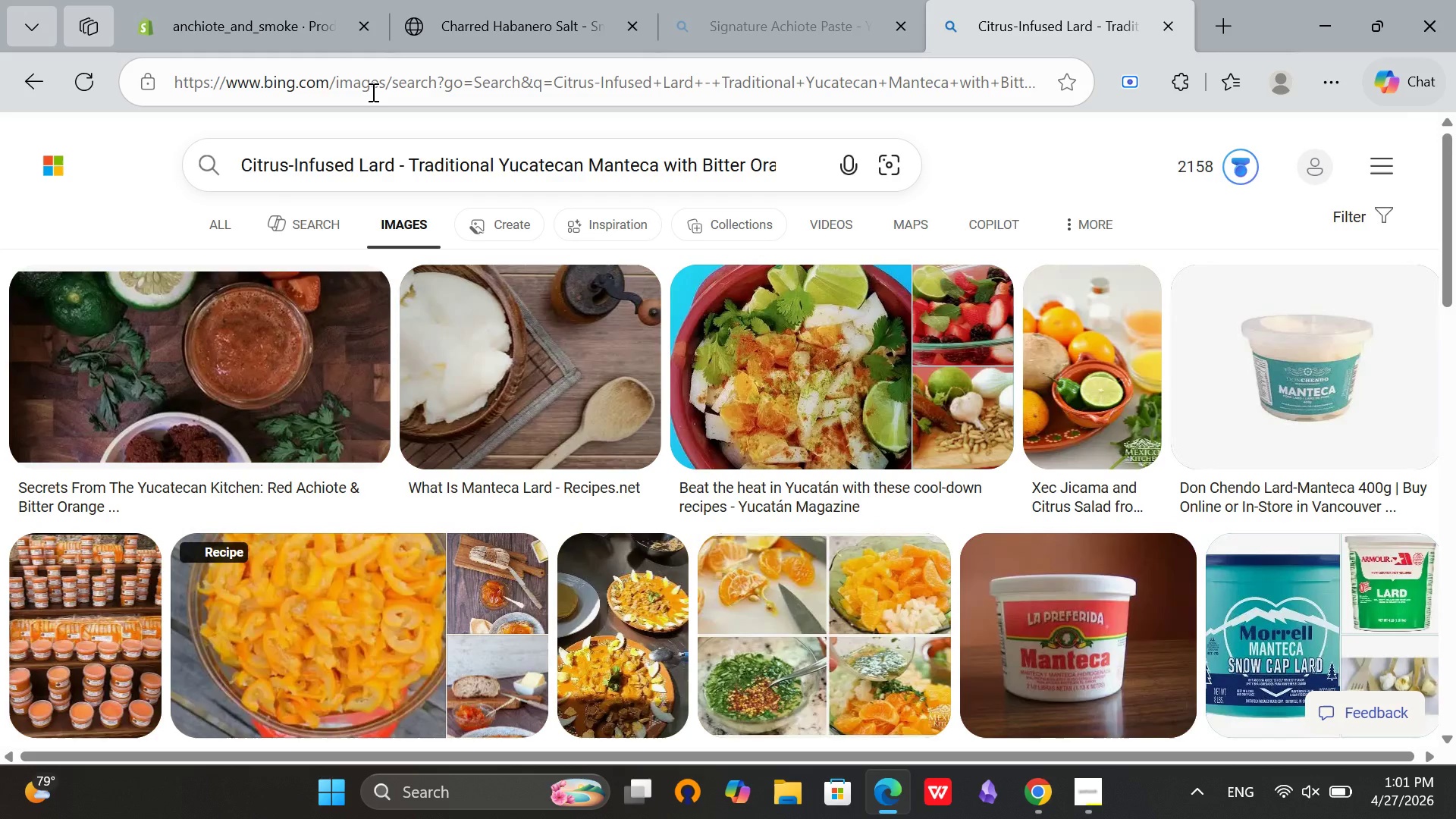 
left_click([1310, 350])
 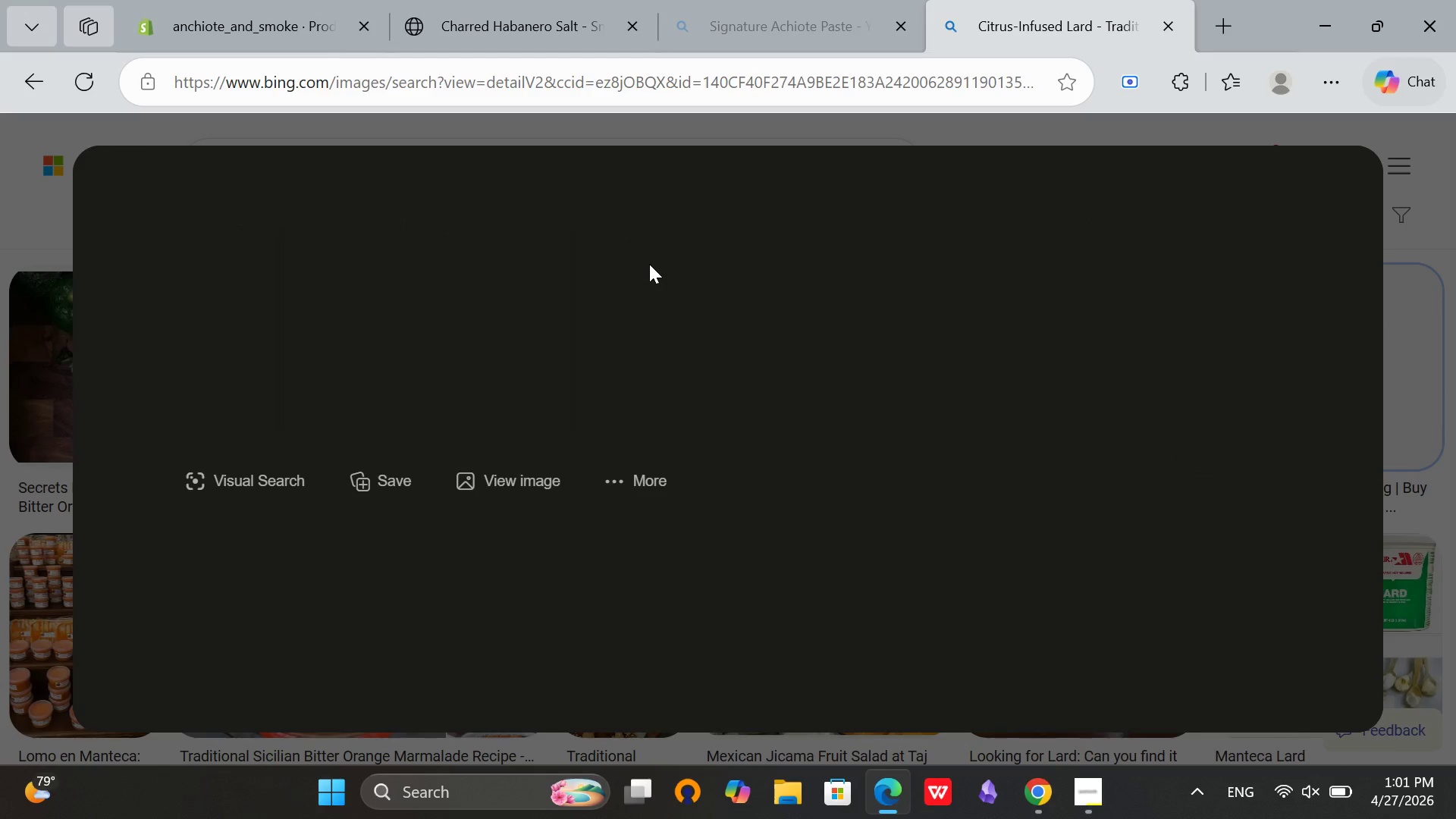 
key(Mute)
 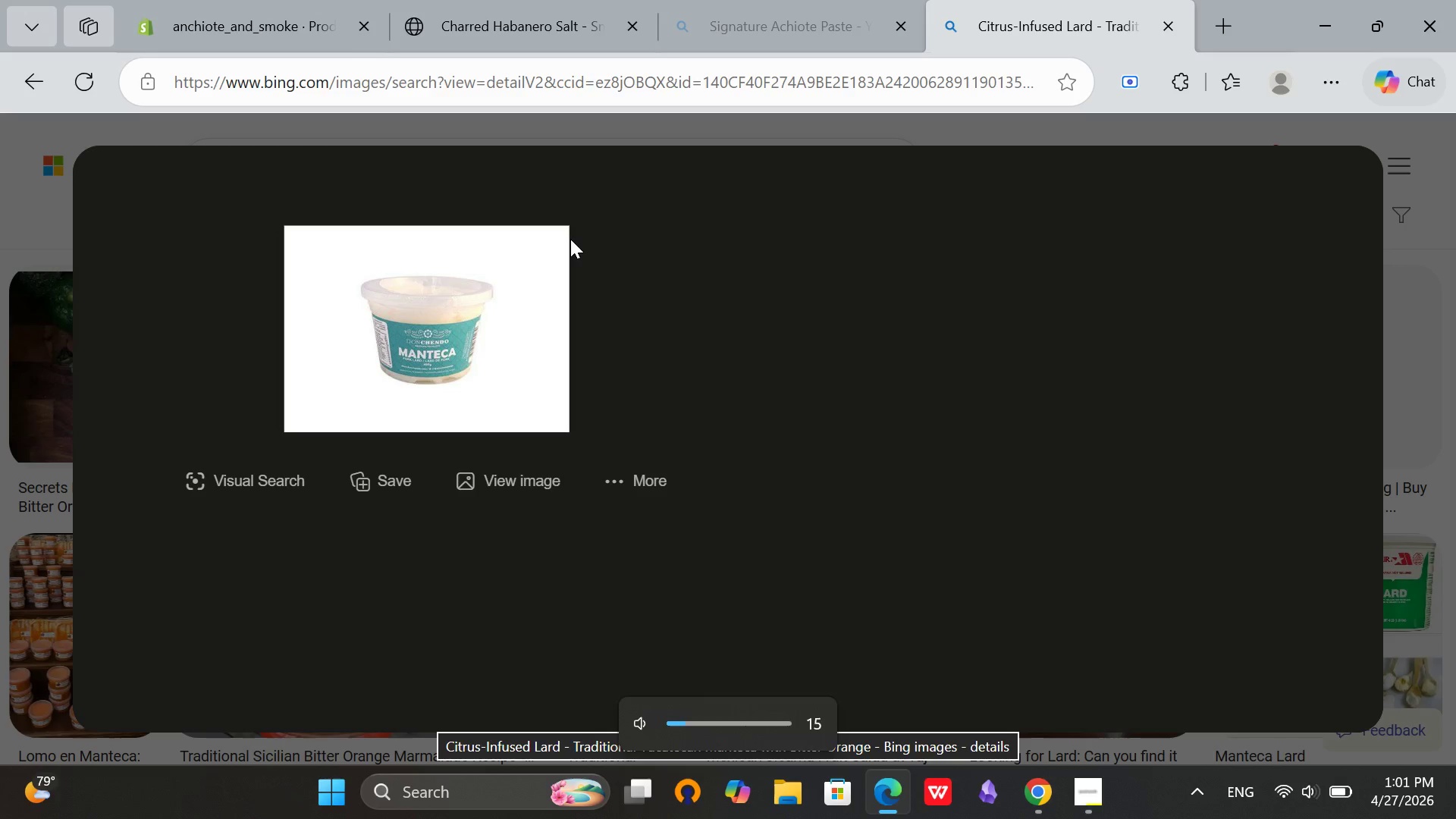 
right_click([424, 306])
 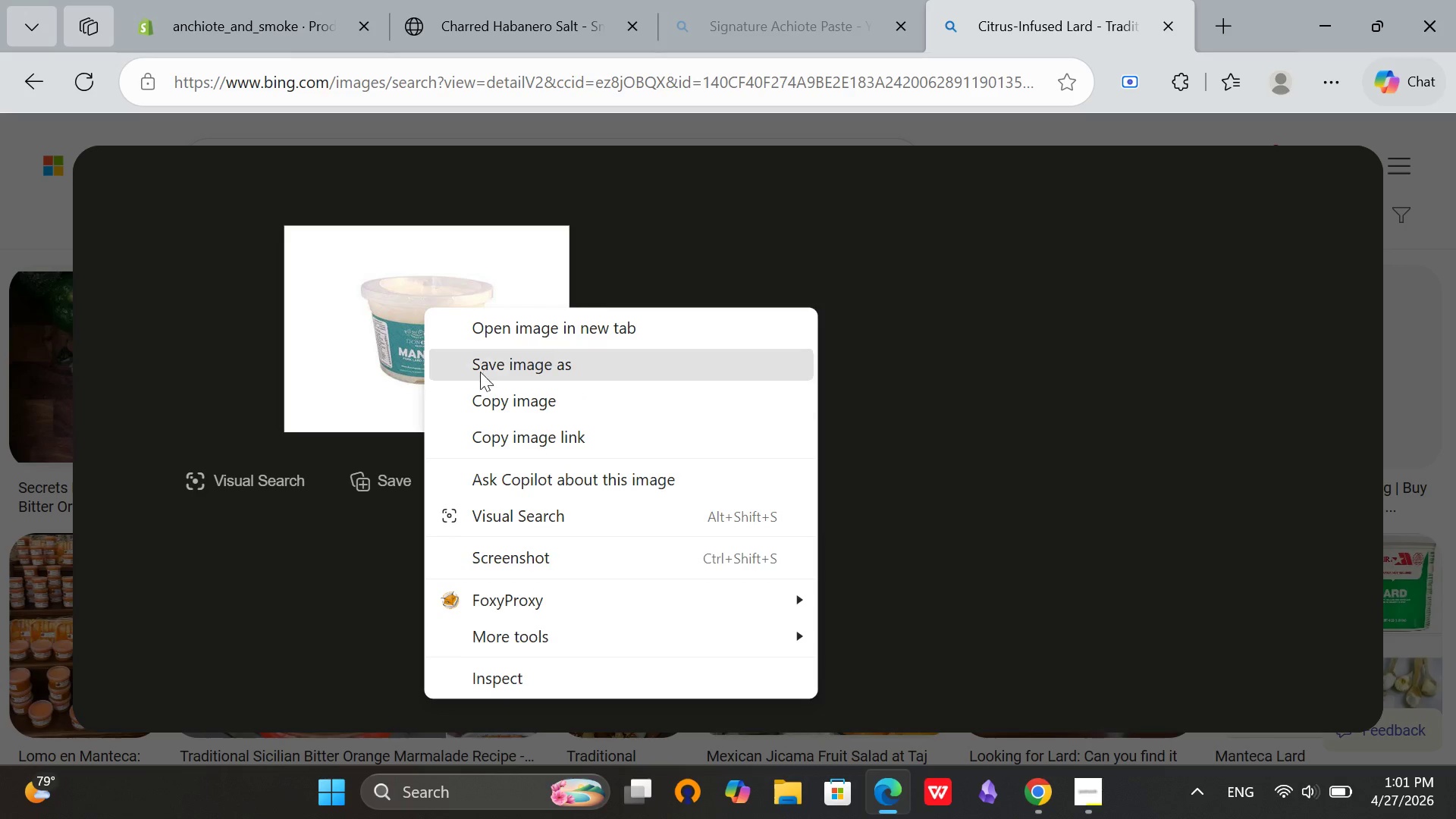 
left_click([485, 360])
 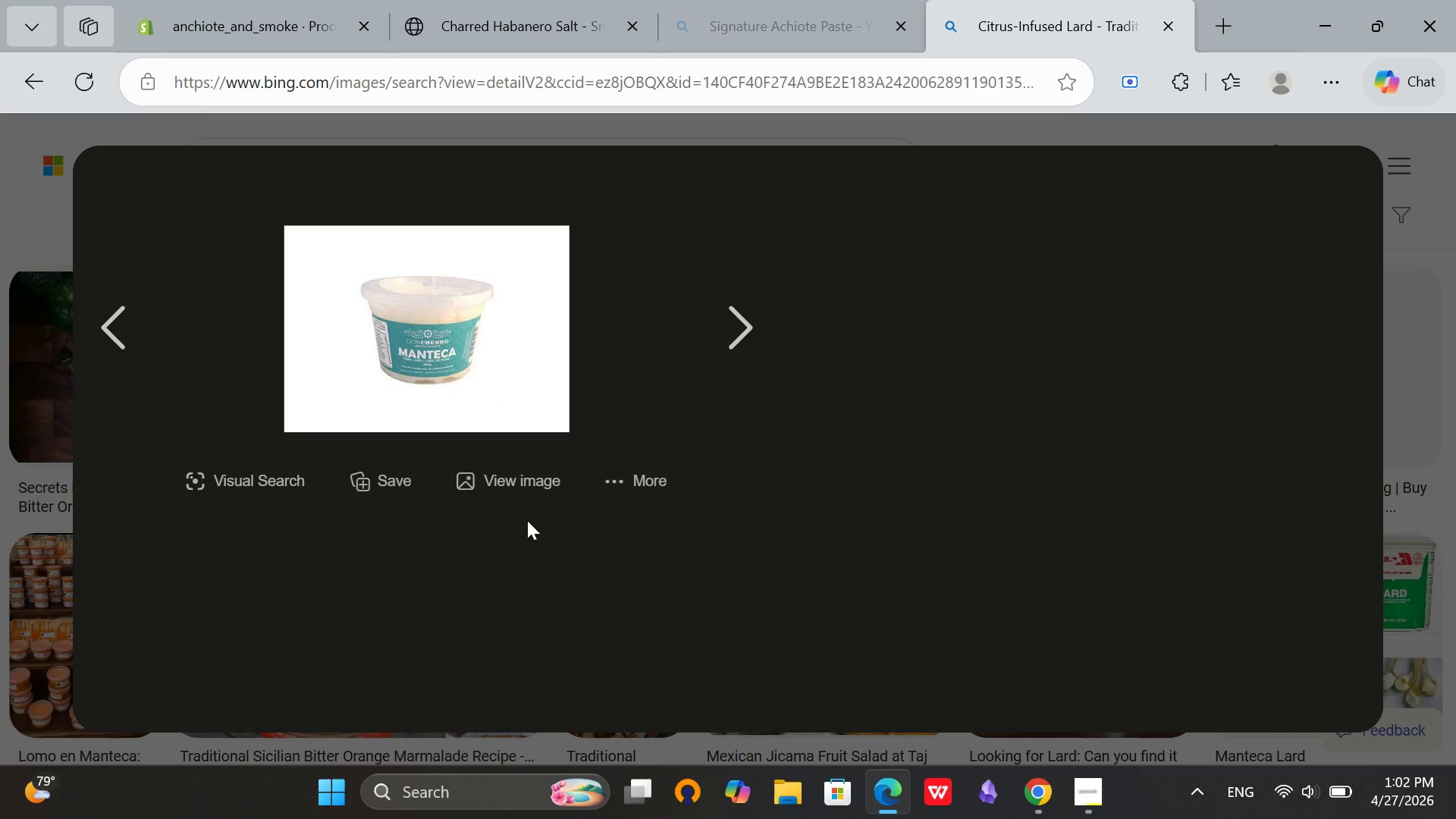 
left_click([1040, 802])
 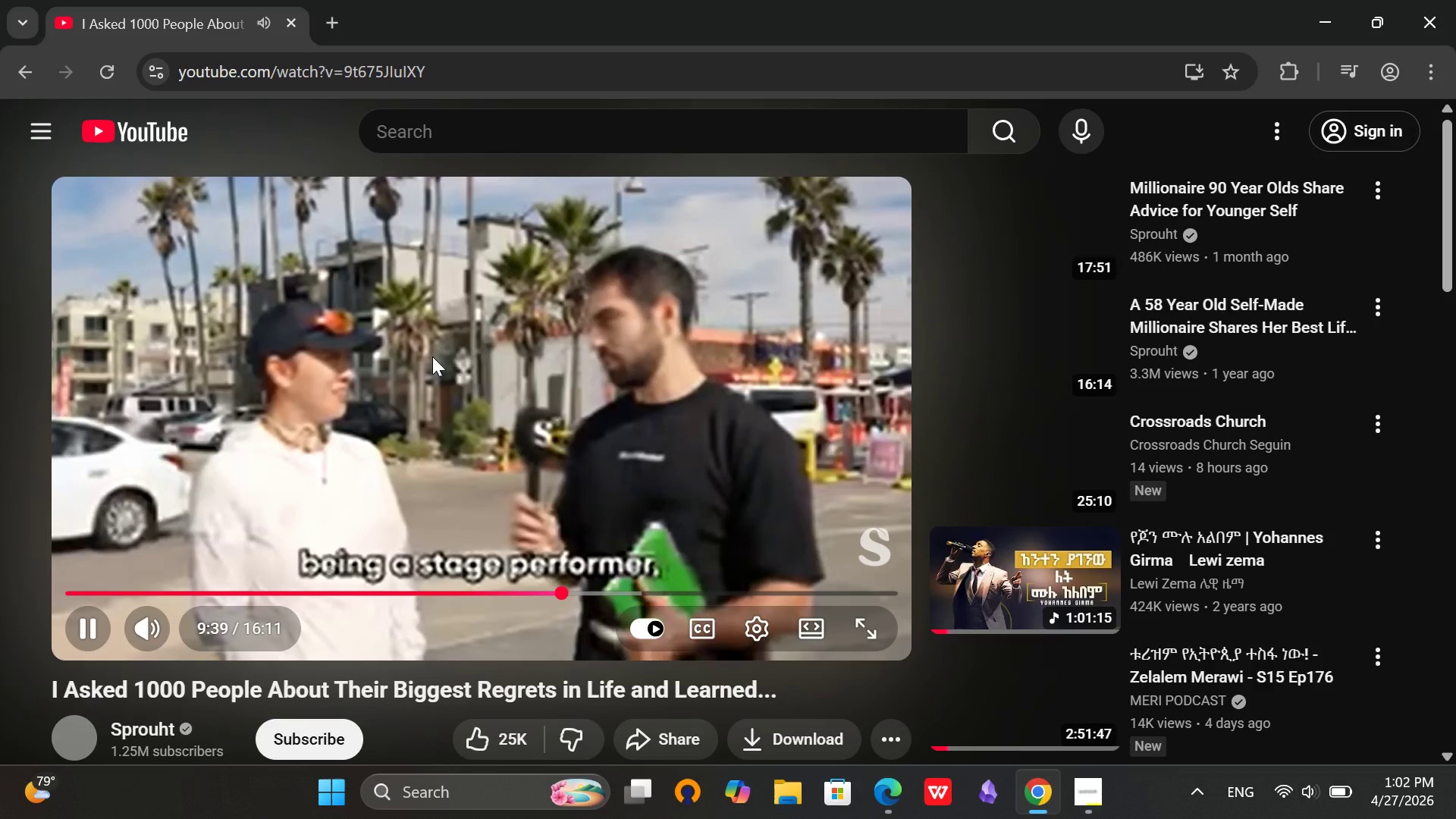 
left_click([450, 341])
 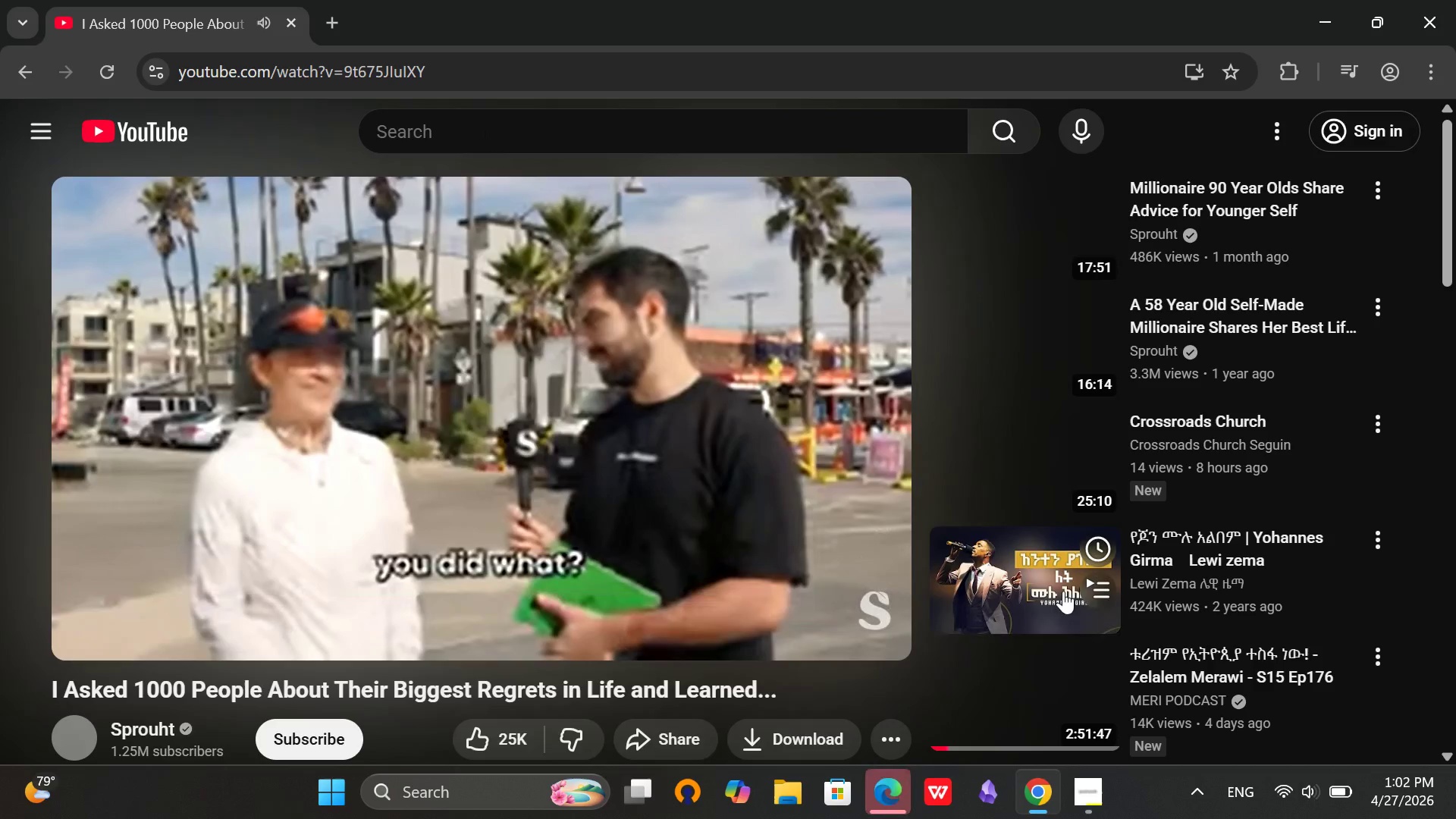 
scroll: coordinate [1039, 623], scroll_direction: down, amount: 3.0
 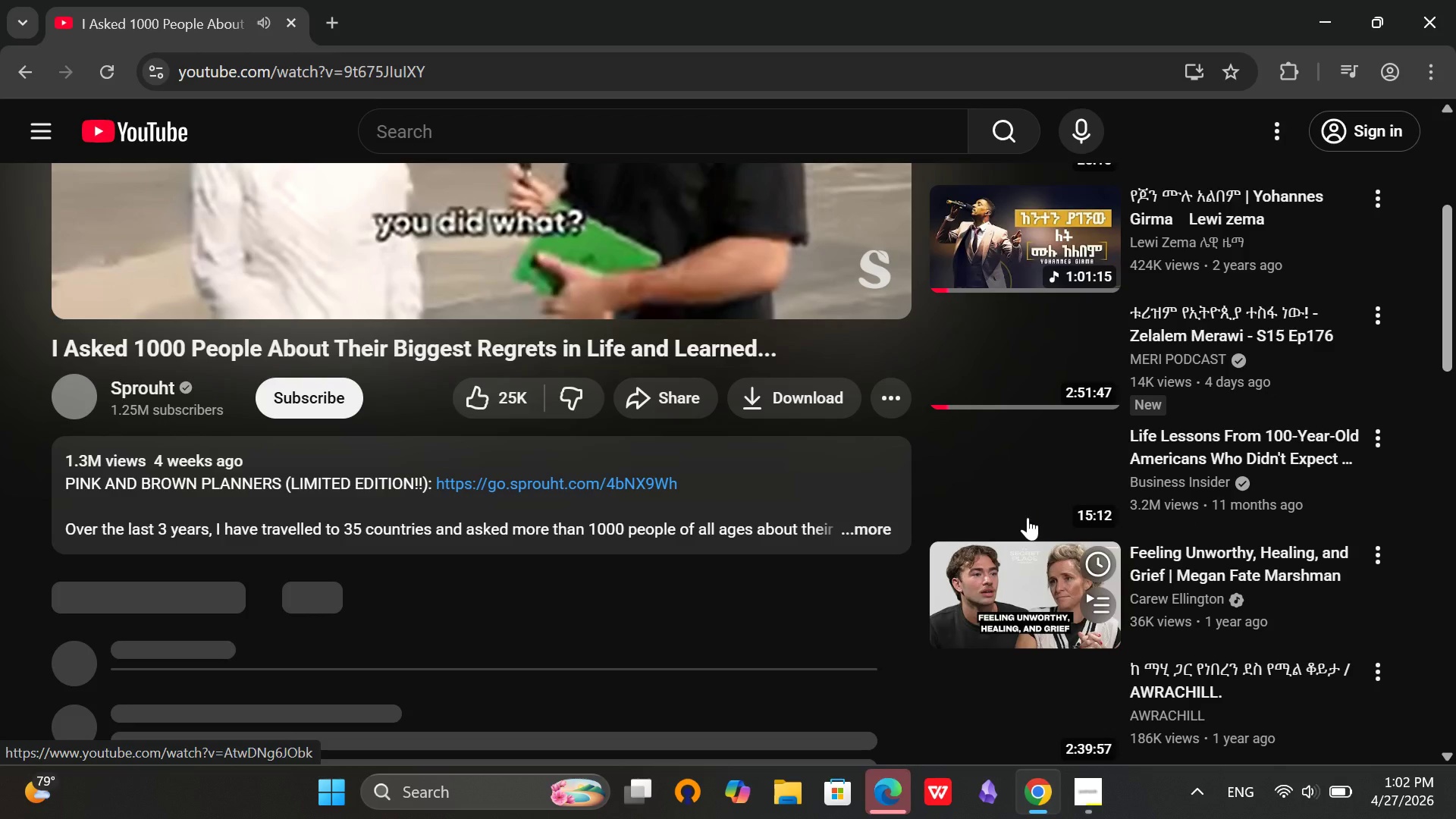 
scroll: coordinate [1026, 468], scroll_direction: up, amount: 2.0
 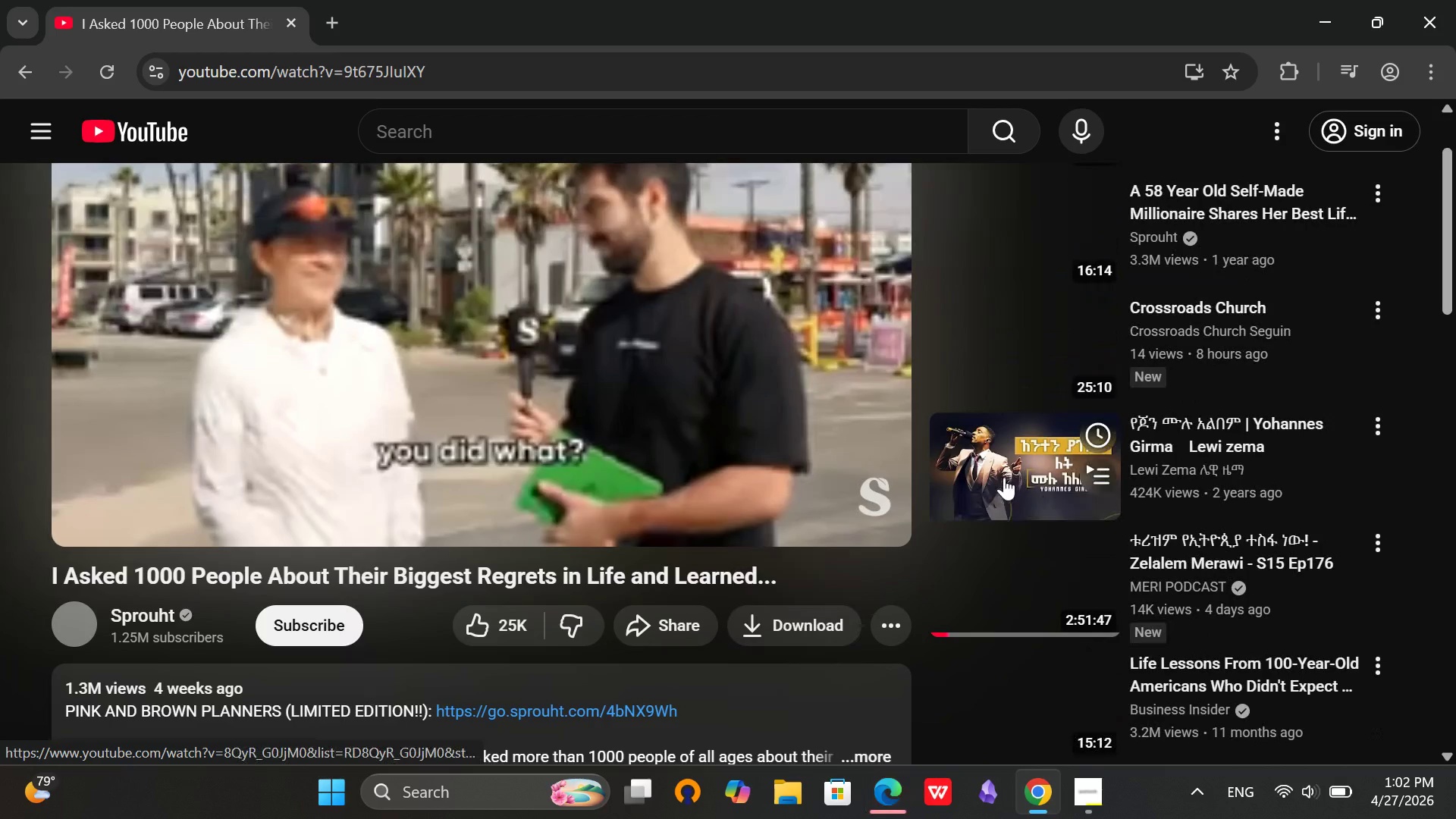 
left_click([1003, 475])
 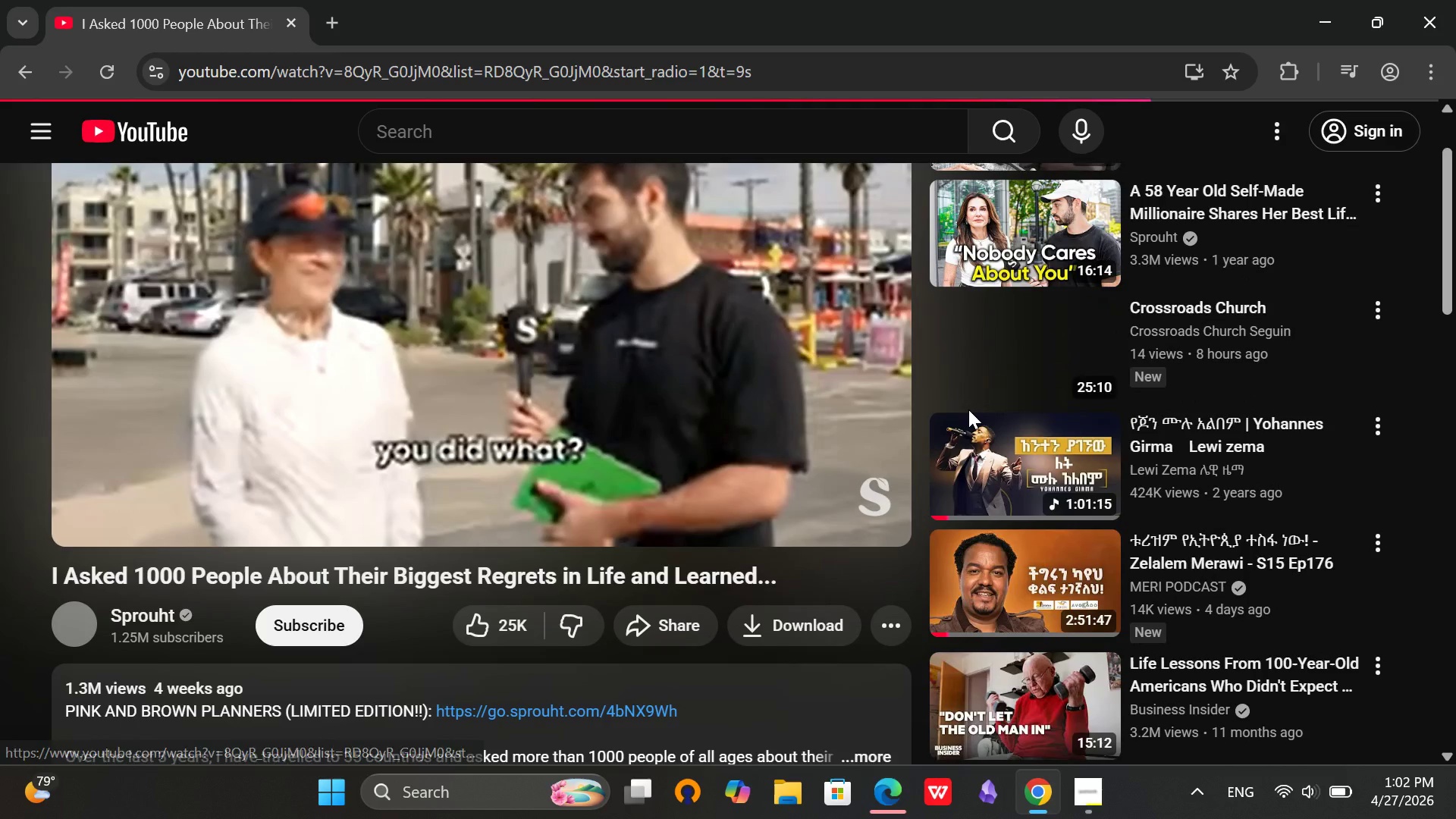 
mouse_move([1097, 278])
 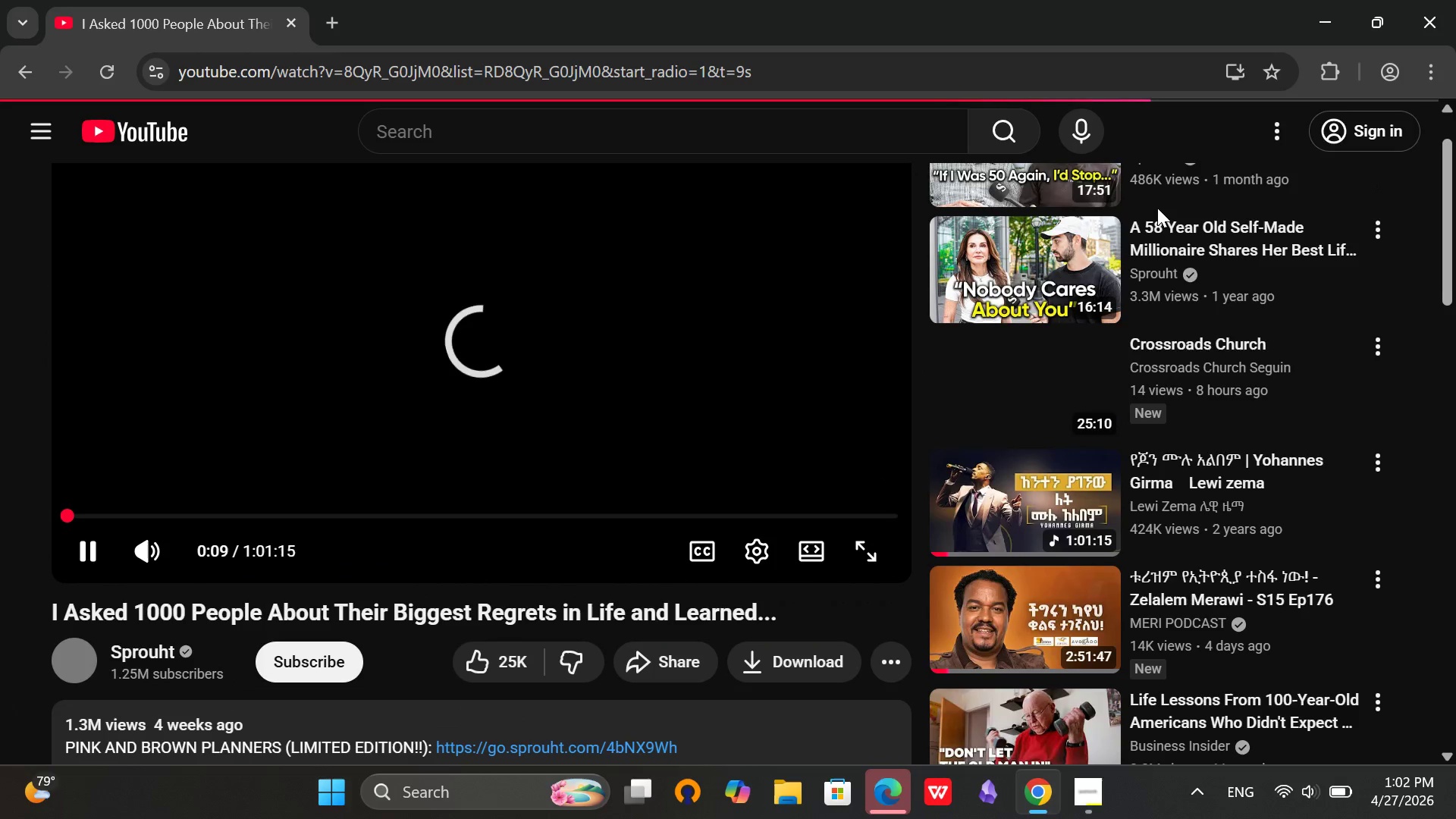 
scroll: coordinate [661, 368], scroll_direction: up, amount: 4.0
 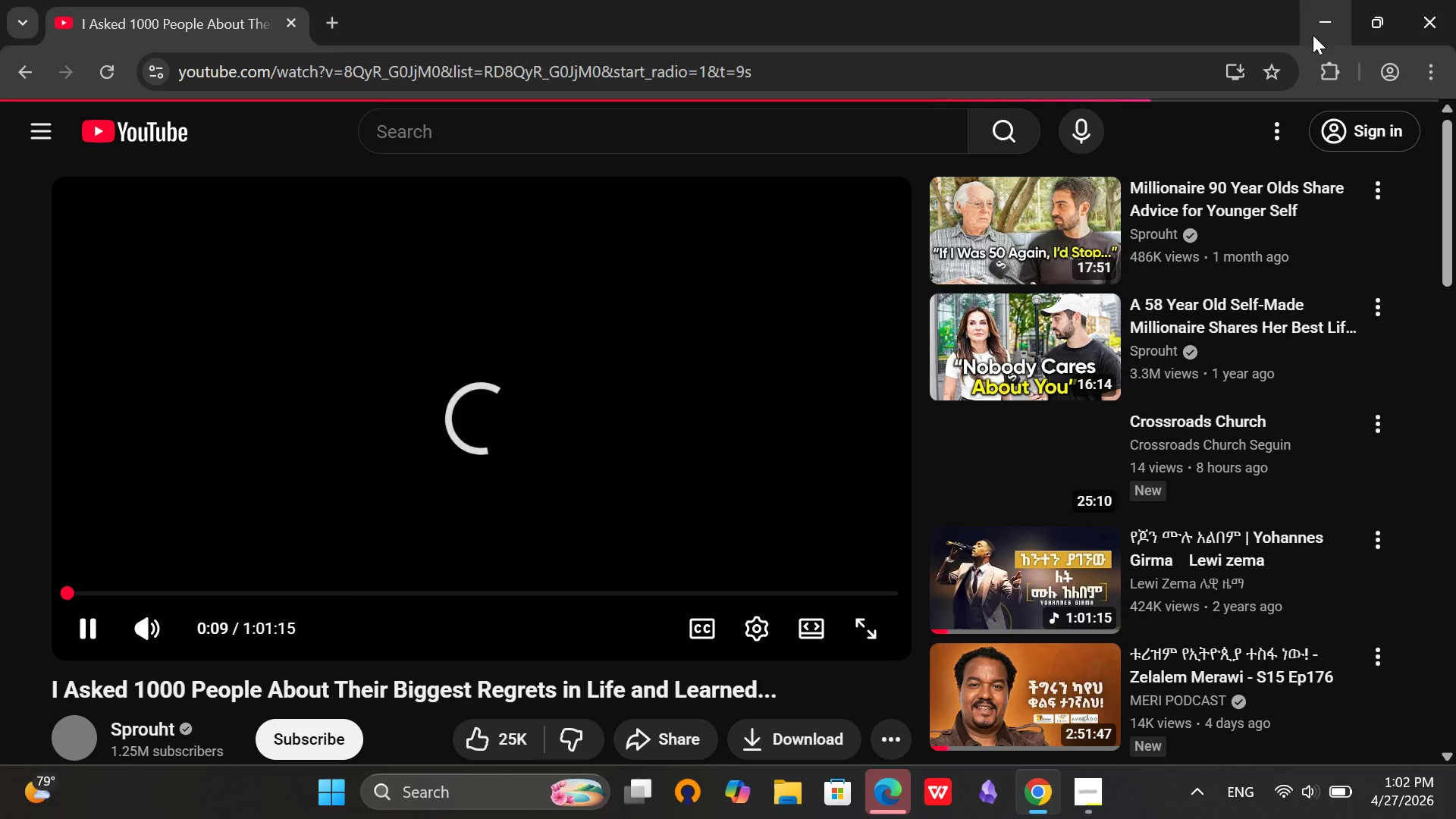 
left_click([1310, 33])
 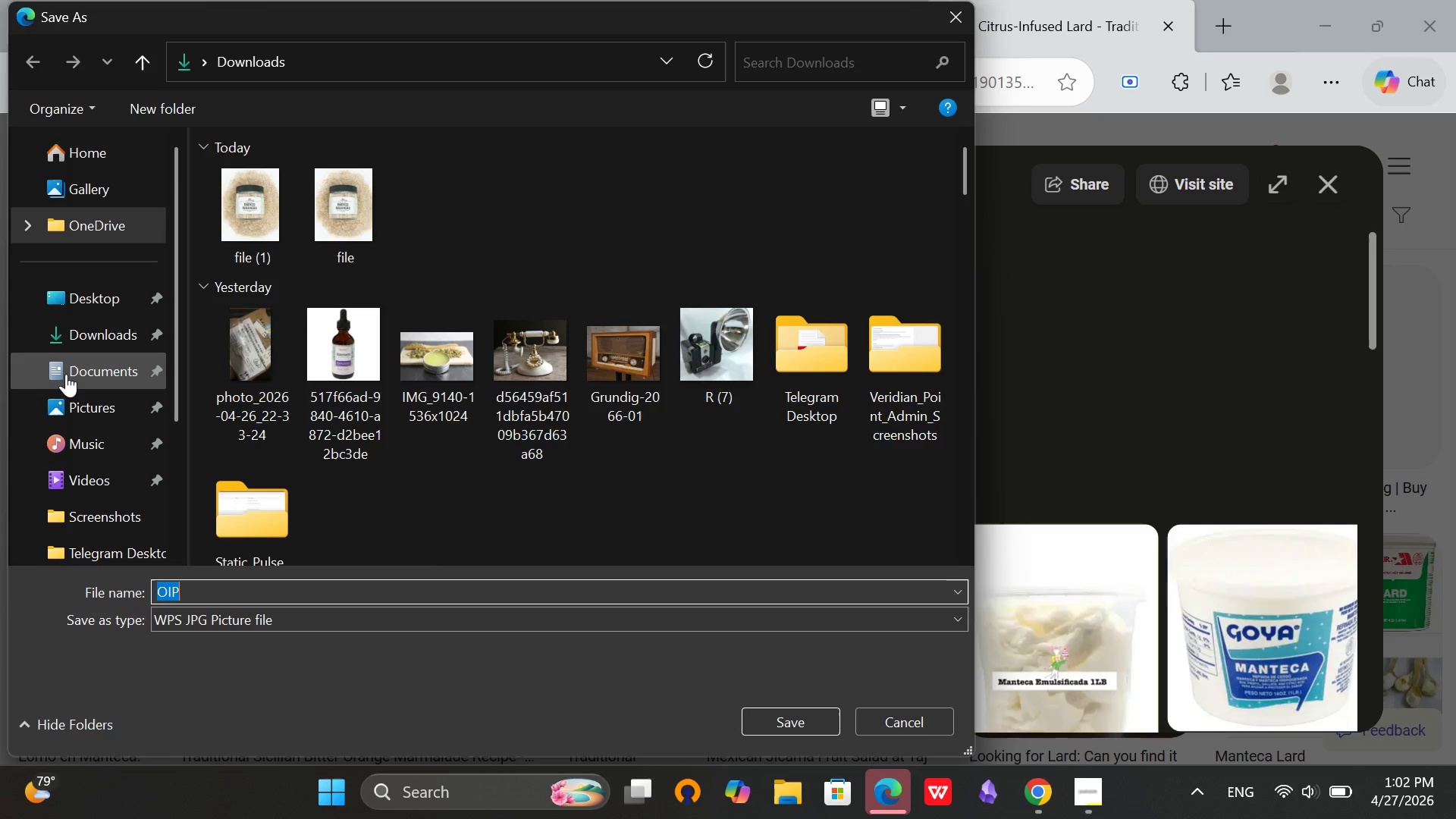 
left_click([70, 347])
 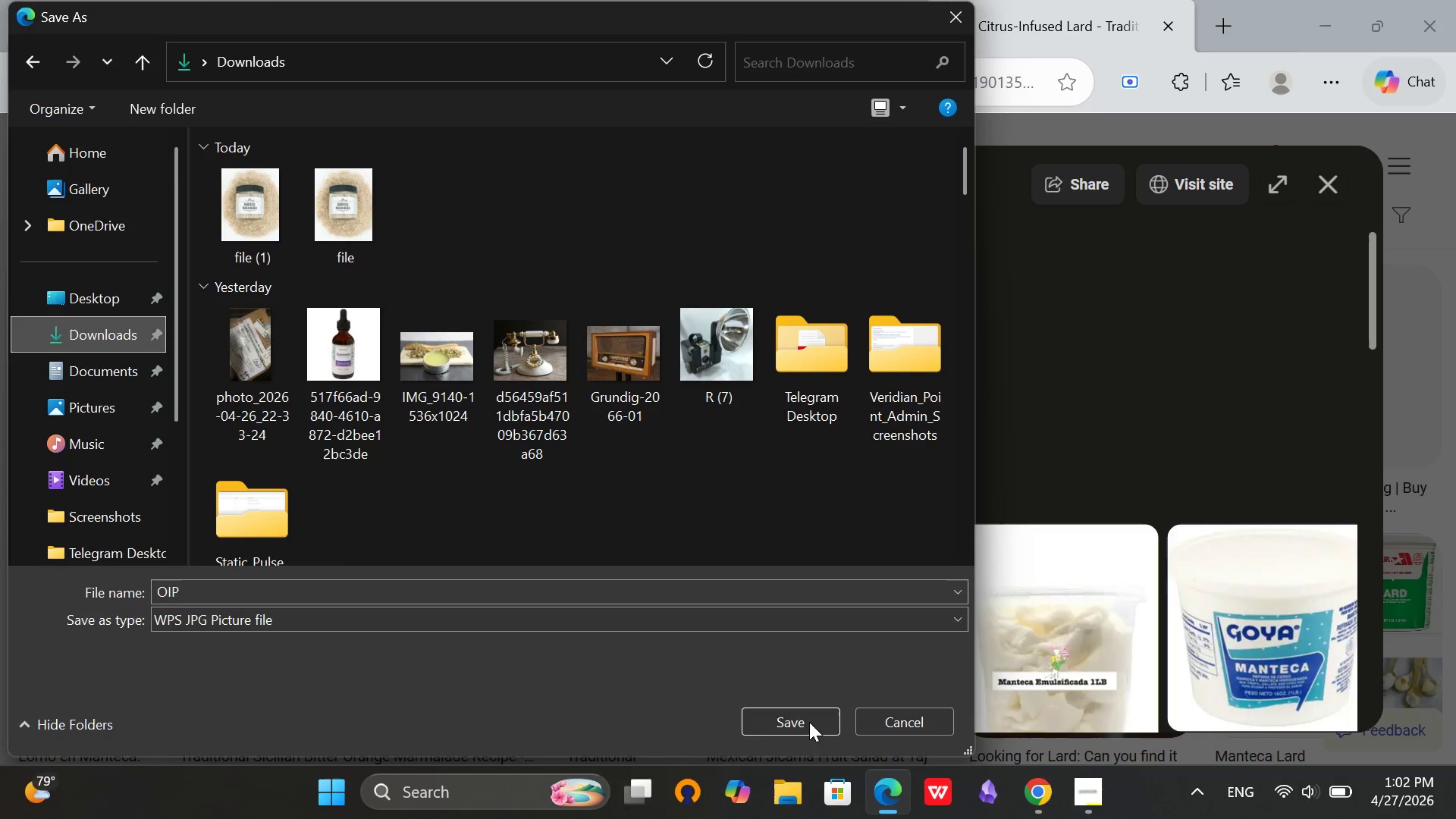 
left_click([805, 717])
 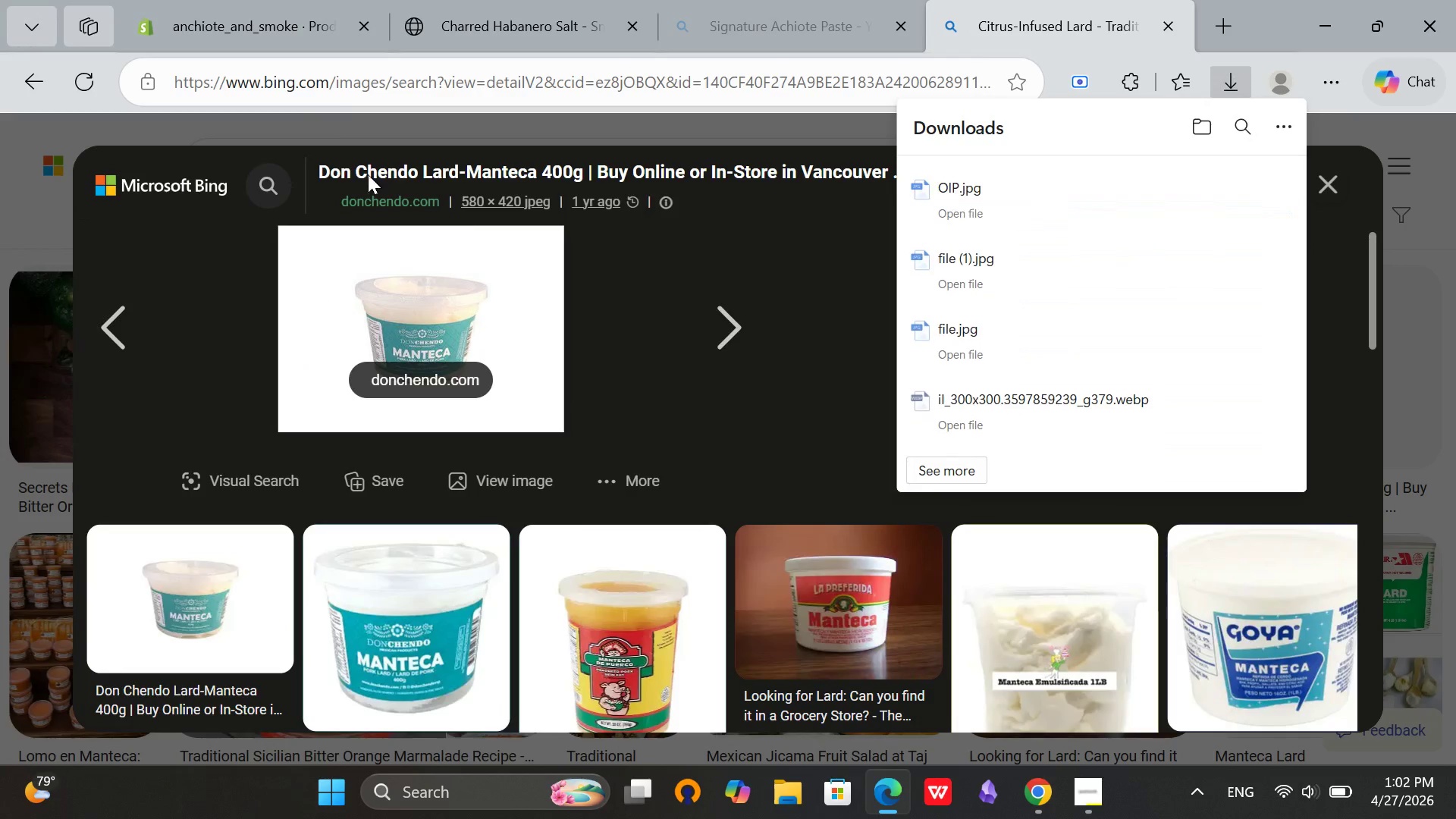 
left_click([209, 0])
 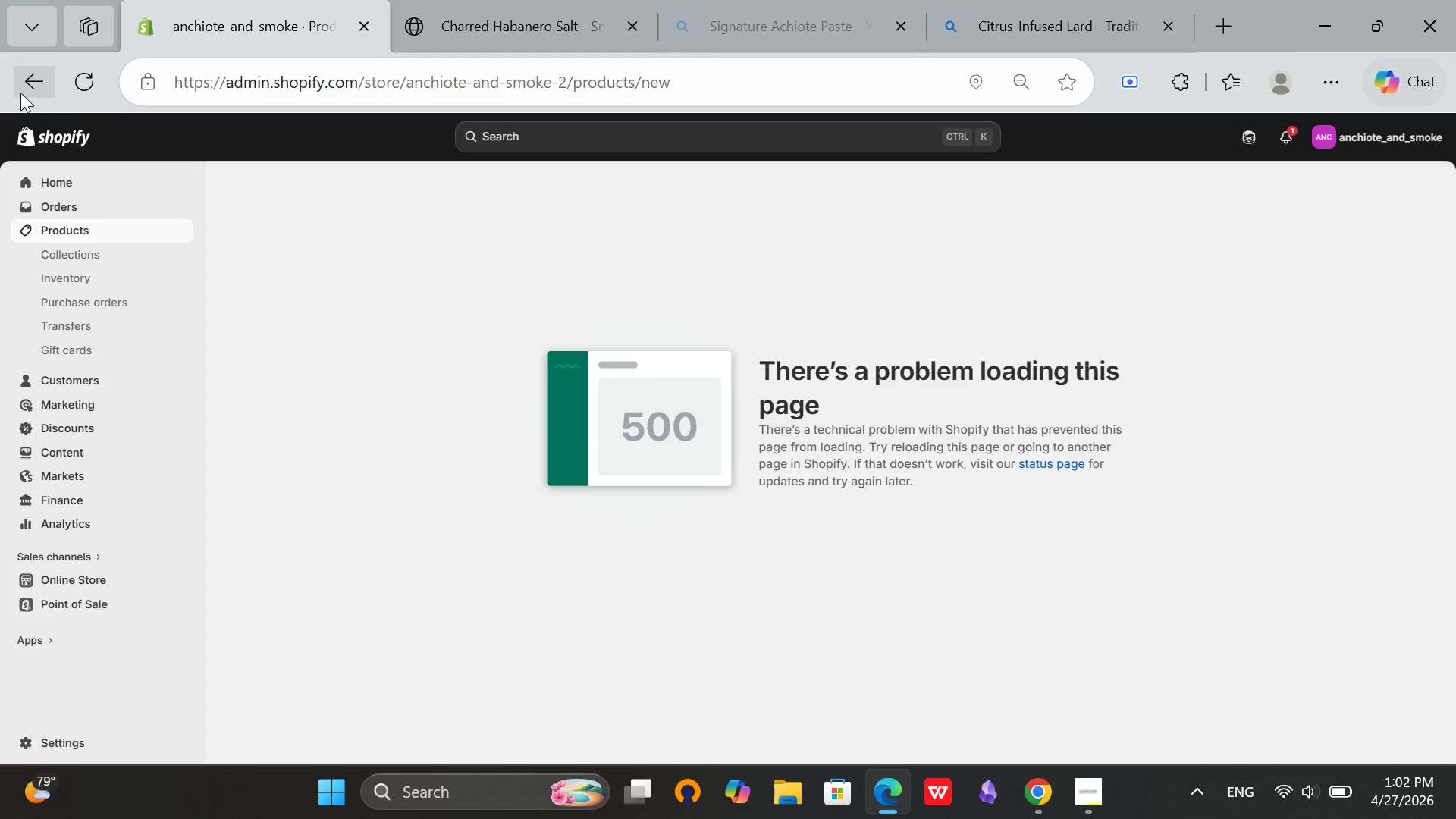 
left_click([83, 88])
 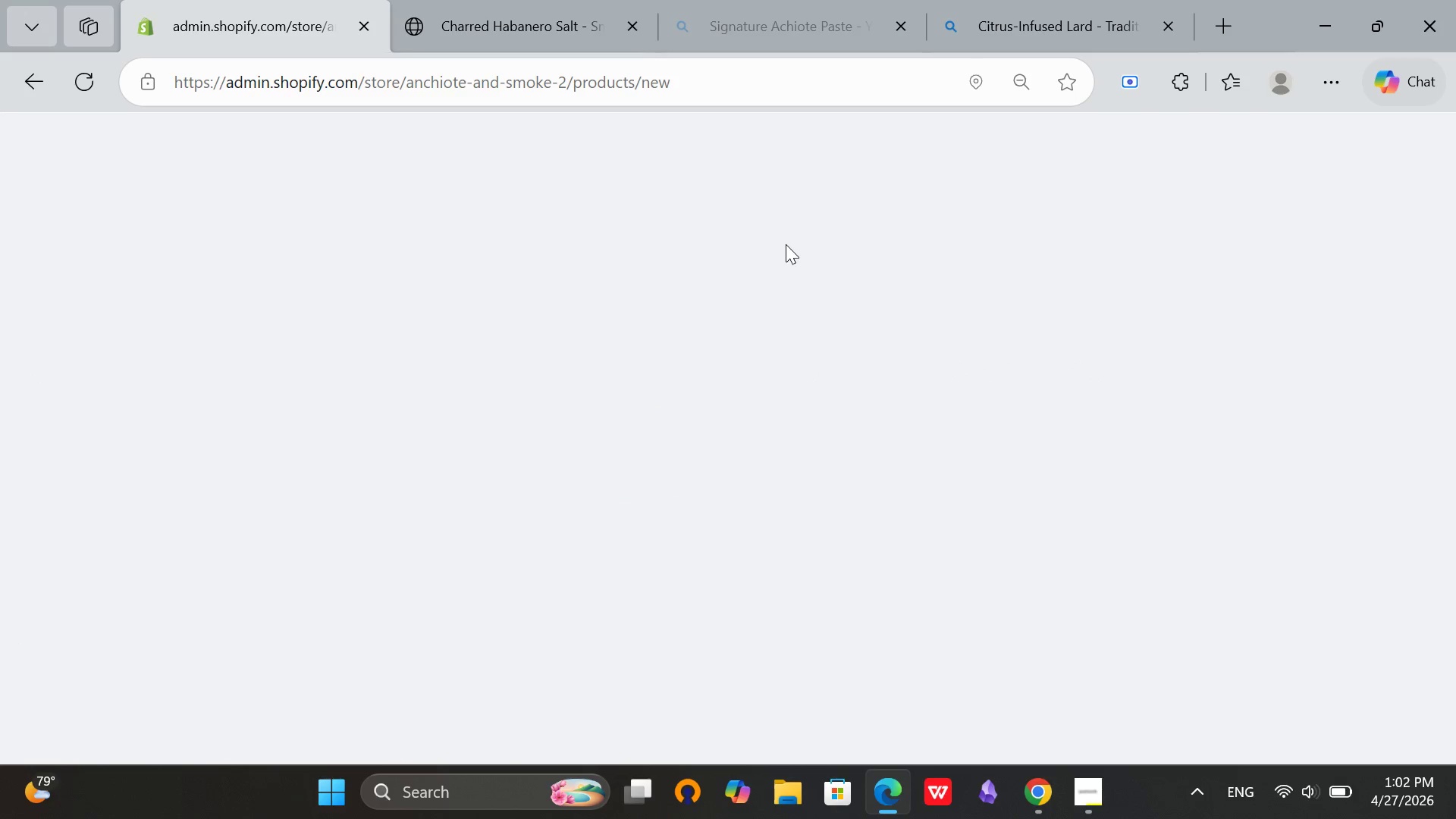 
wait(7.8)
 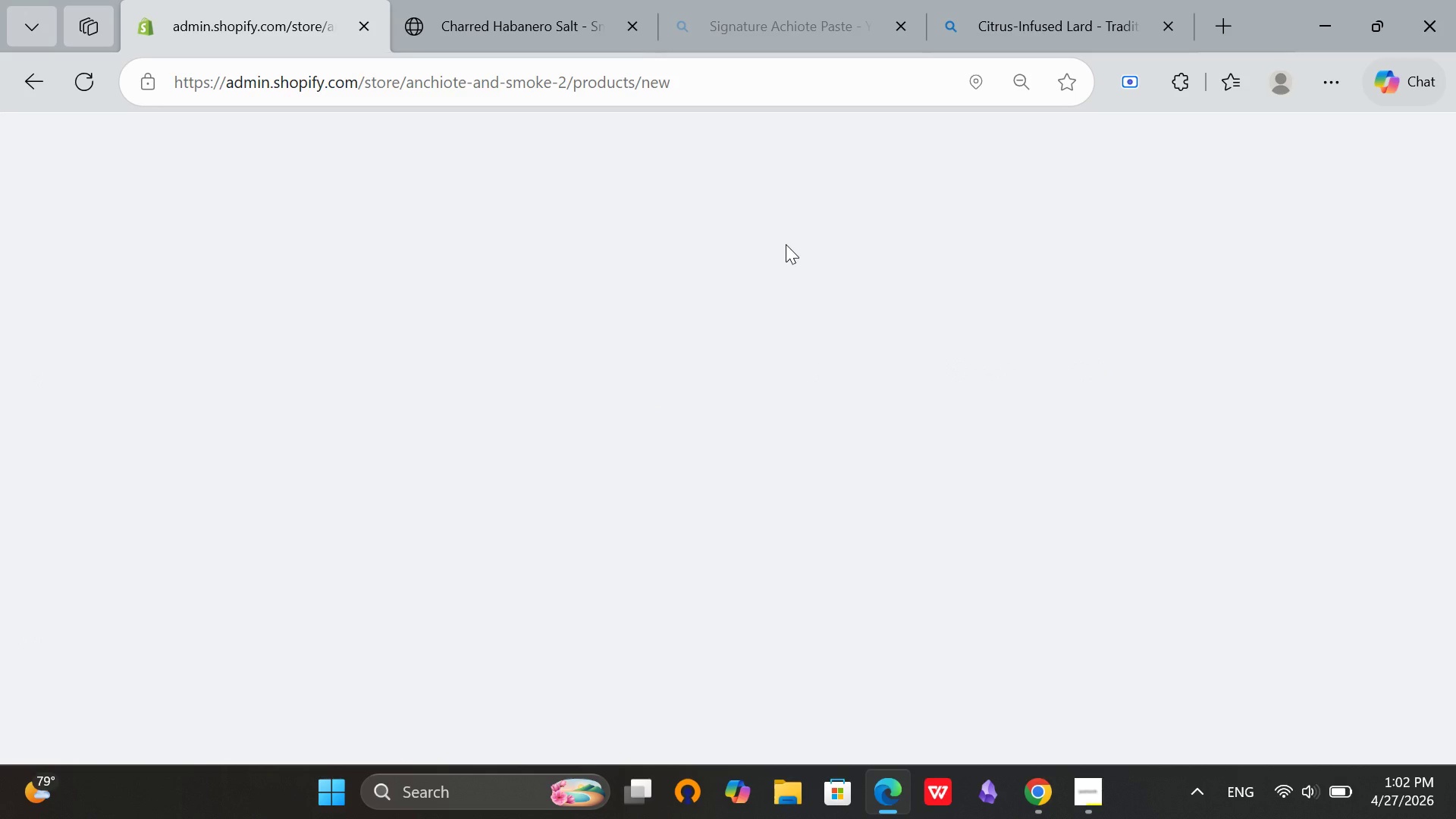 
left_click([1049, 791])
 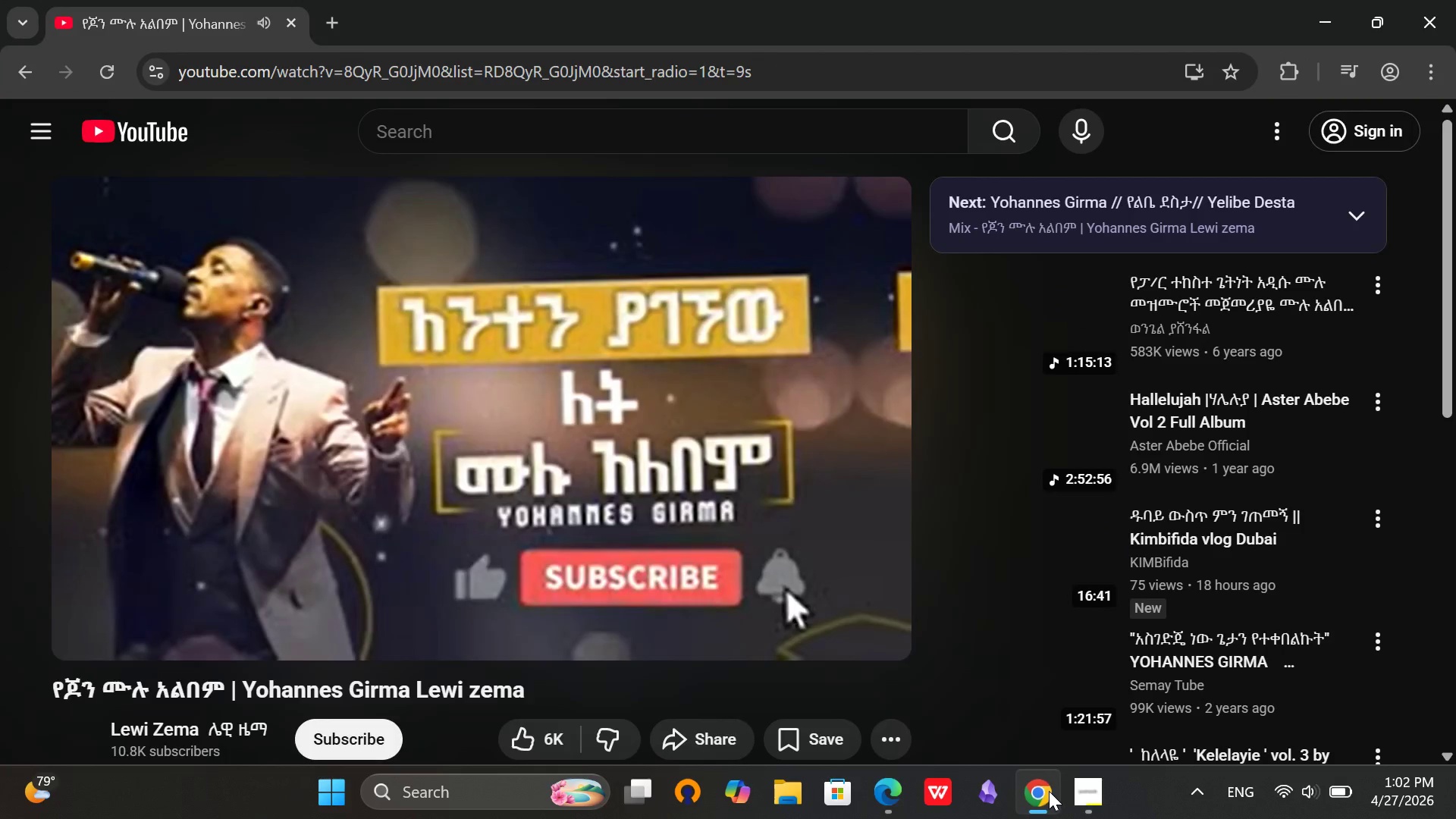 
left_click([1049, 791])
 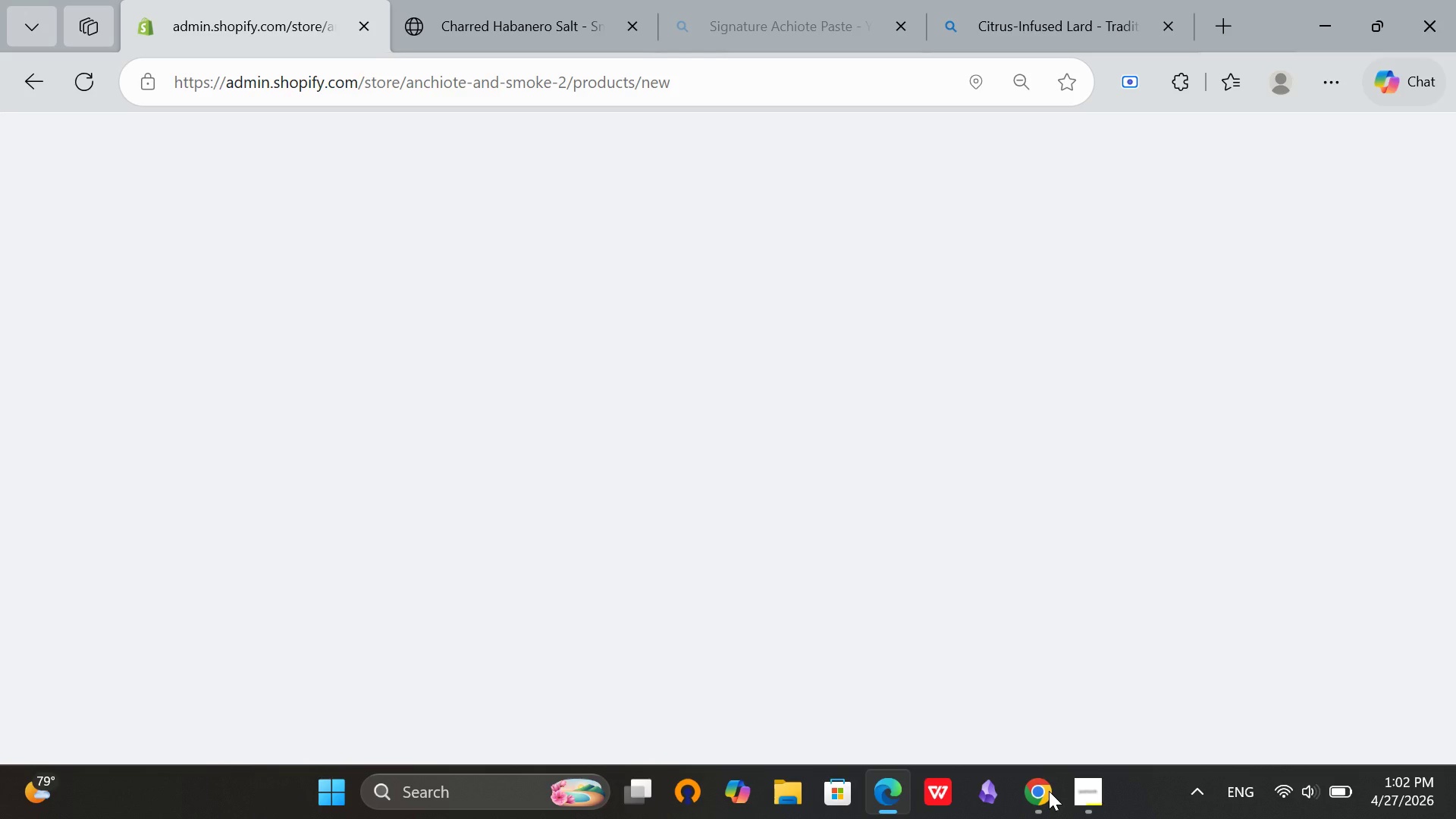 
left_click([1049, 791])
 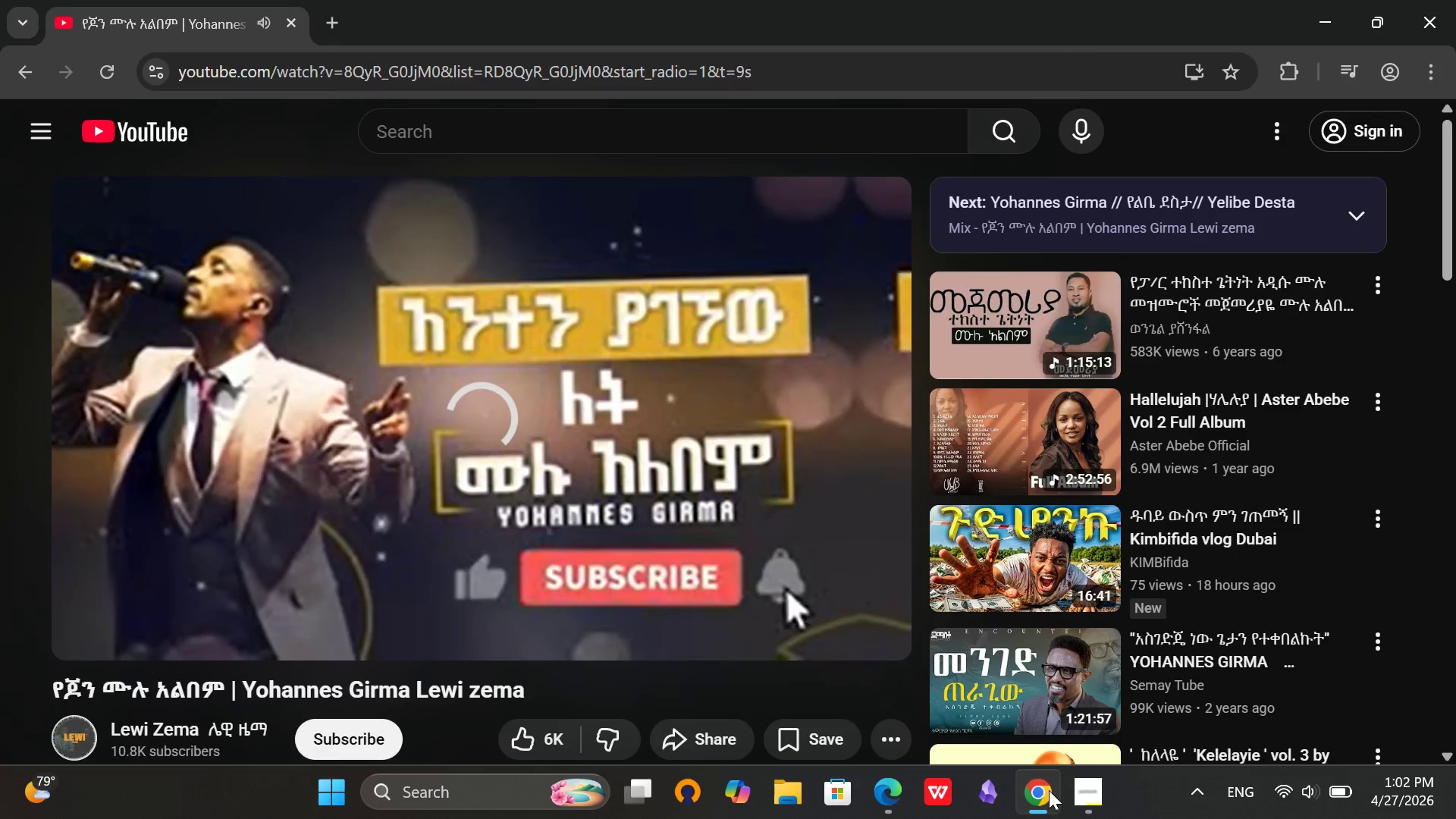 
left_click([1049, 790])
 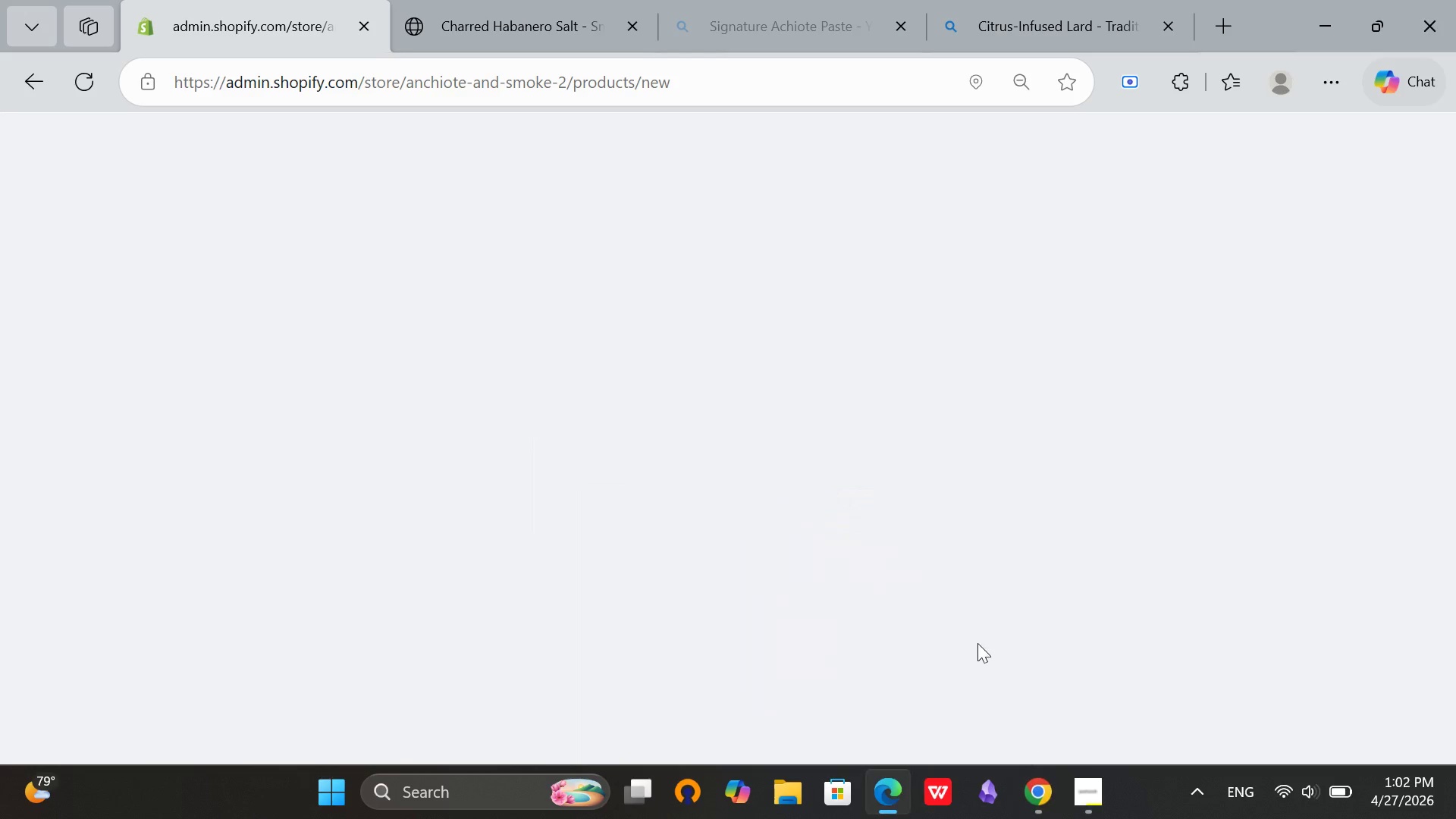 
scroll: coordinate [974, 616], scroll_direction: up, amount: 3.0
 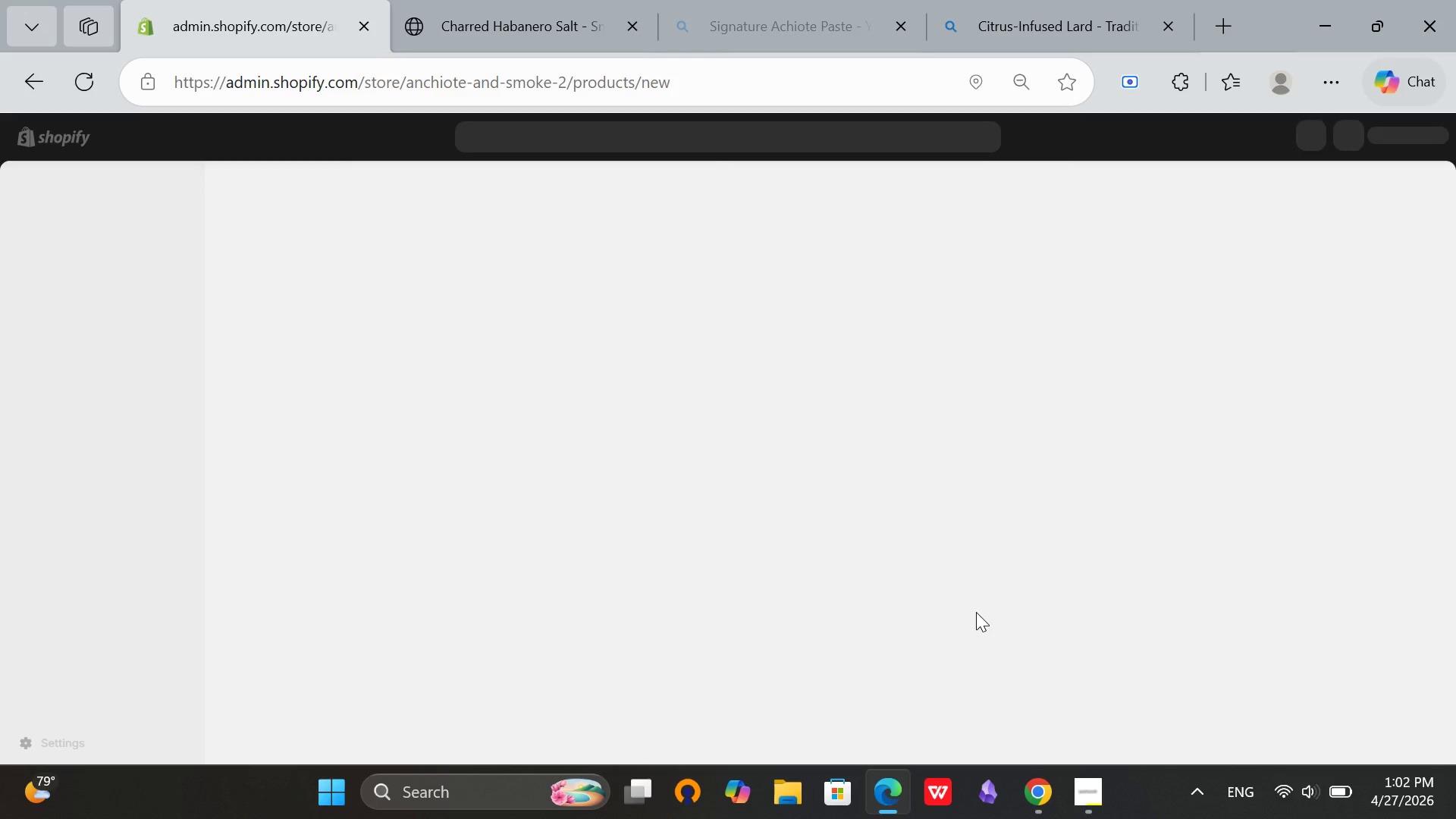 
key(Mute)
 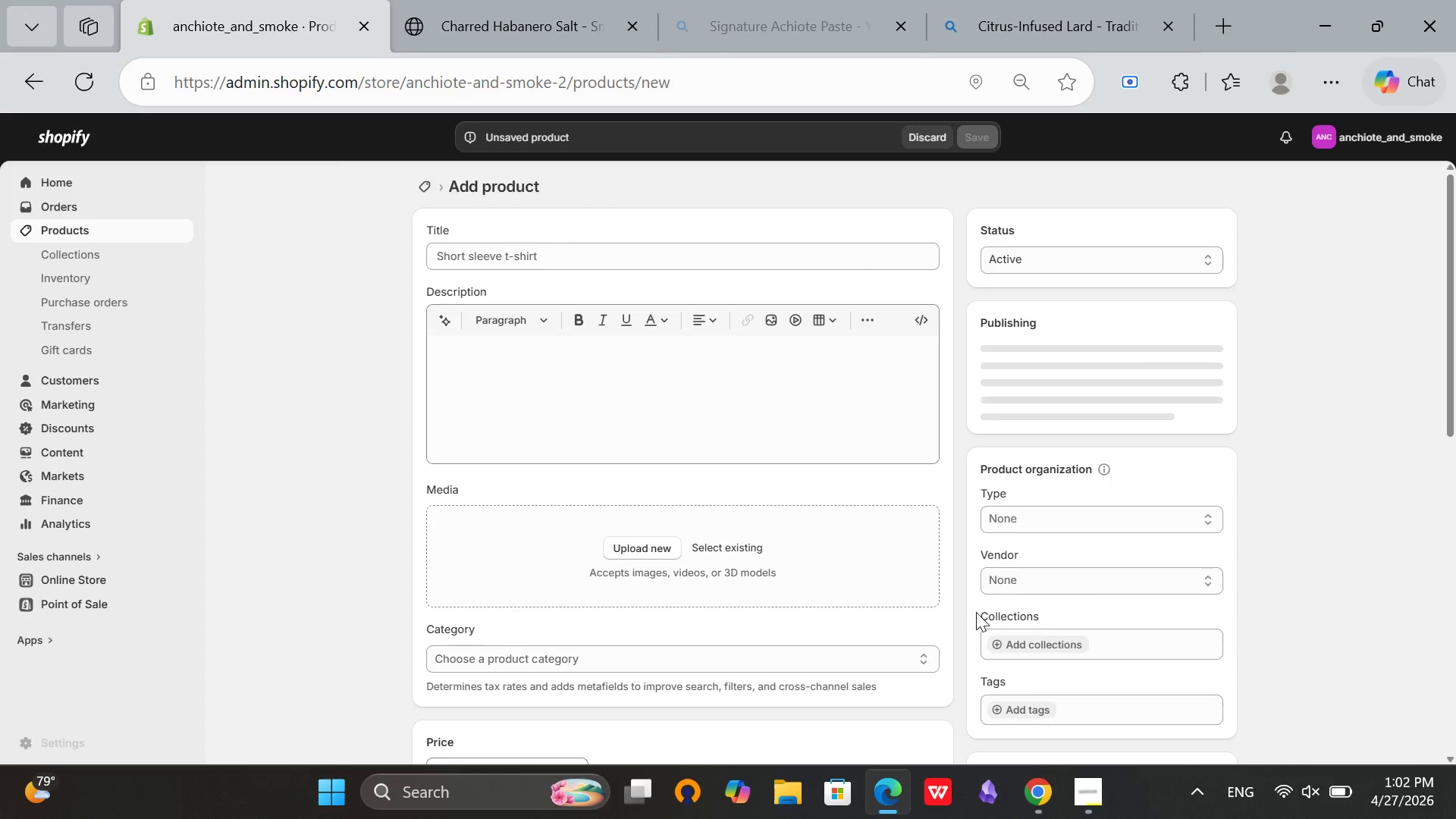 
wait(6.94)
 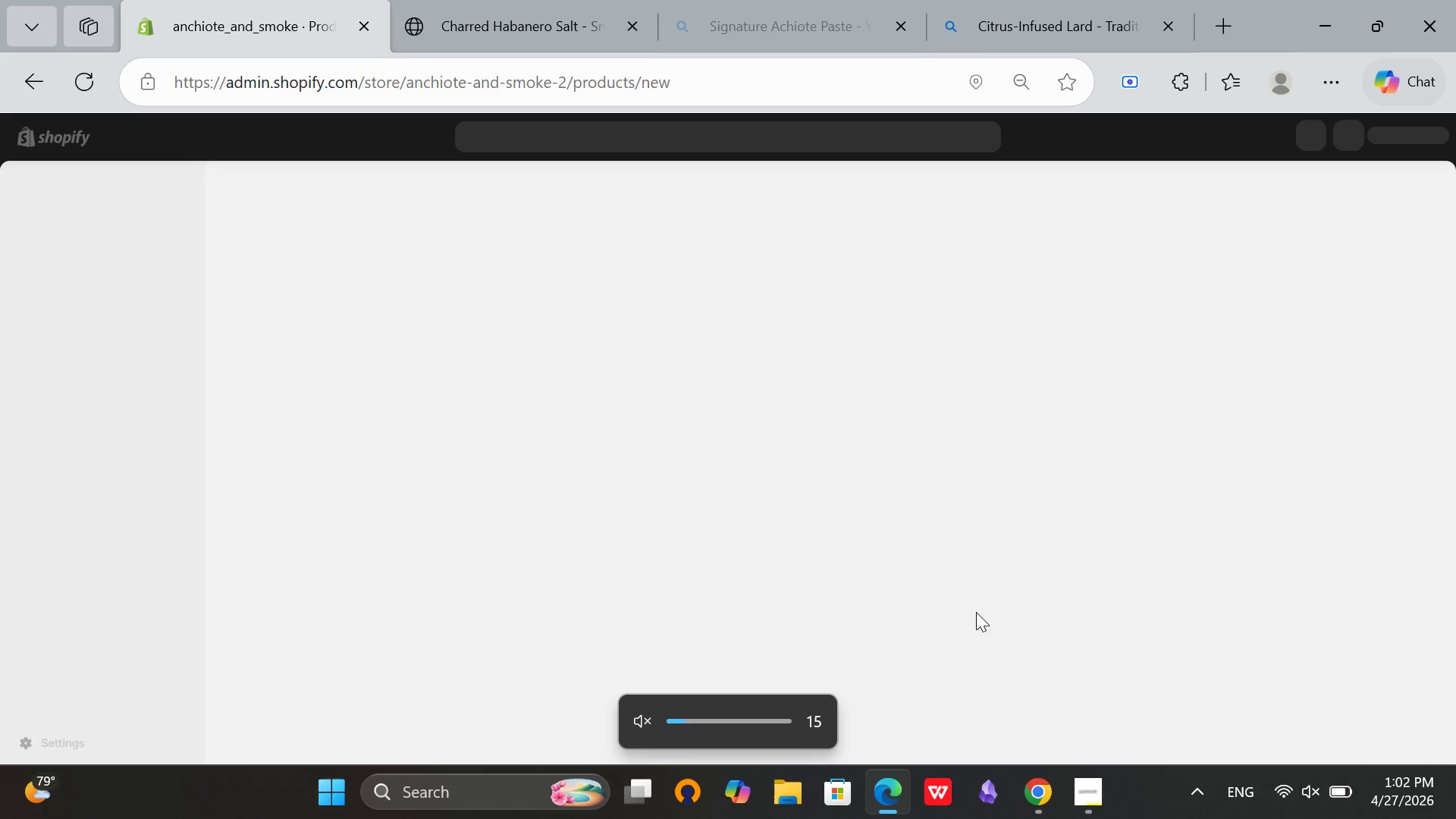 
left_click([647, 262])
 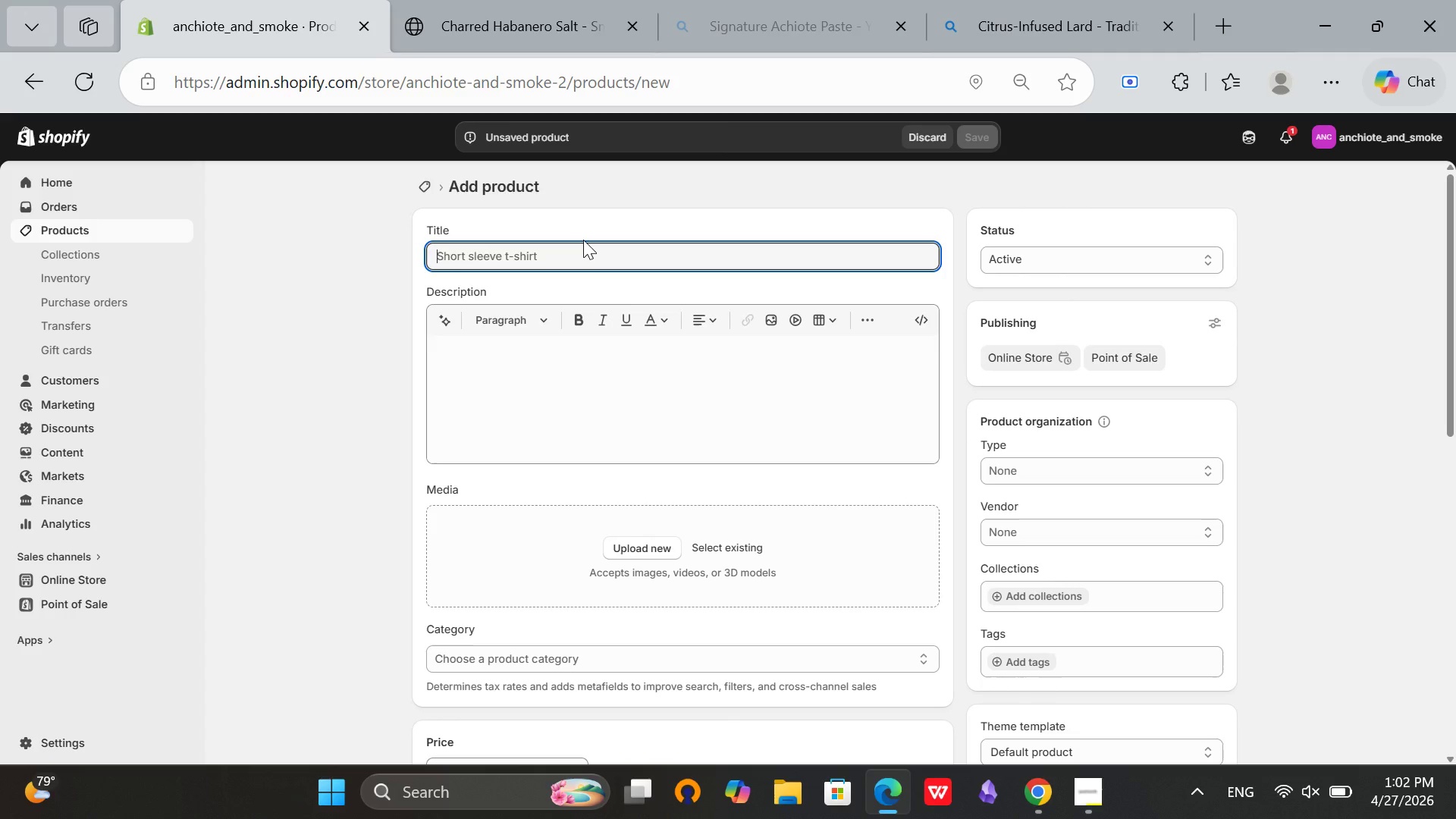 
wait(7.2)
 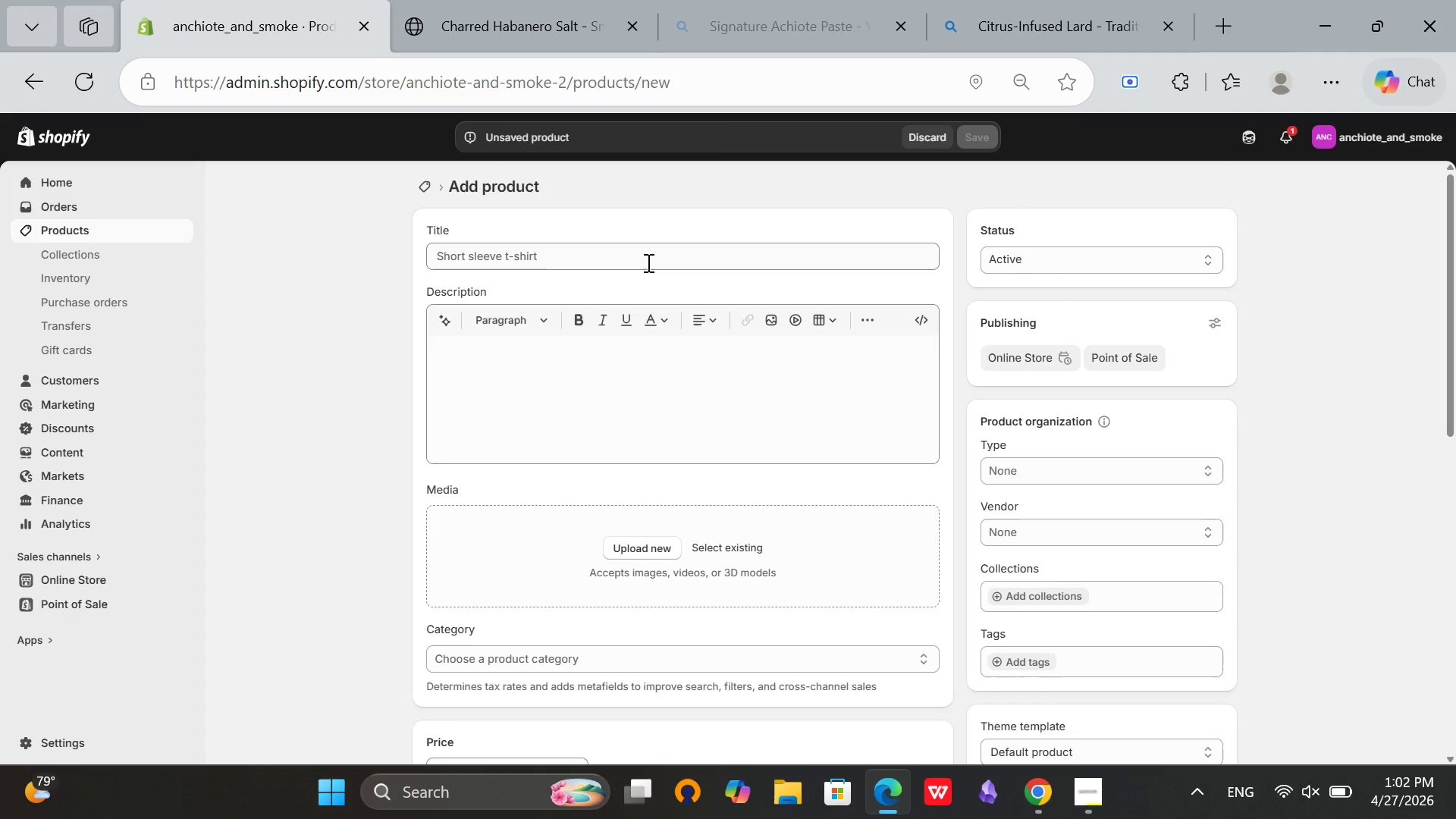 
key(Mute)
 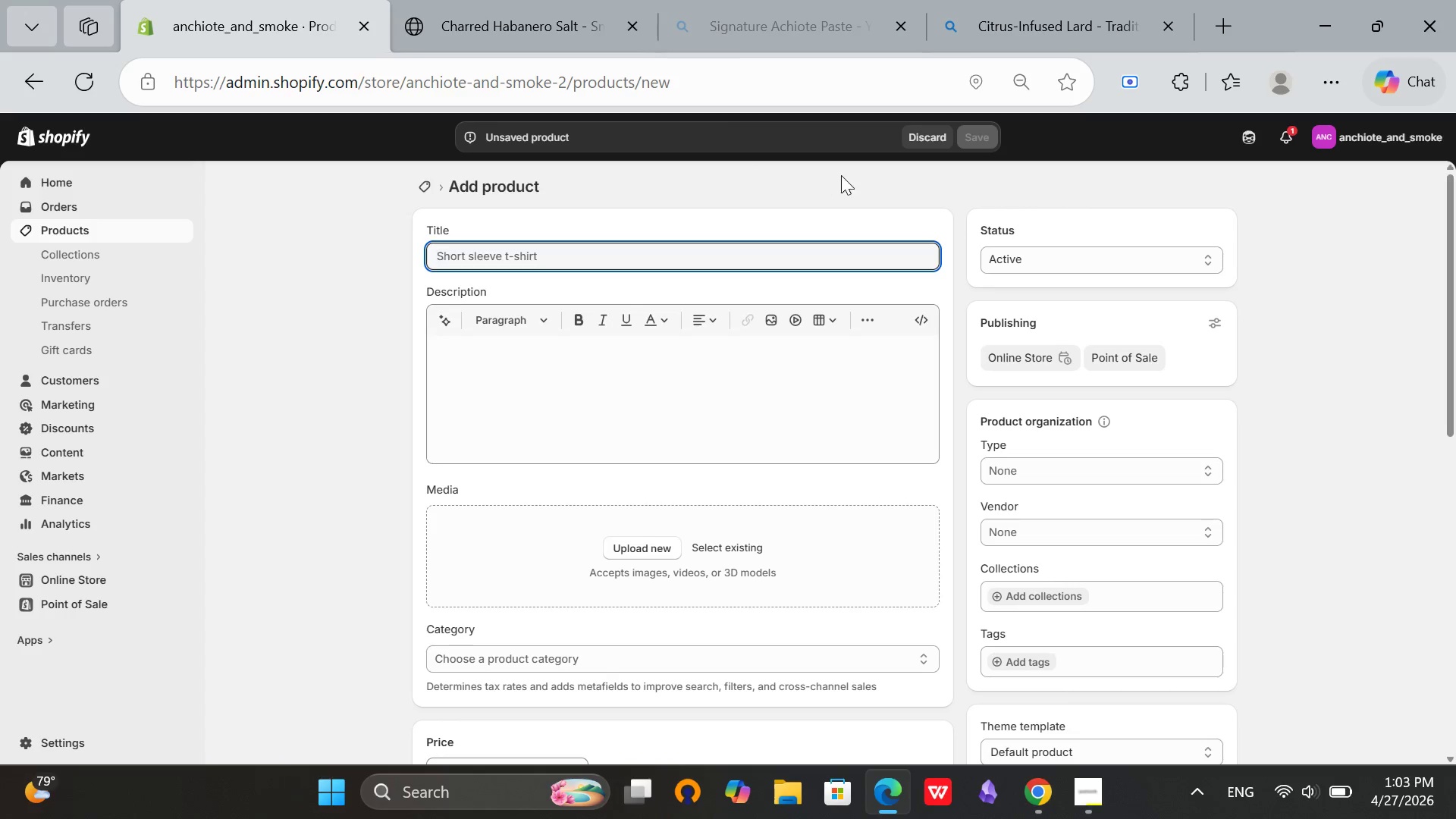 
wait(5.19)
 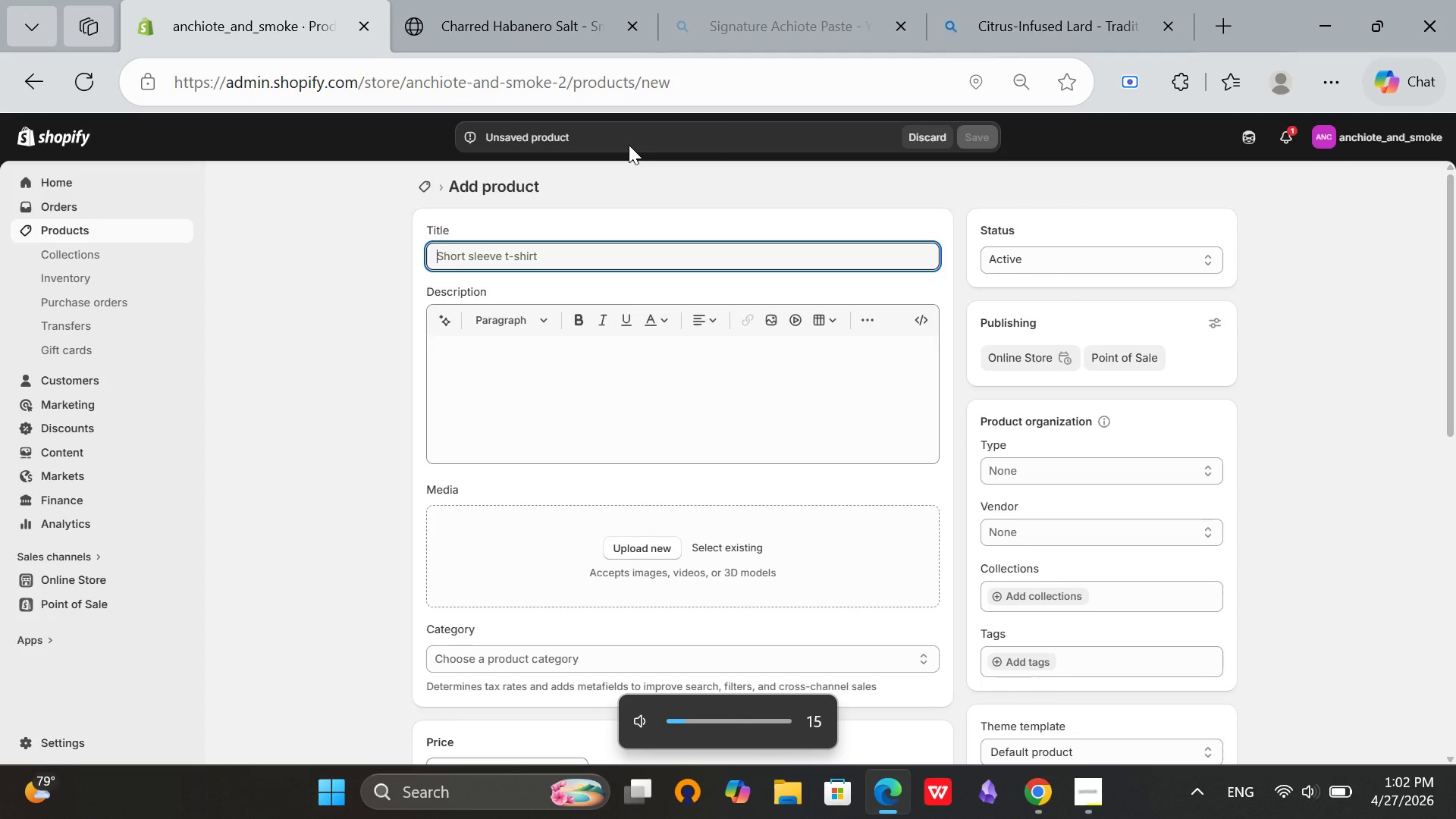 
type(Citrus )
key(Backspace)
type(-Infused Laa)
key(Backspace)
type(rd[Mute] -)
 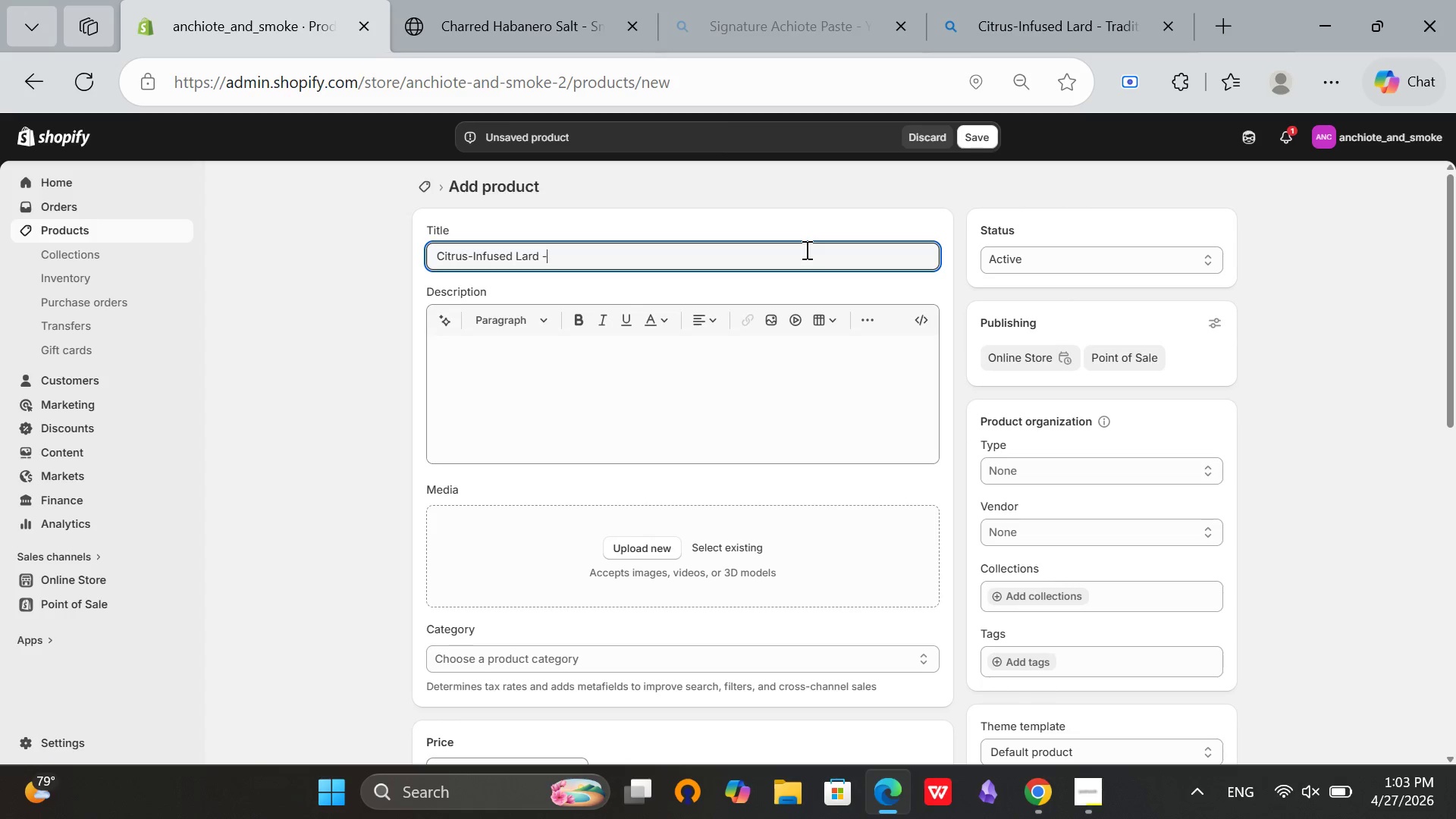 
type( Tr[Mute]aditional Yucatecan Manteca with Bitter )
 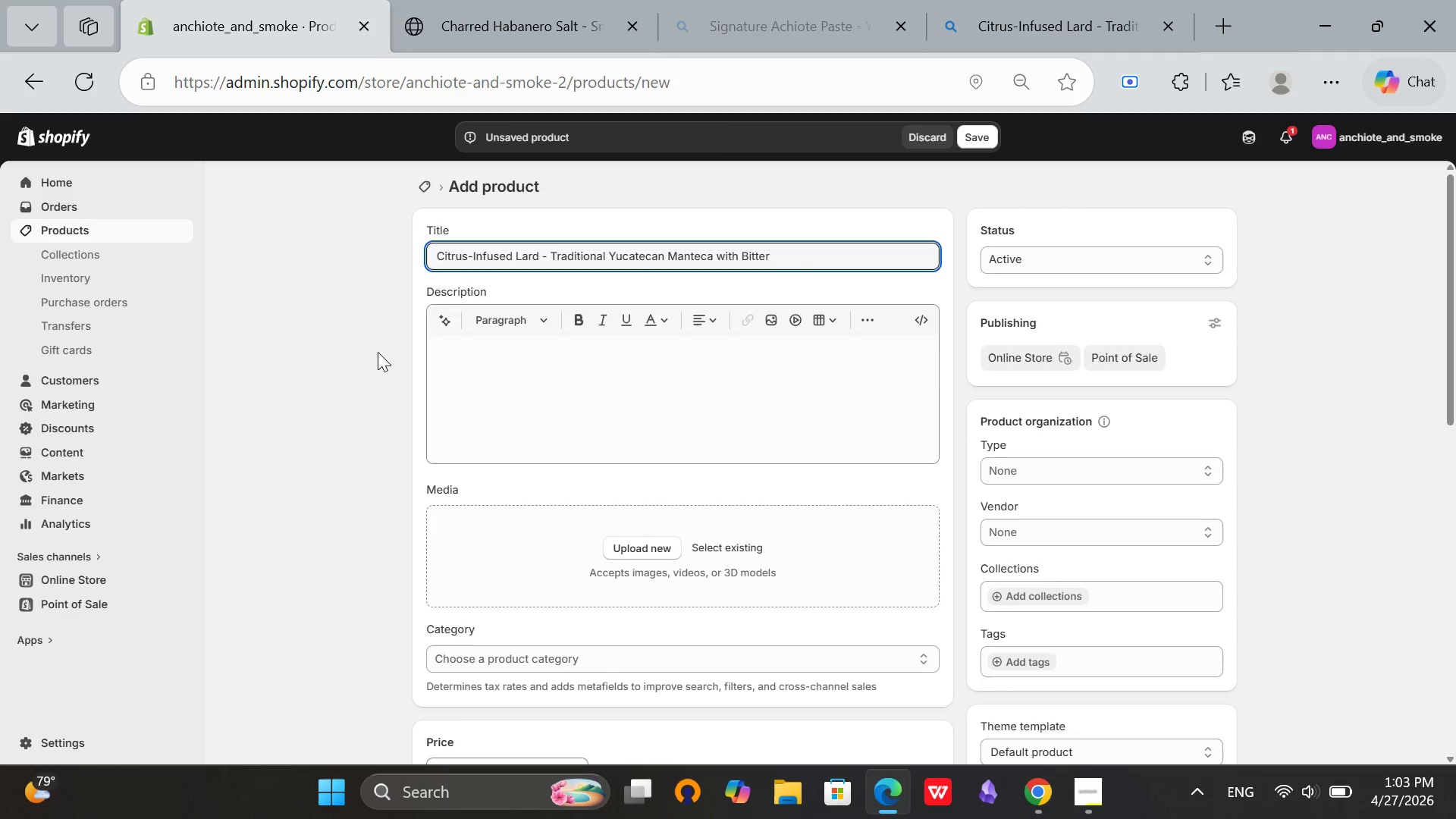 
type(Orange)
 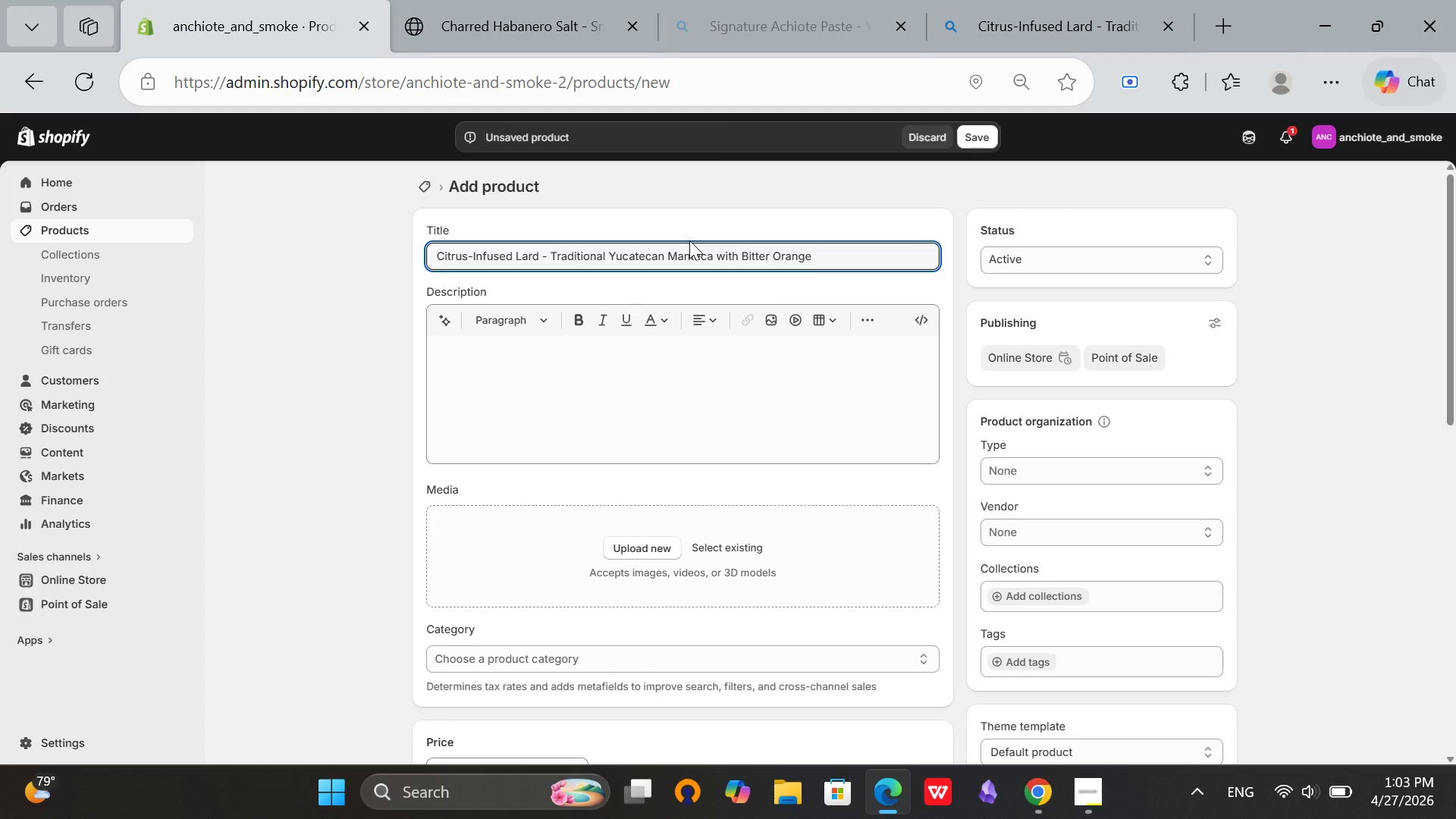 
left_click([678, 258])
 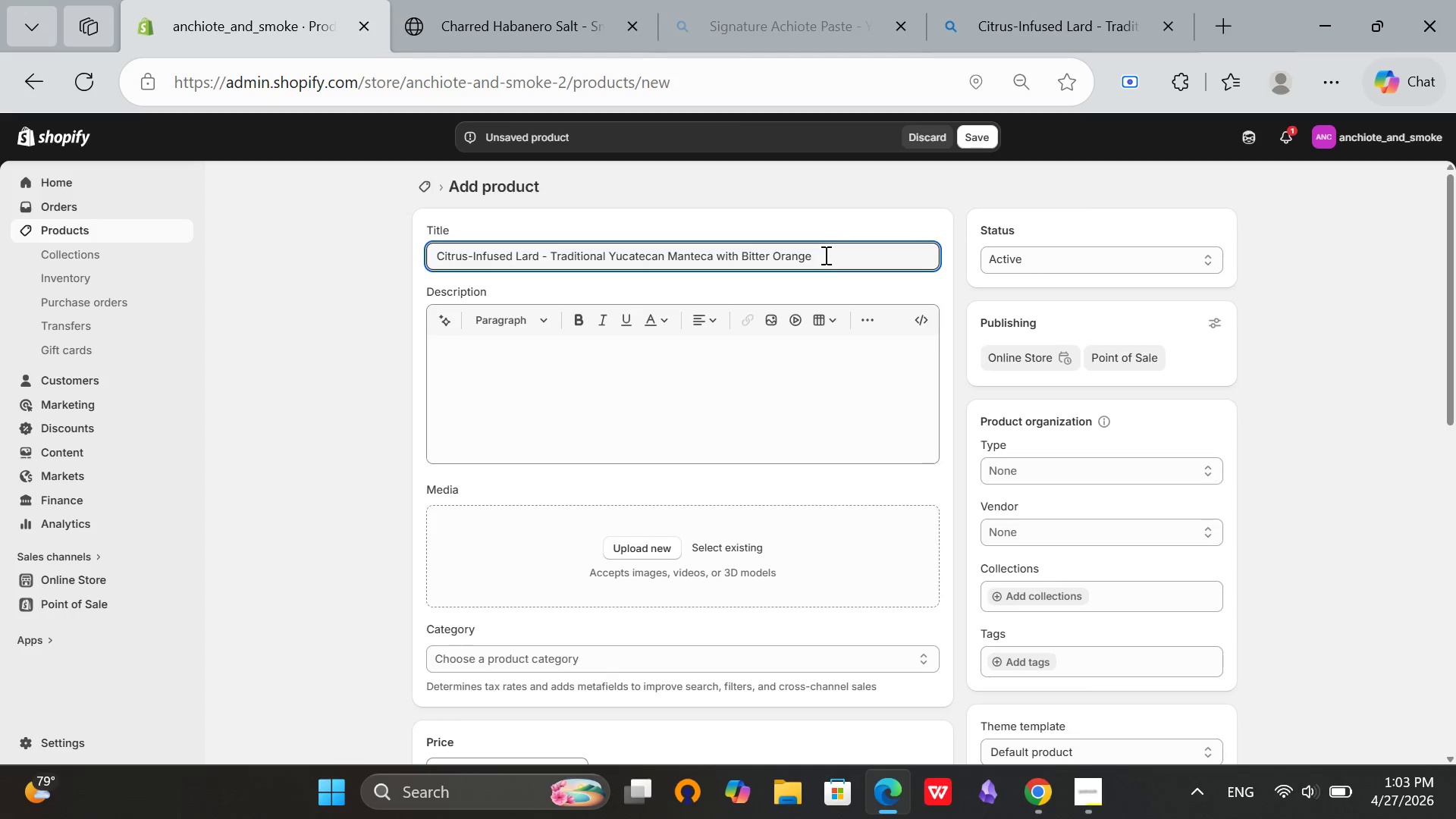 
double_click([824, 258])
 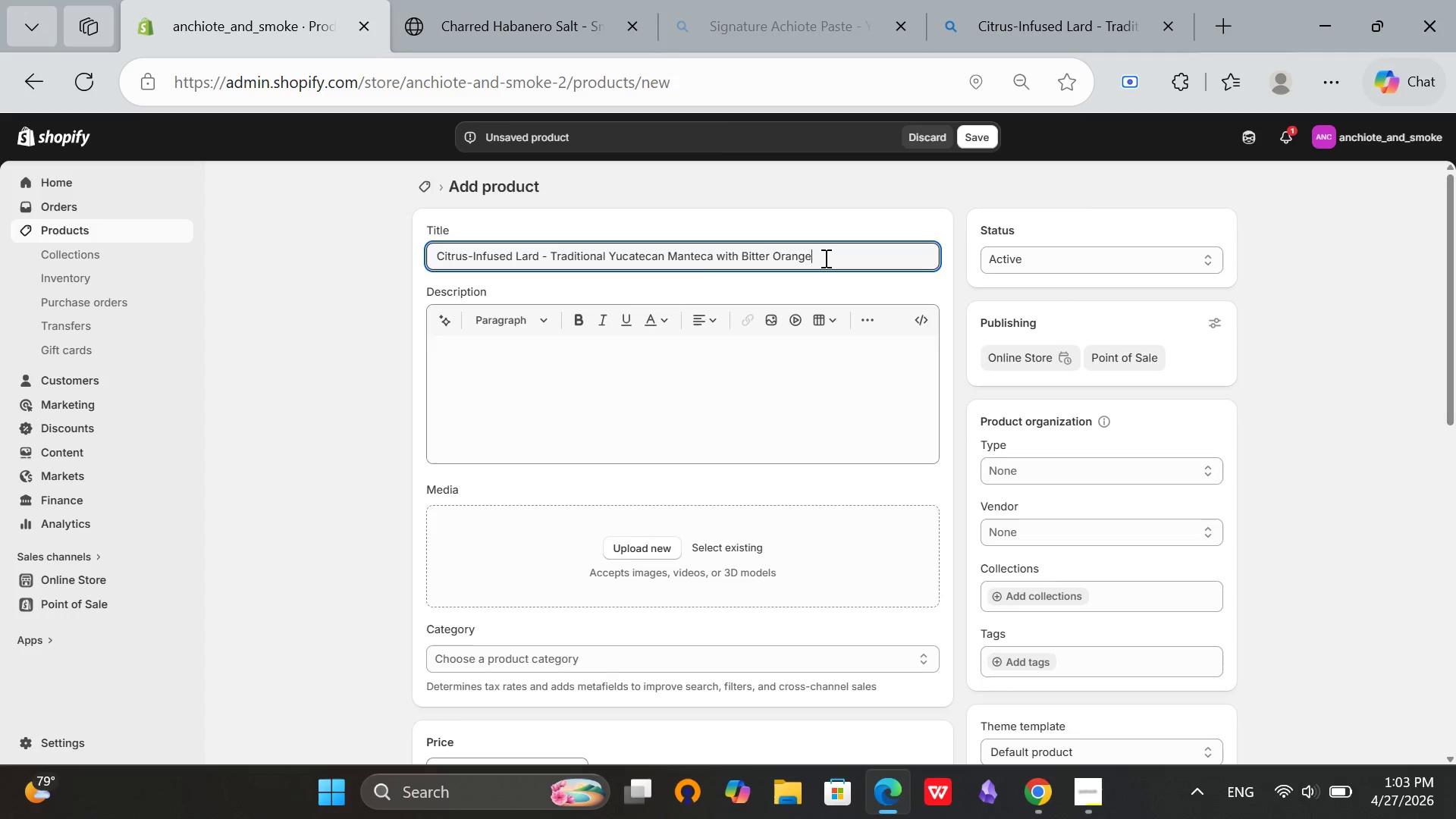 
left_click_drag(start_coordinate=[824, 258], to_coordinate=[382, 269])
 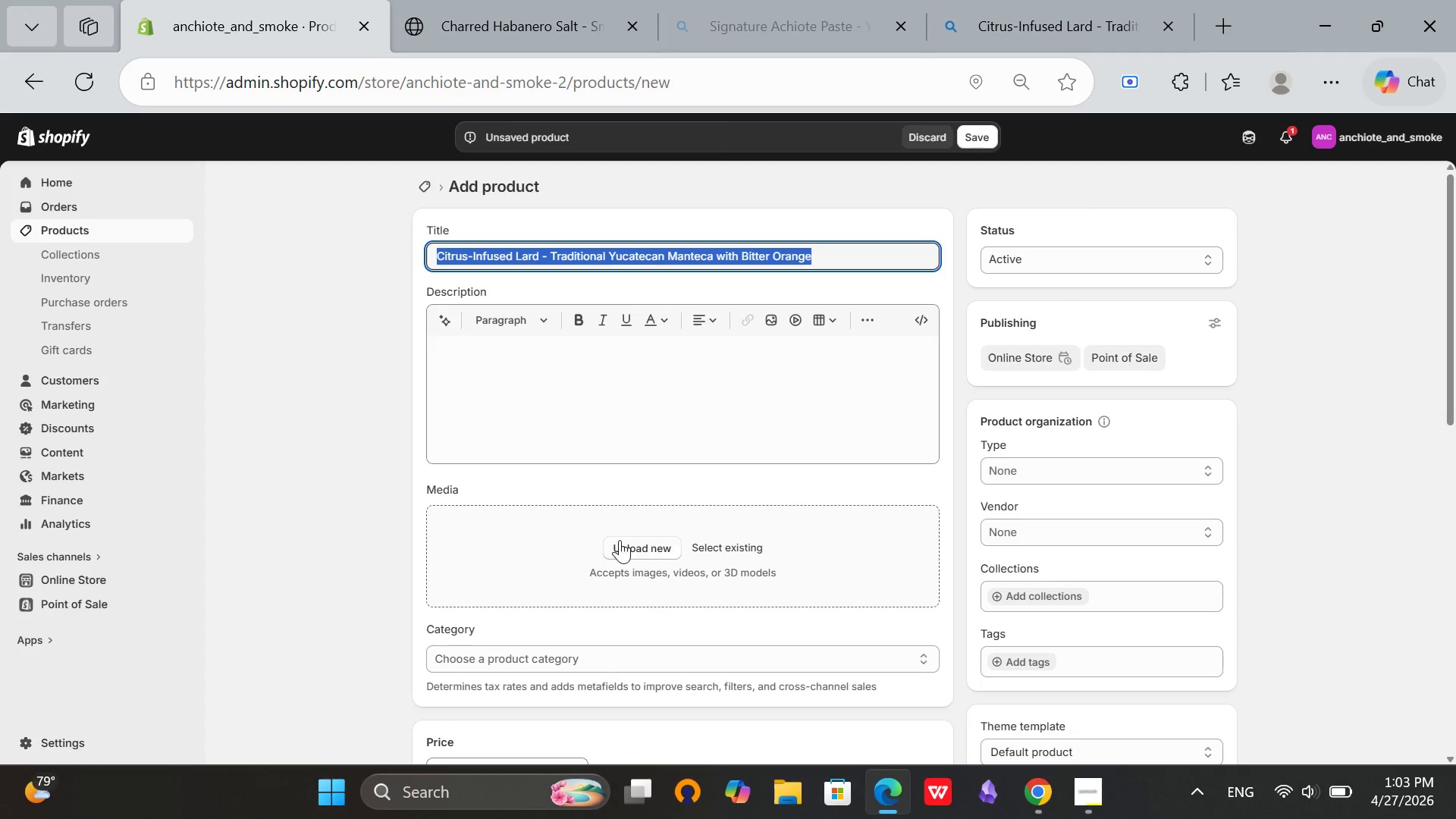 
left_click([621, 544])
 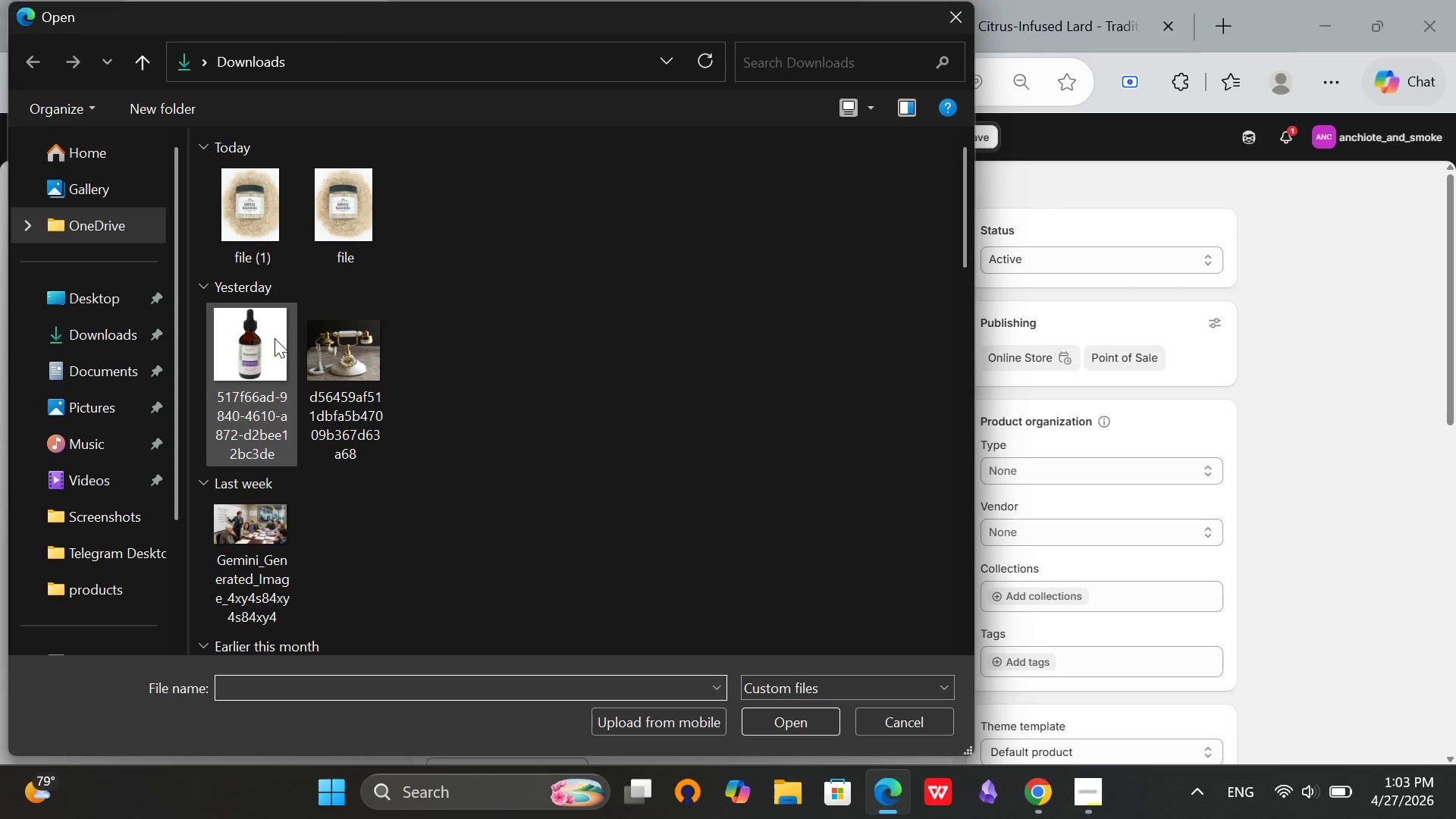 
left_click([268, 218])
 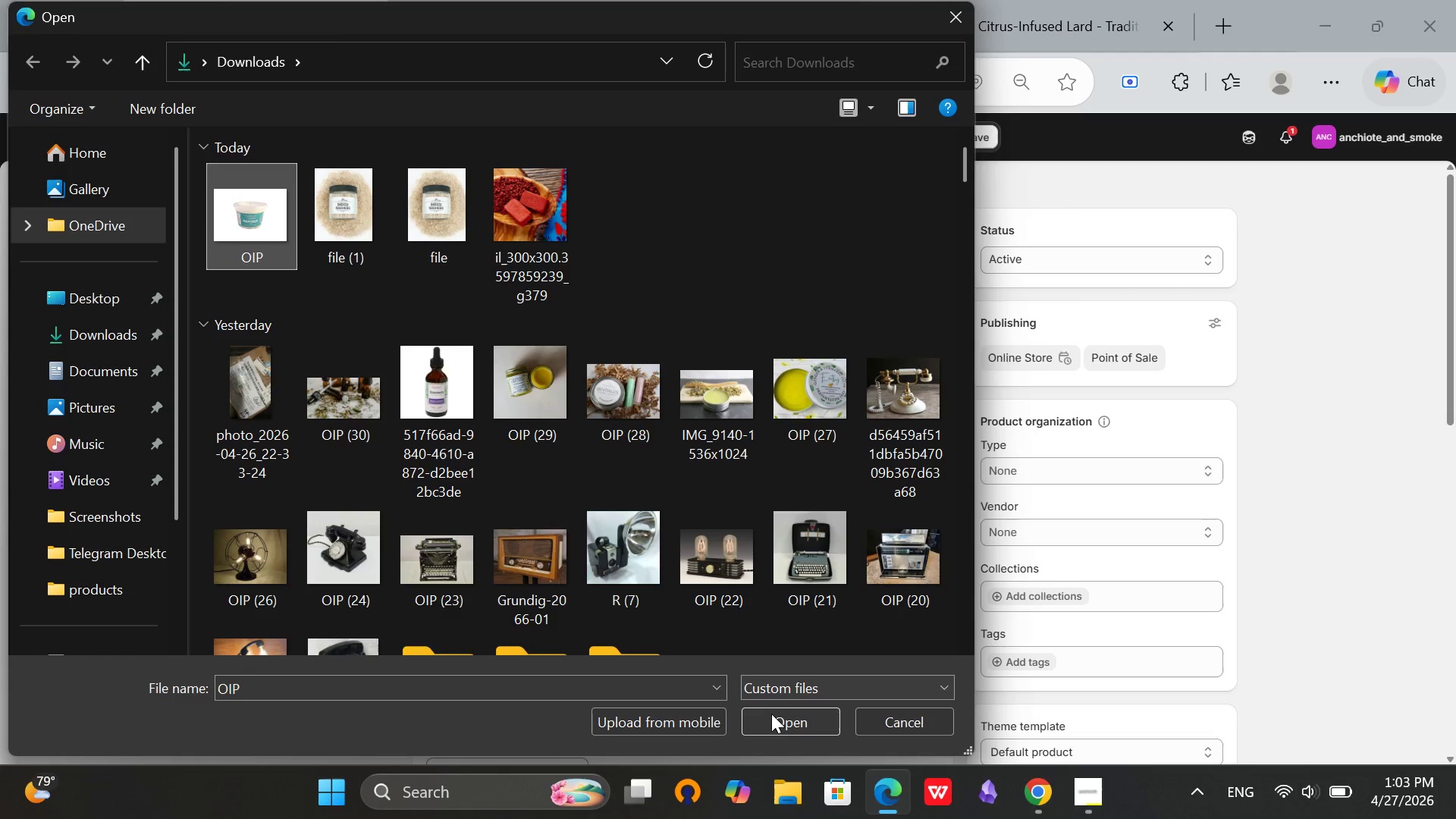 
left_click([771, 726])
 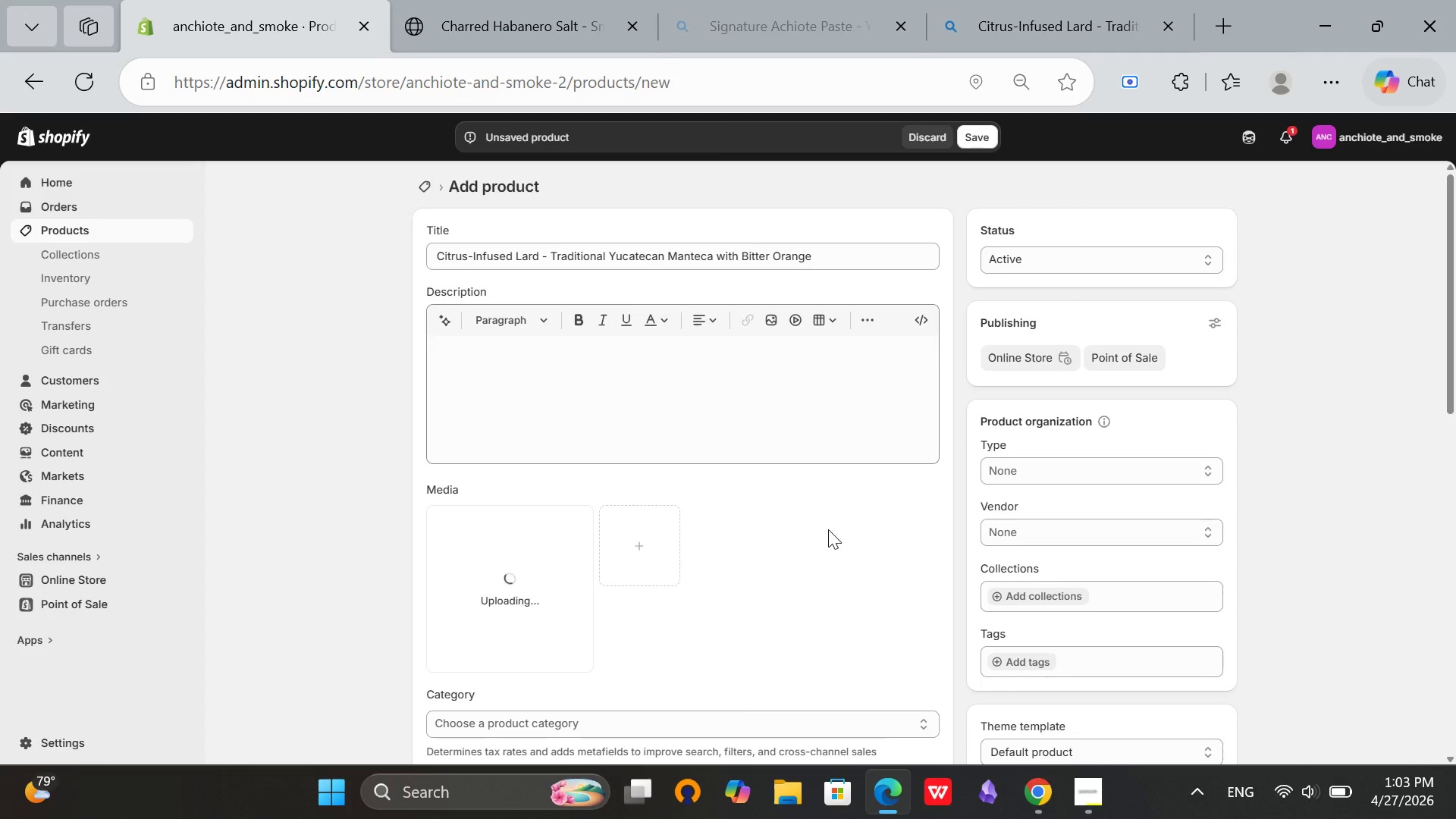 
left_click([1007, 467])
 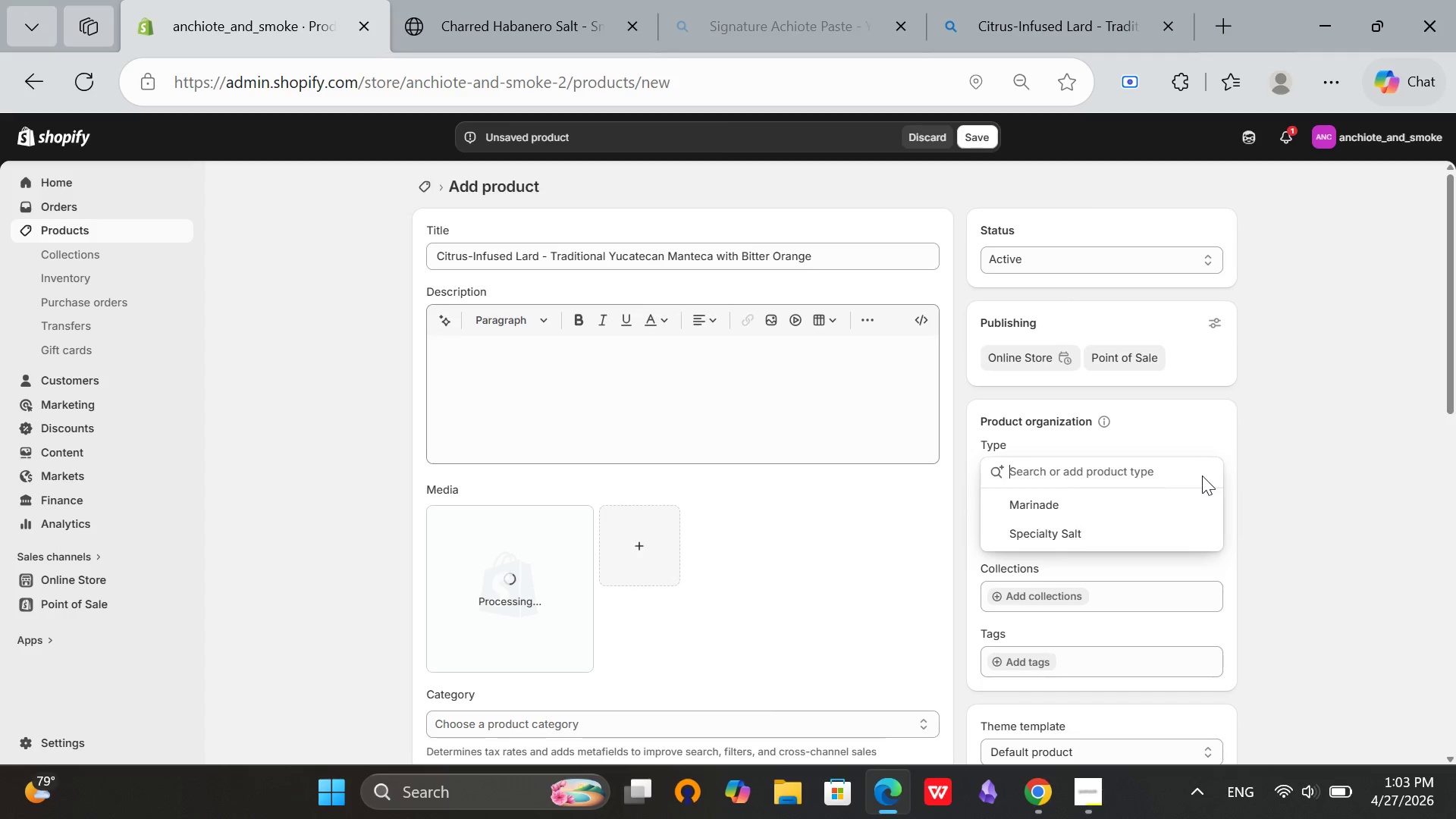 
type(Cooking f)
key(Backspace)
type(Fat)
 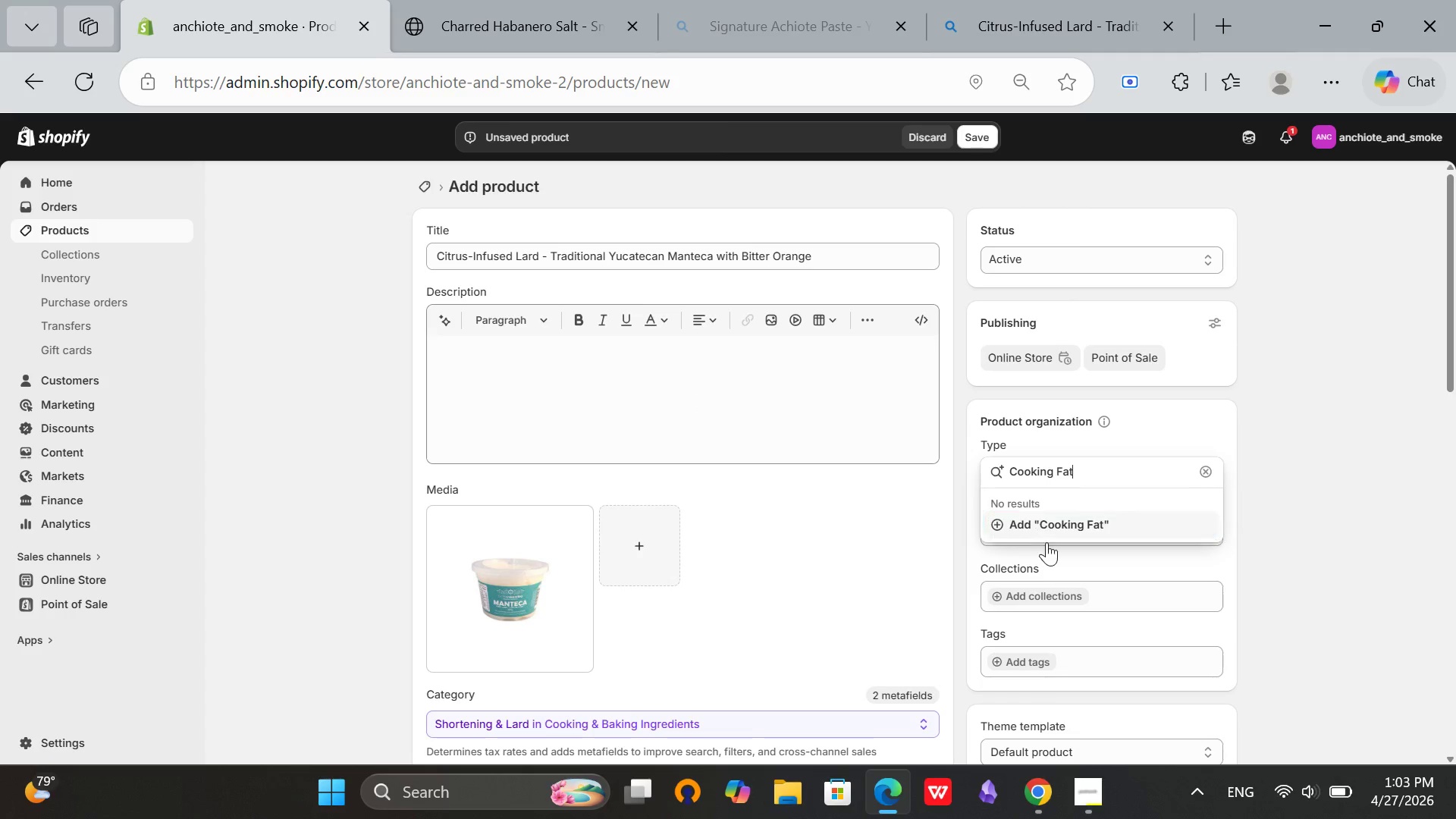 
left_click([1056, 531])
 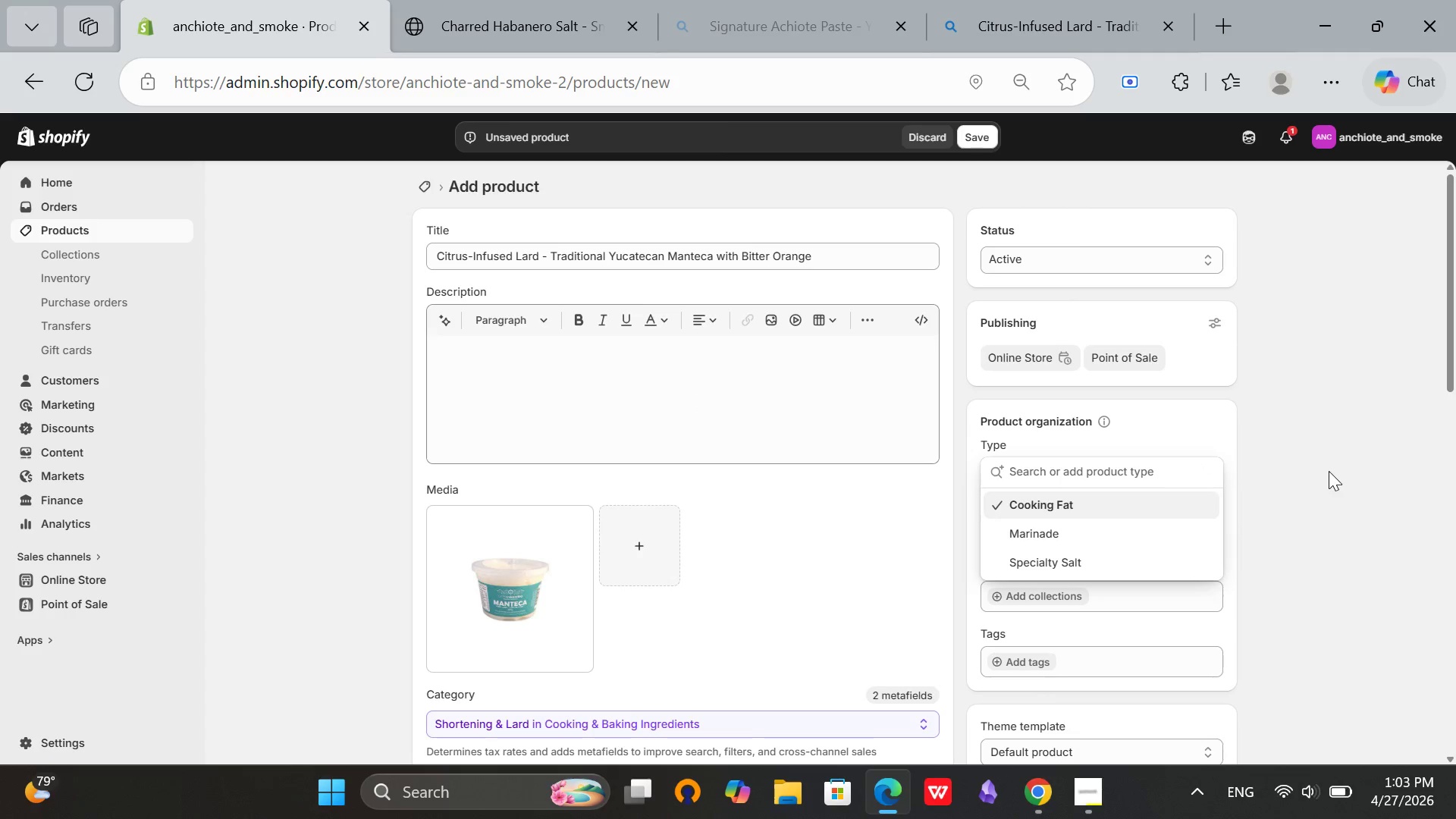 
left_click([1329, 460])
 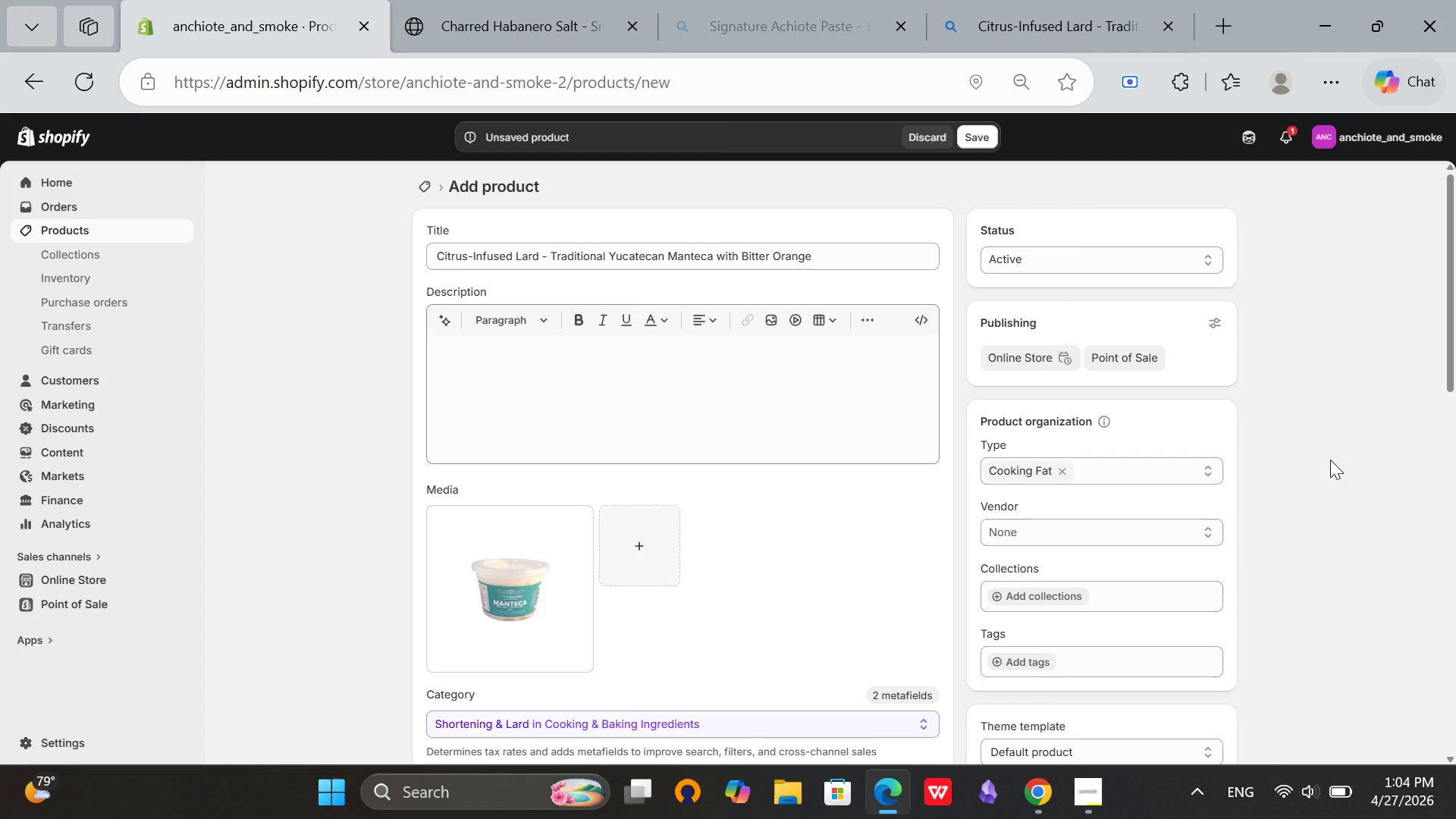 
scroll: coordinate [1330, 460], scroll_direction: down, amount: 1.0
 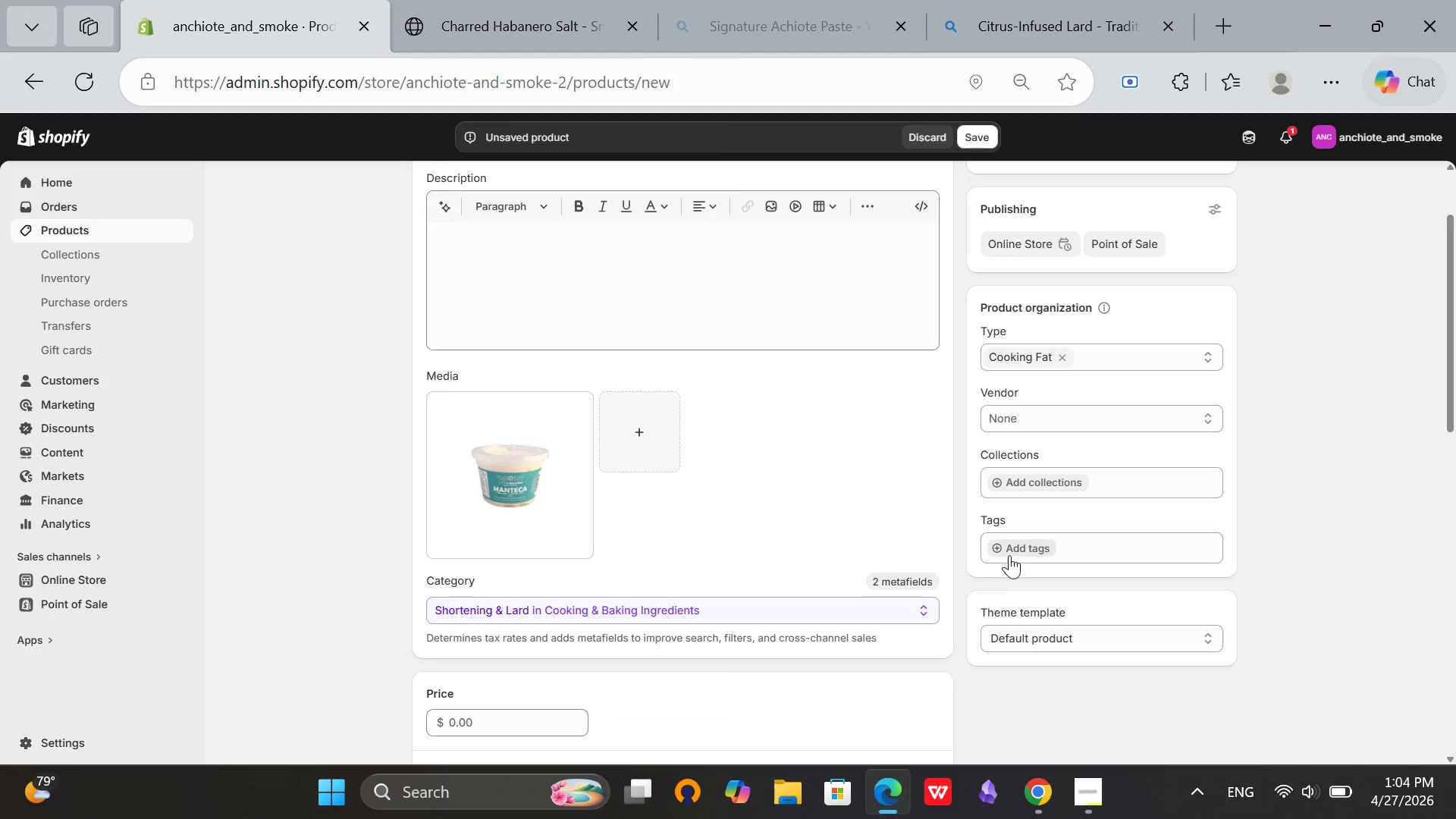 
left_click([1014, 548])
 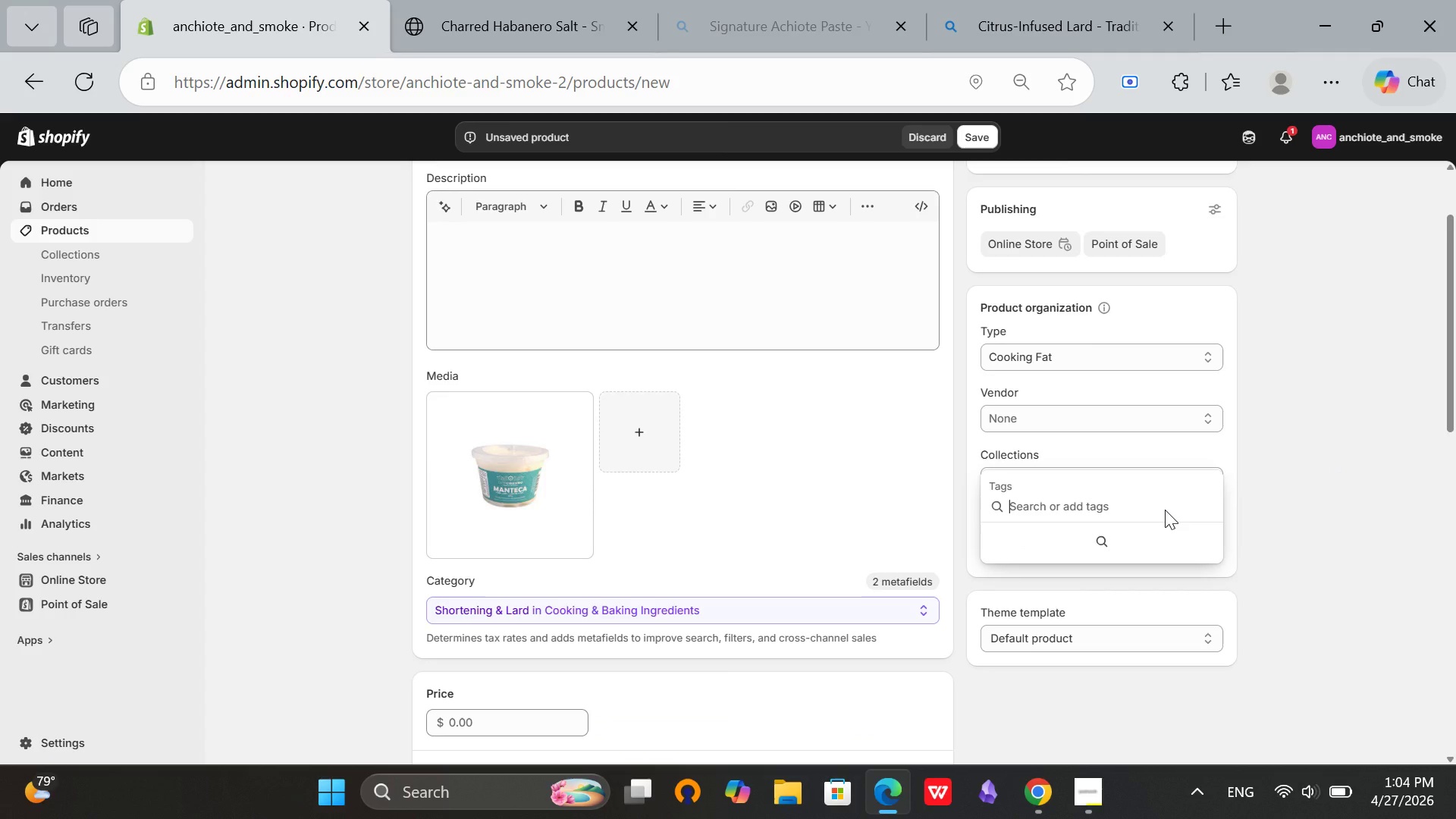 
type(marinade)
 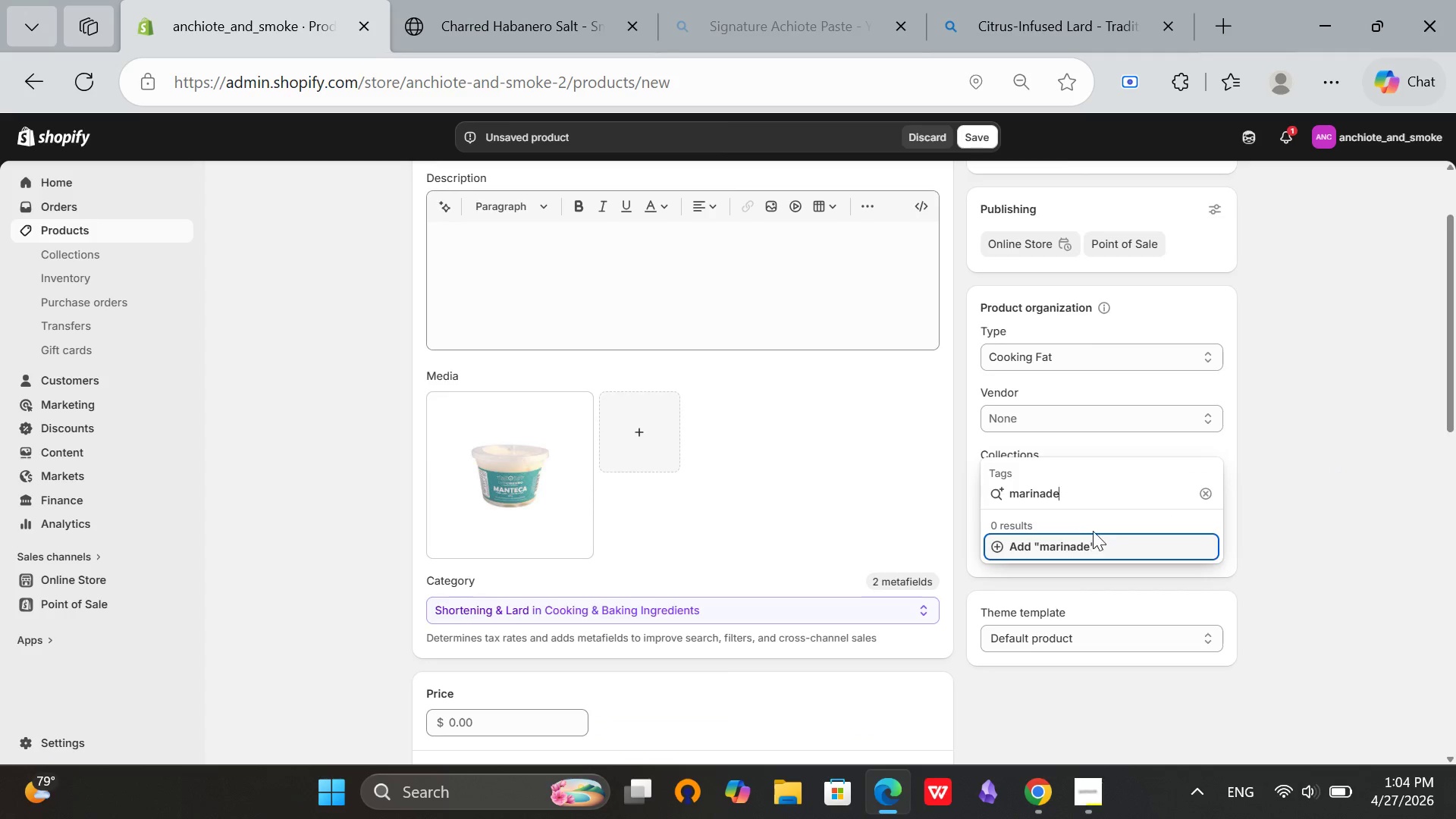 
left_click([1077, 550])
 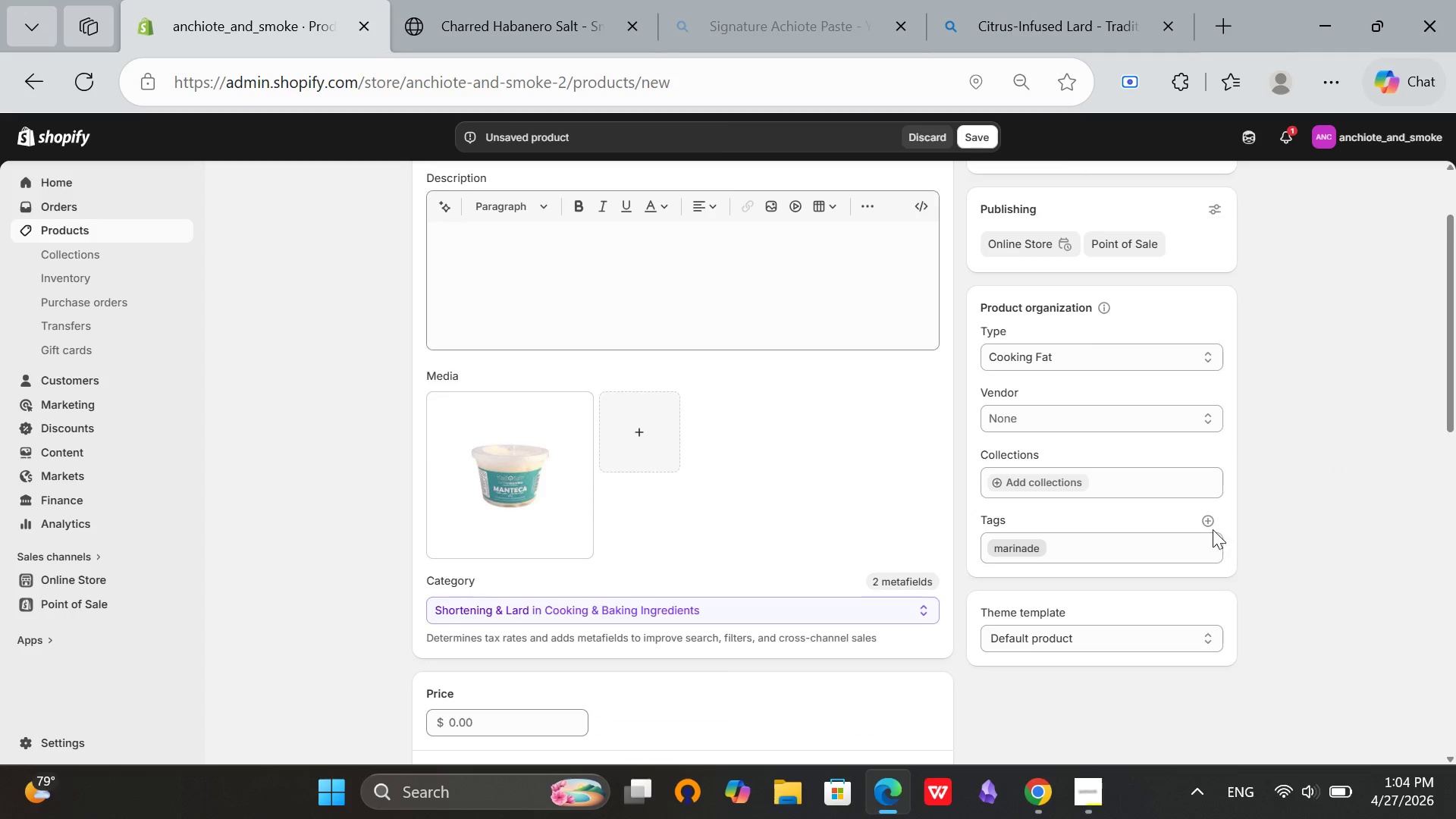 
left_click([1209, 520])
 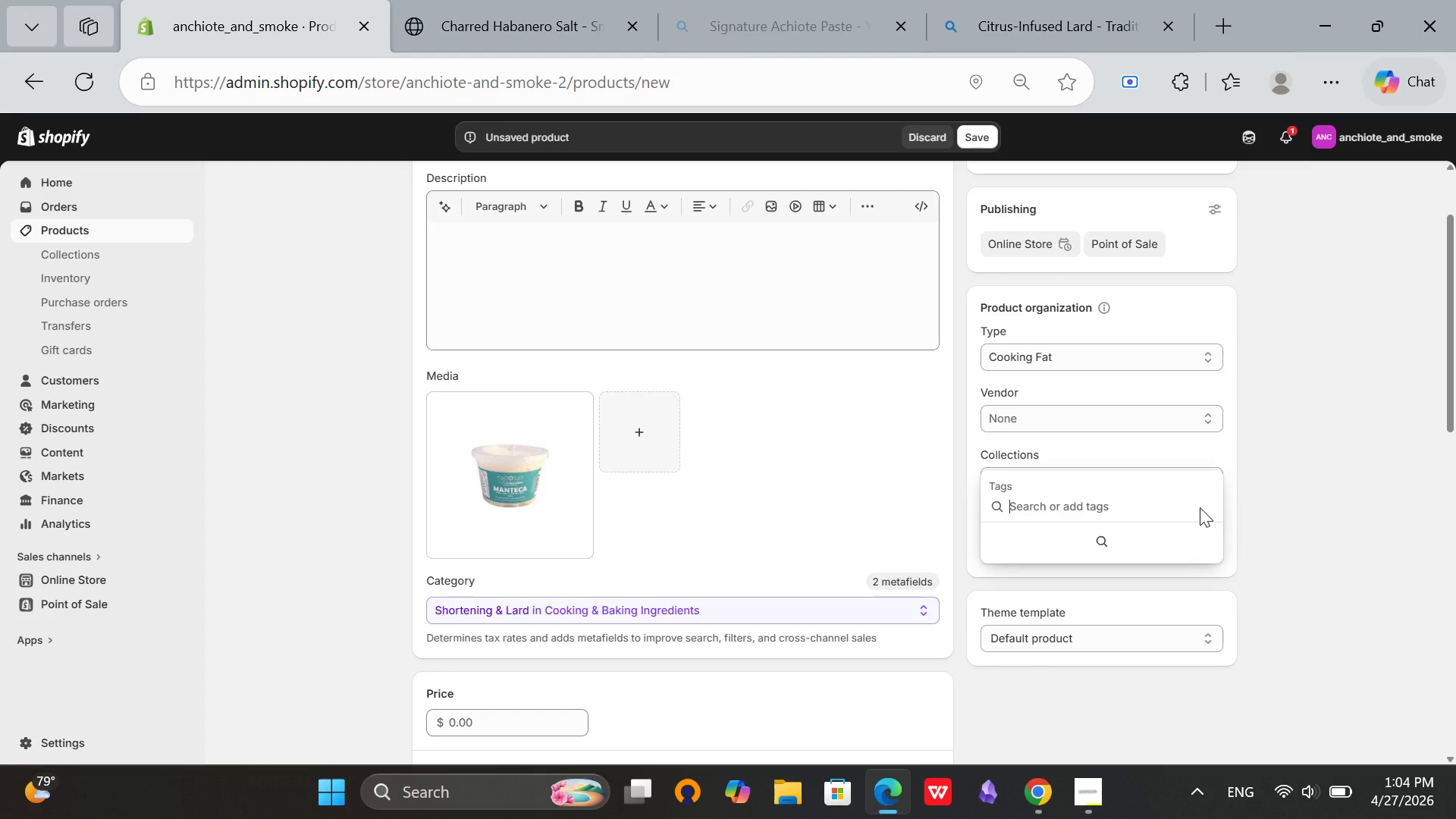 
type(lard)
 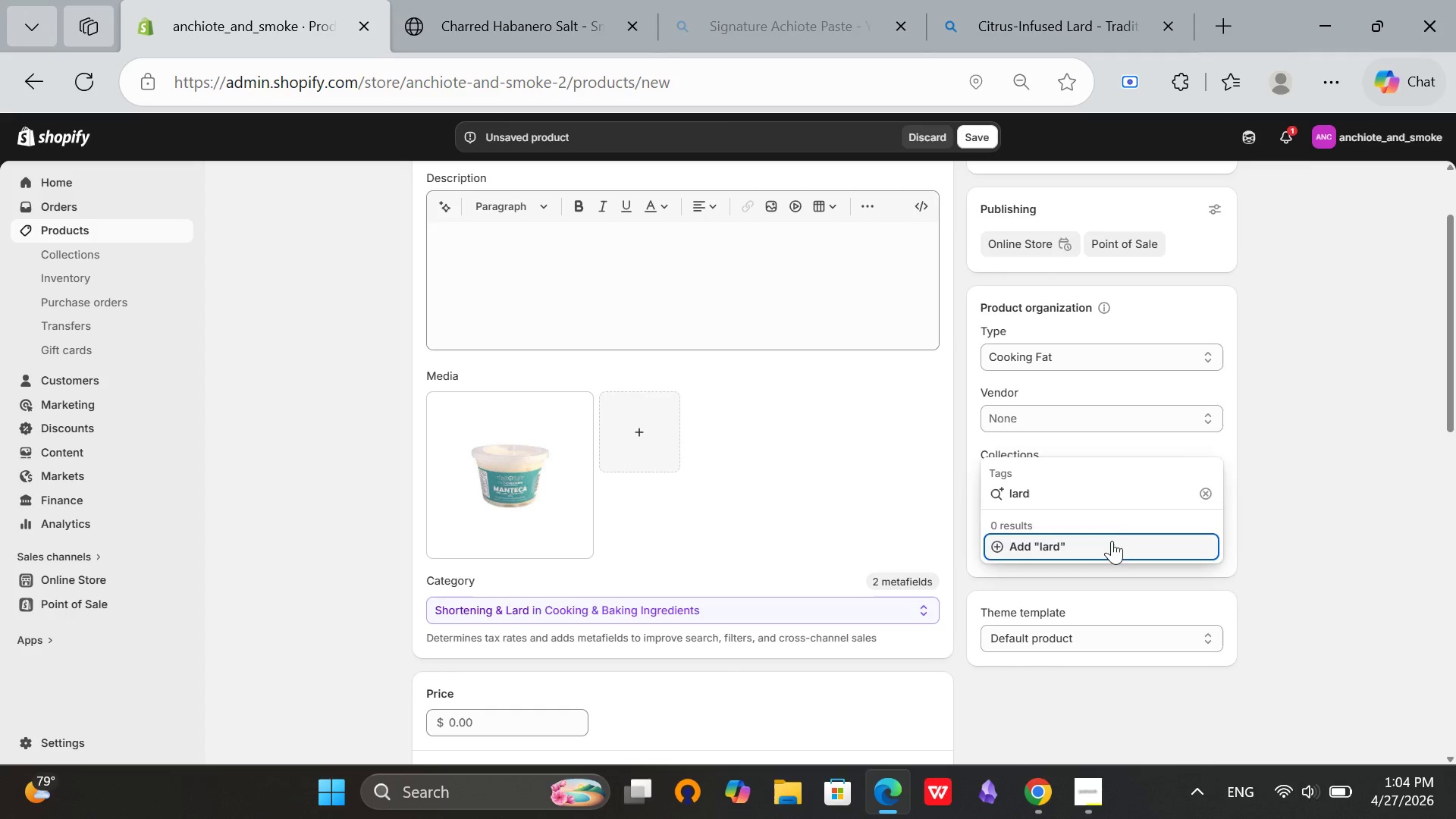 
left_click([1108, 538])
 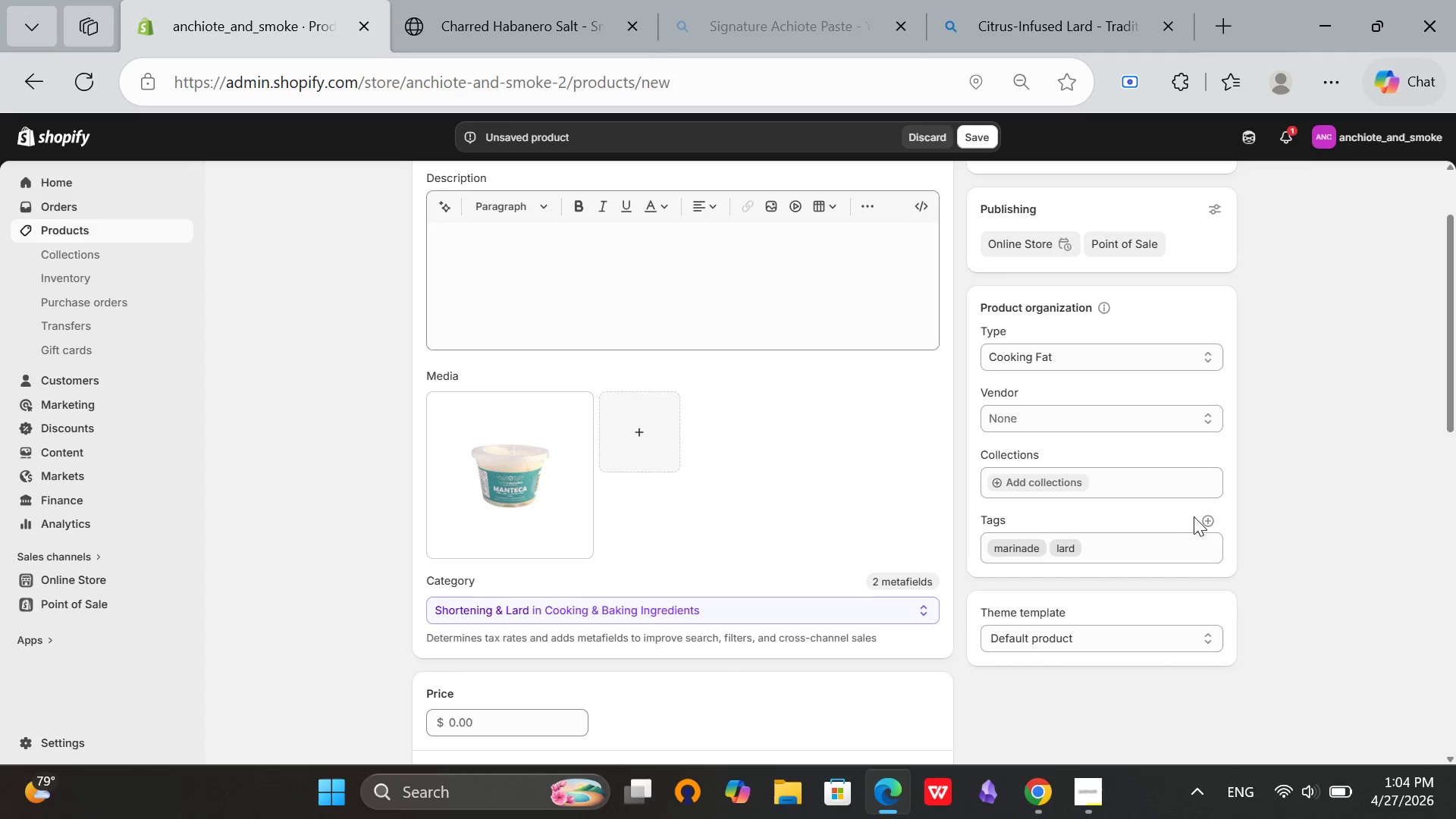 
left_click([1207, 522])
 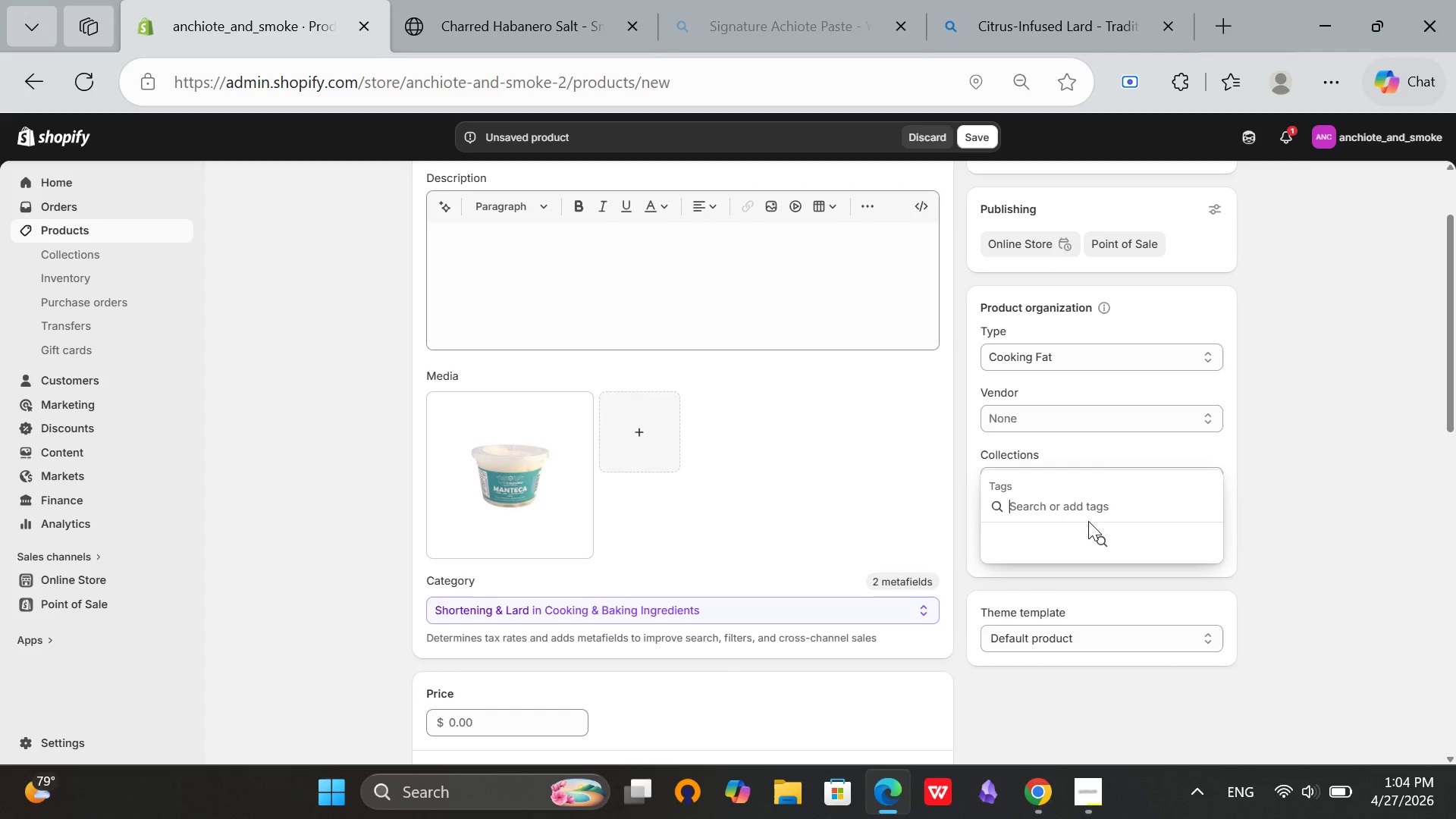 
type(manteca)
 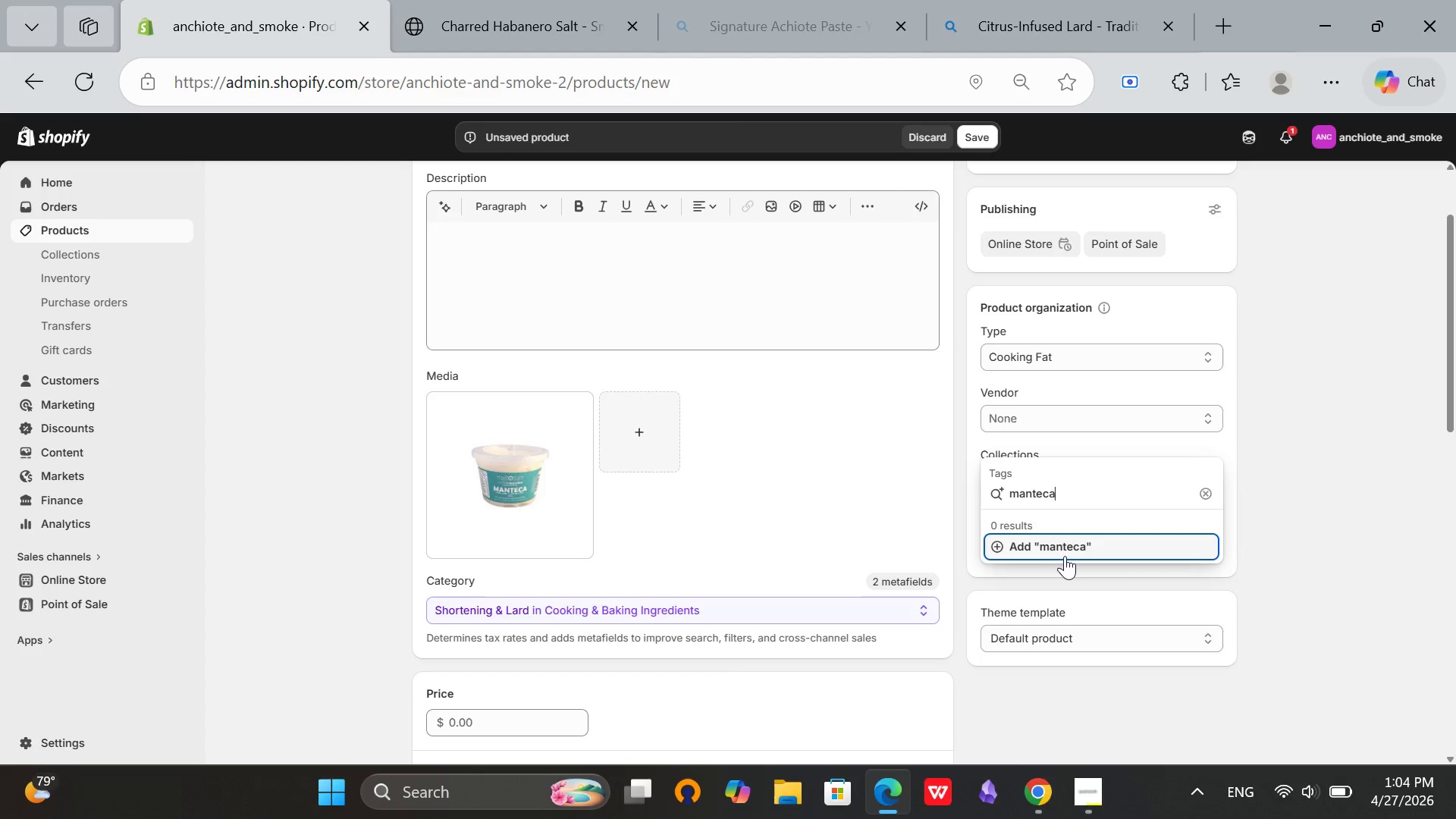 
left_click([1065, 556])
 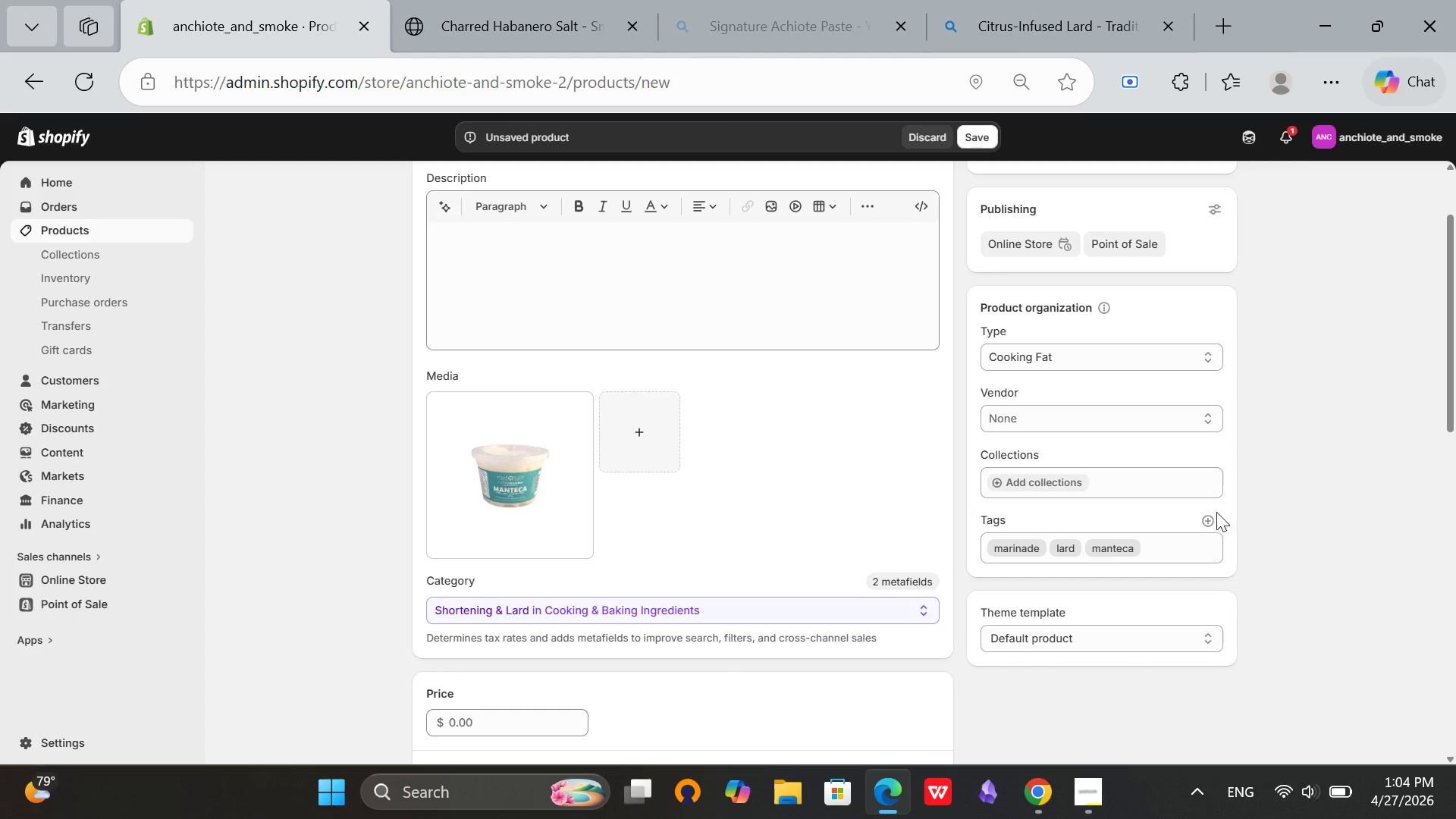 
left_click([1208, 512])
 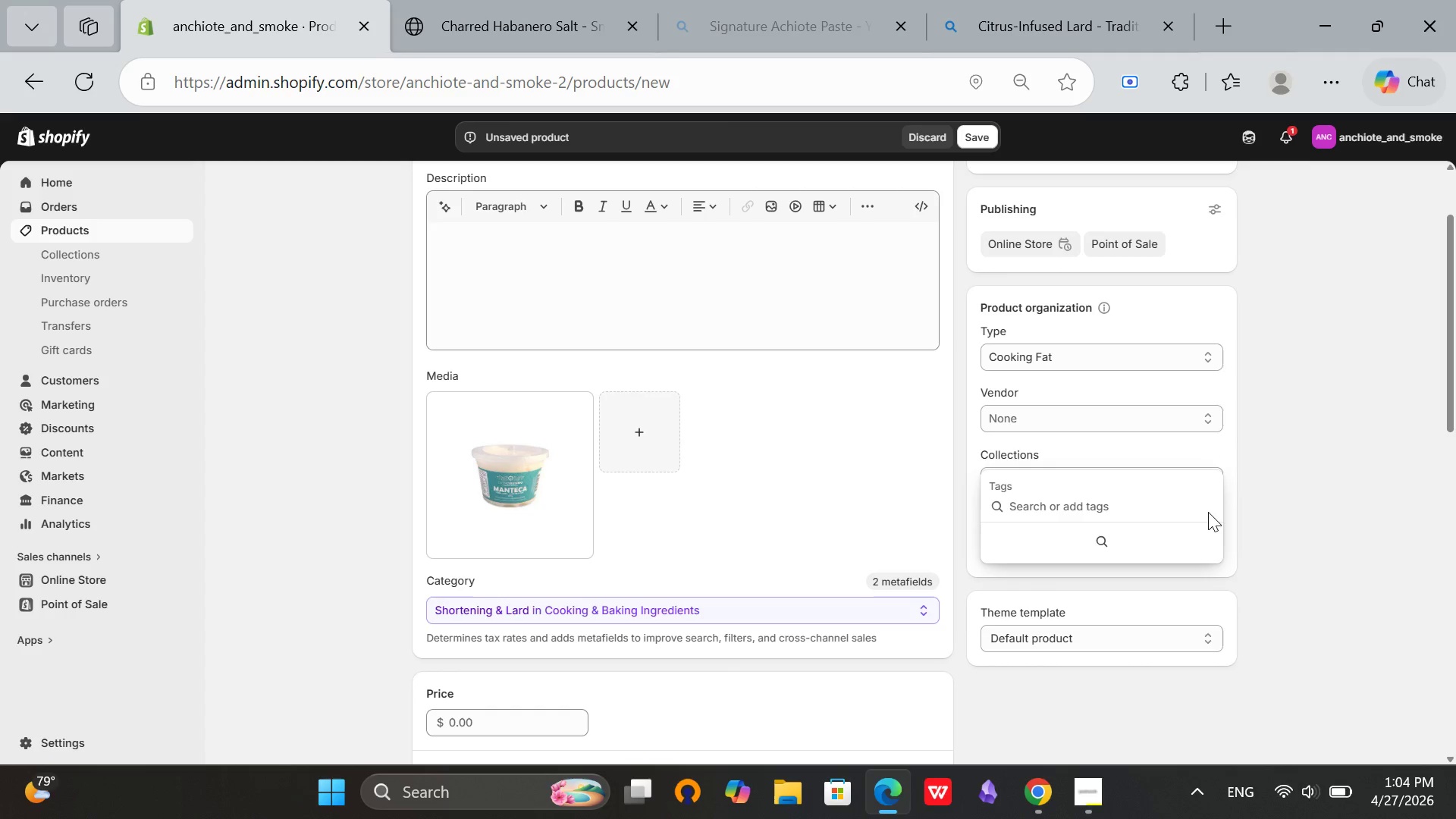 
type(citrus)
 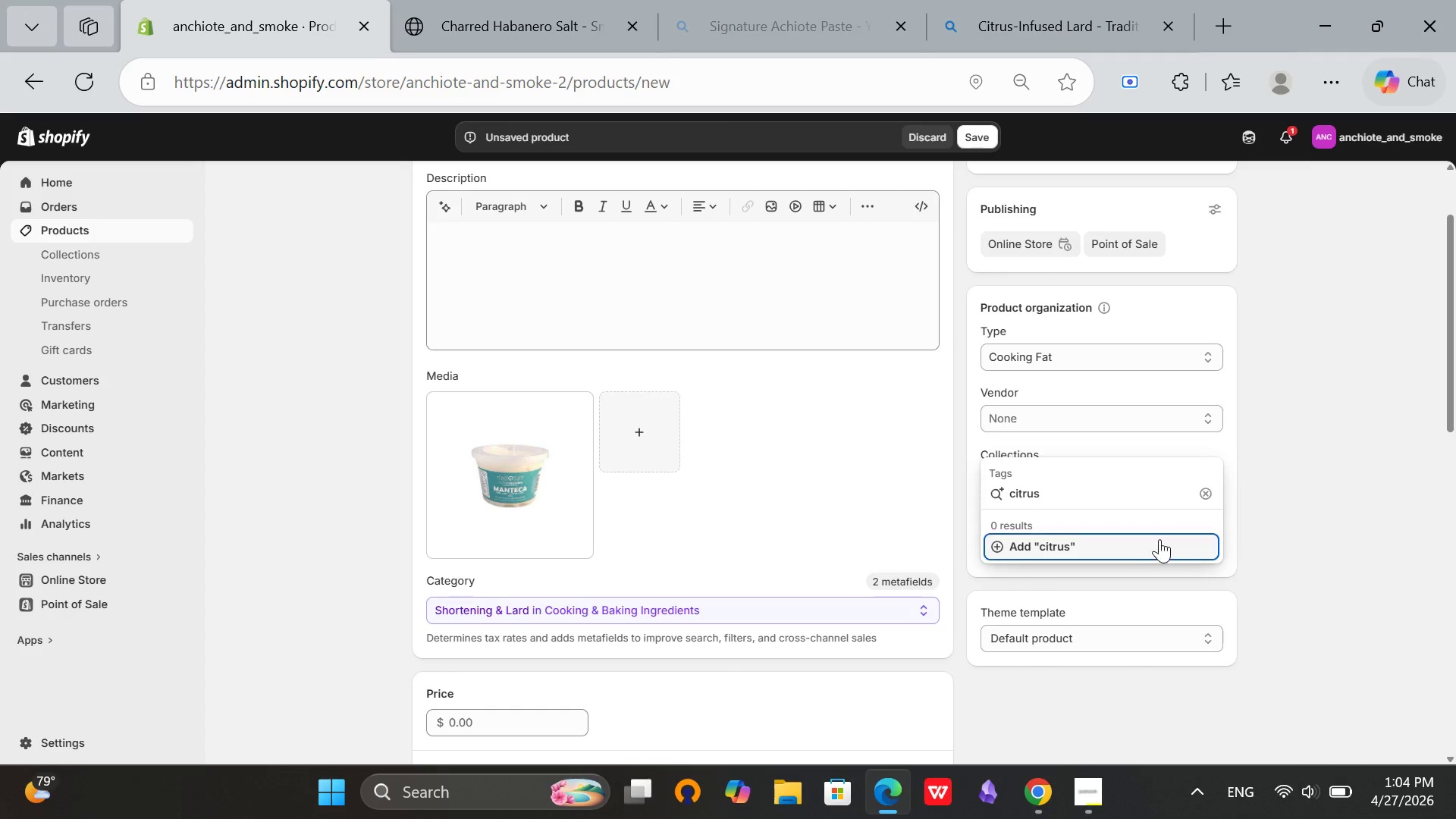 
left_click([1093, 543])
 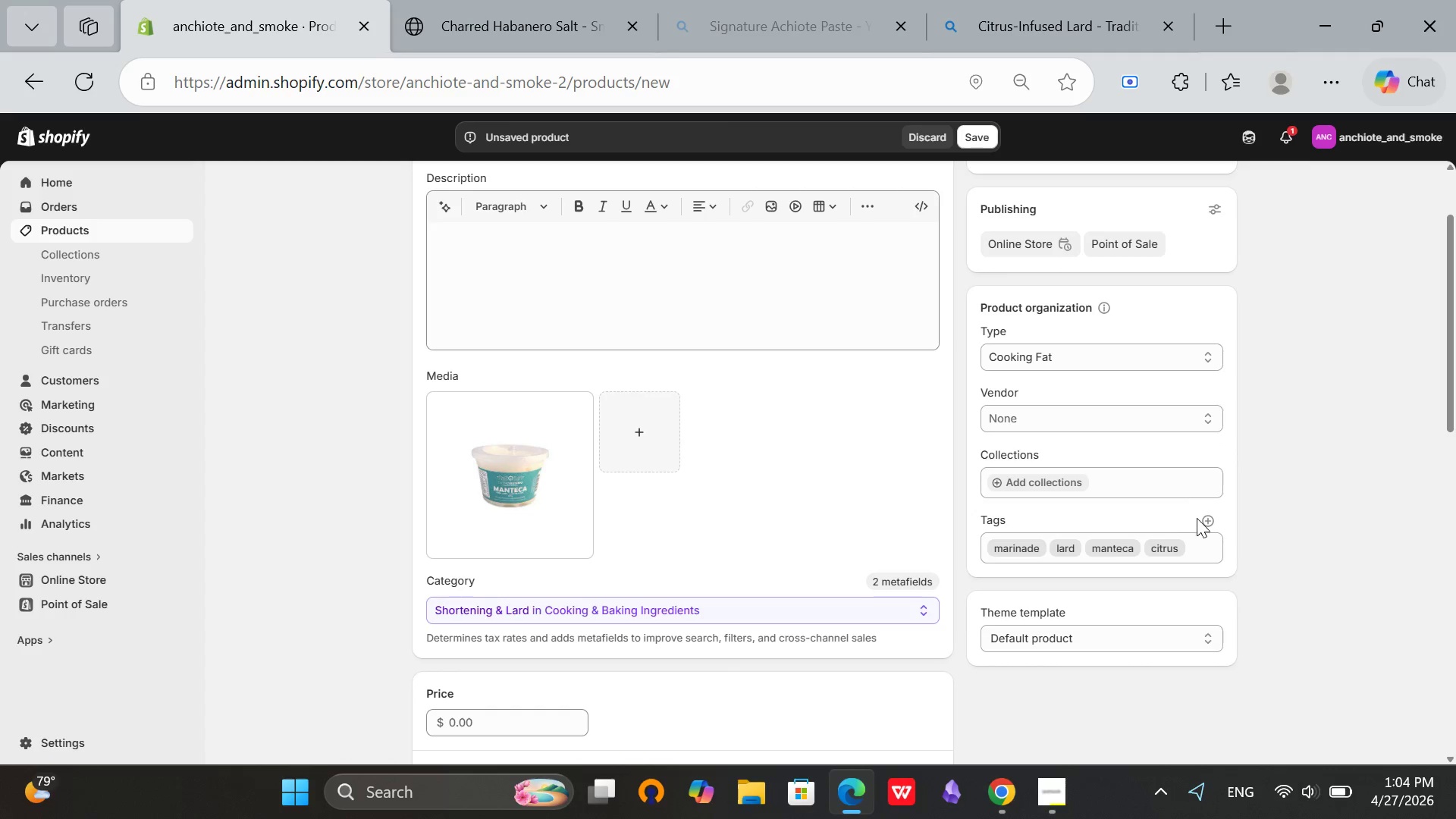 
left_click([1202, 522])
 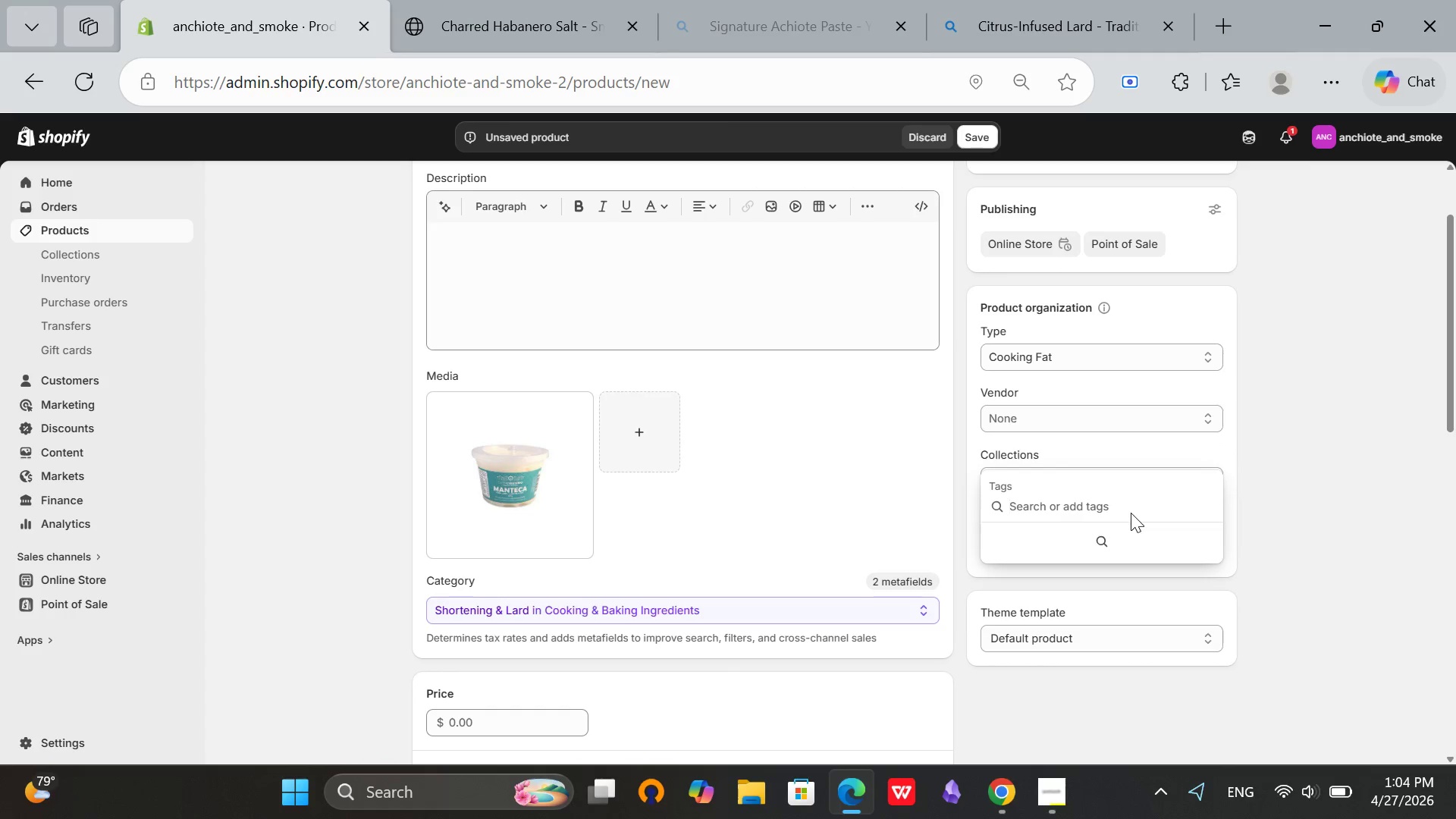 
type(yucatee)
key(Backspace)
type(can)
 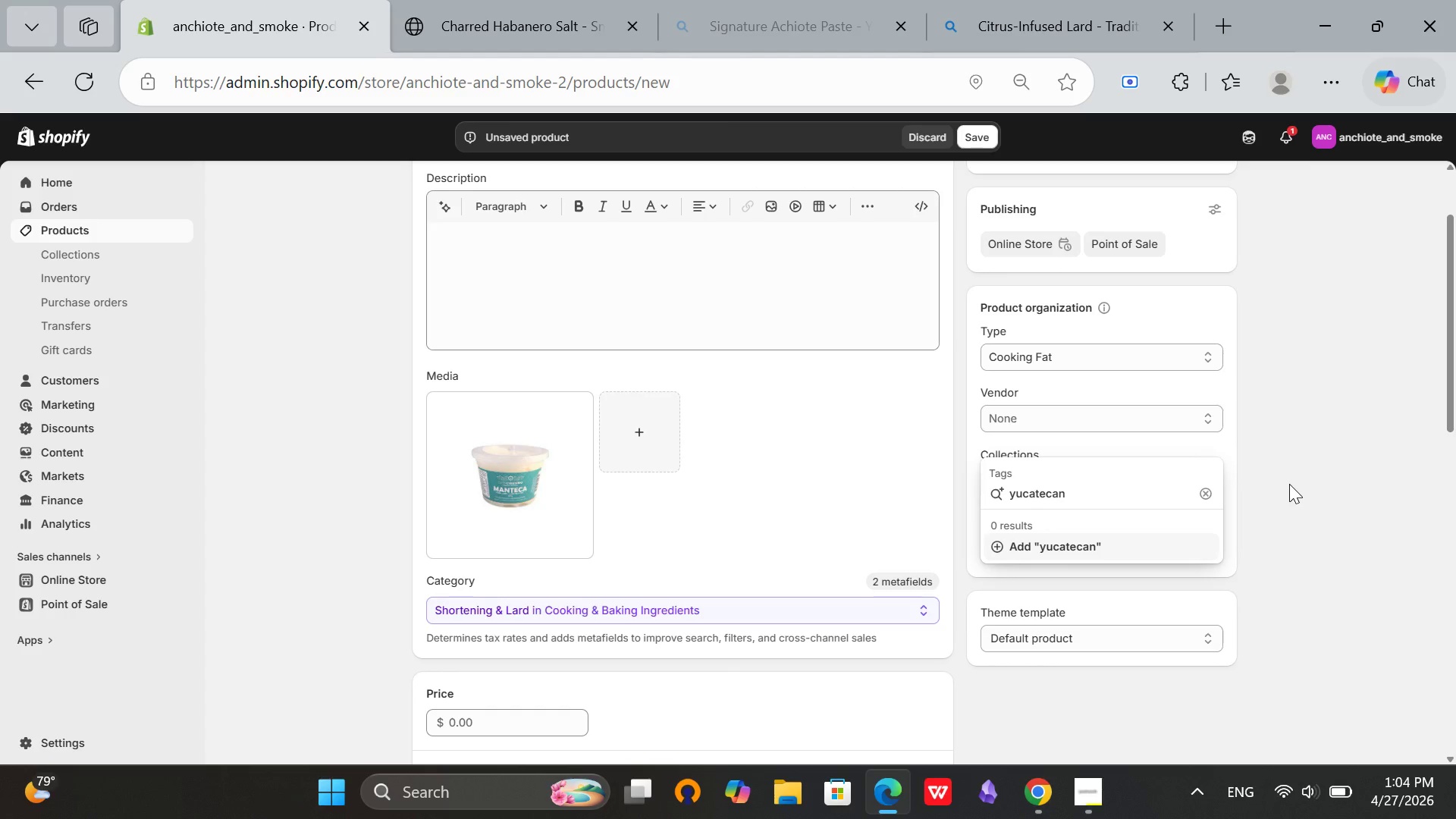 
wait(6.61)
 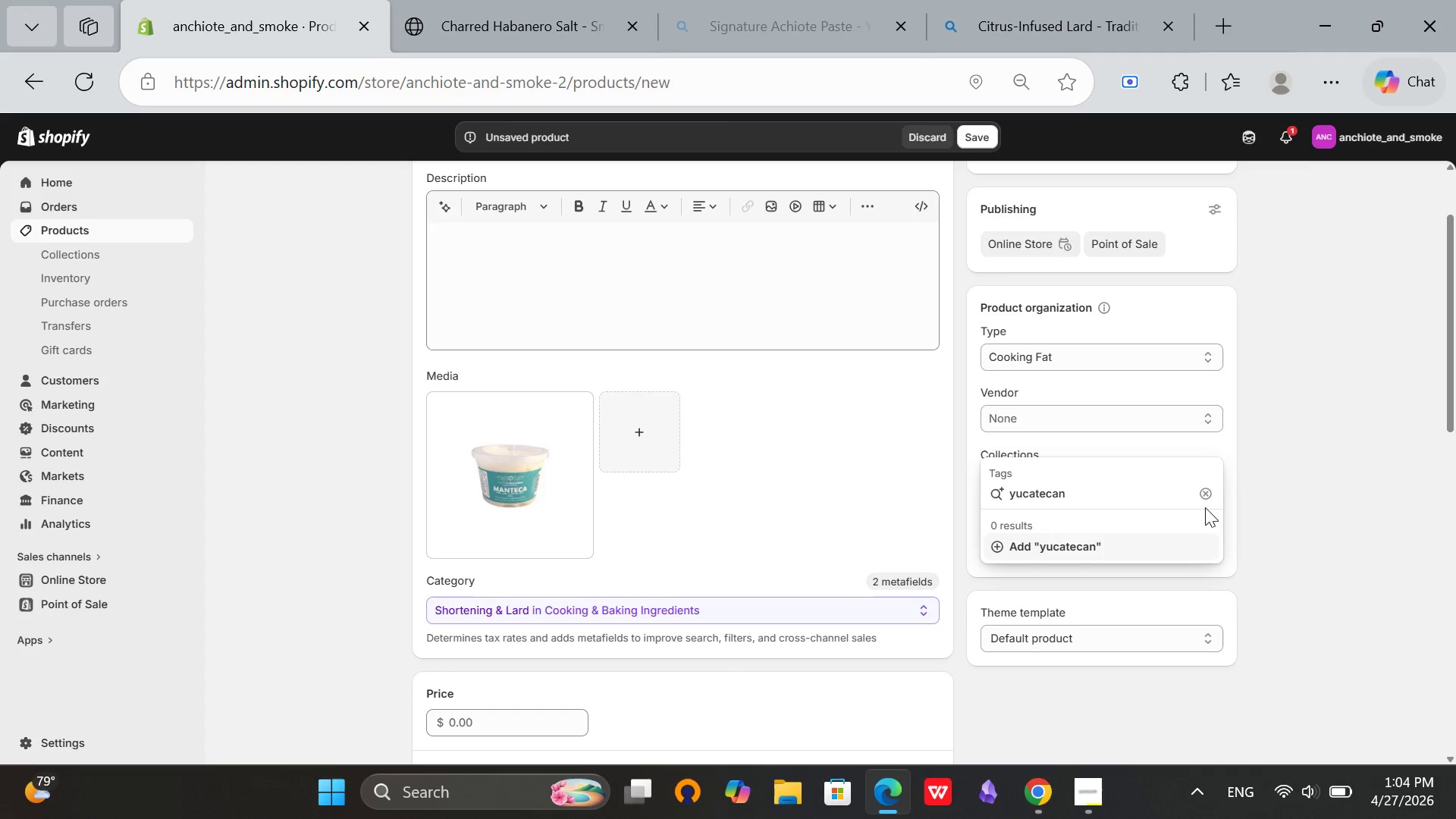 
left_click([1065, 552])
 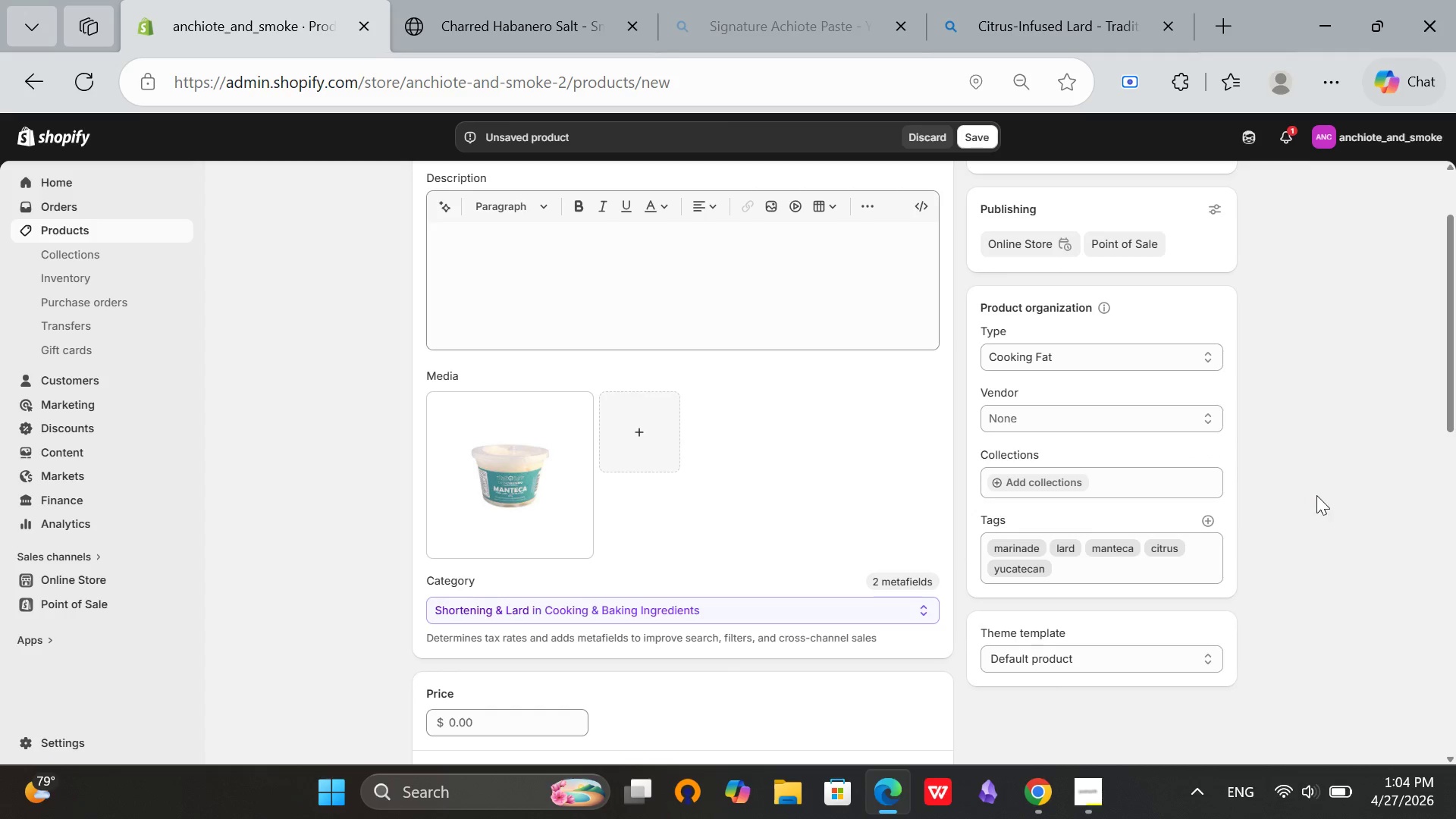 
left_click([1316, 495])
 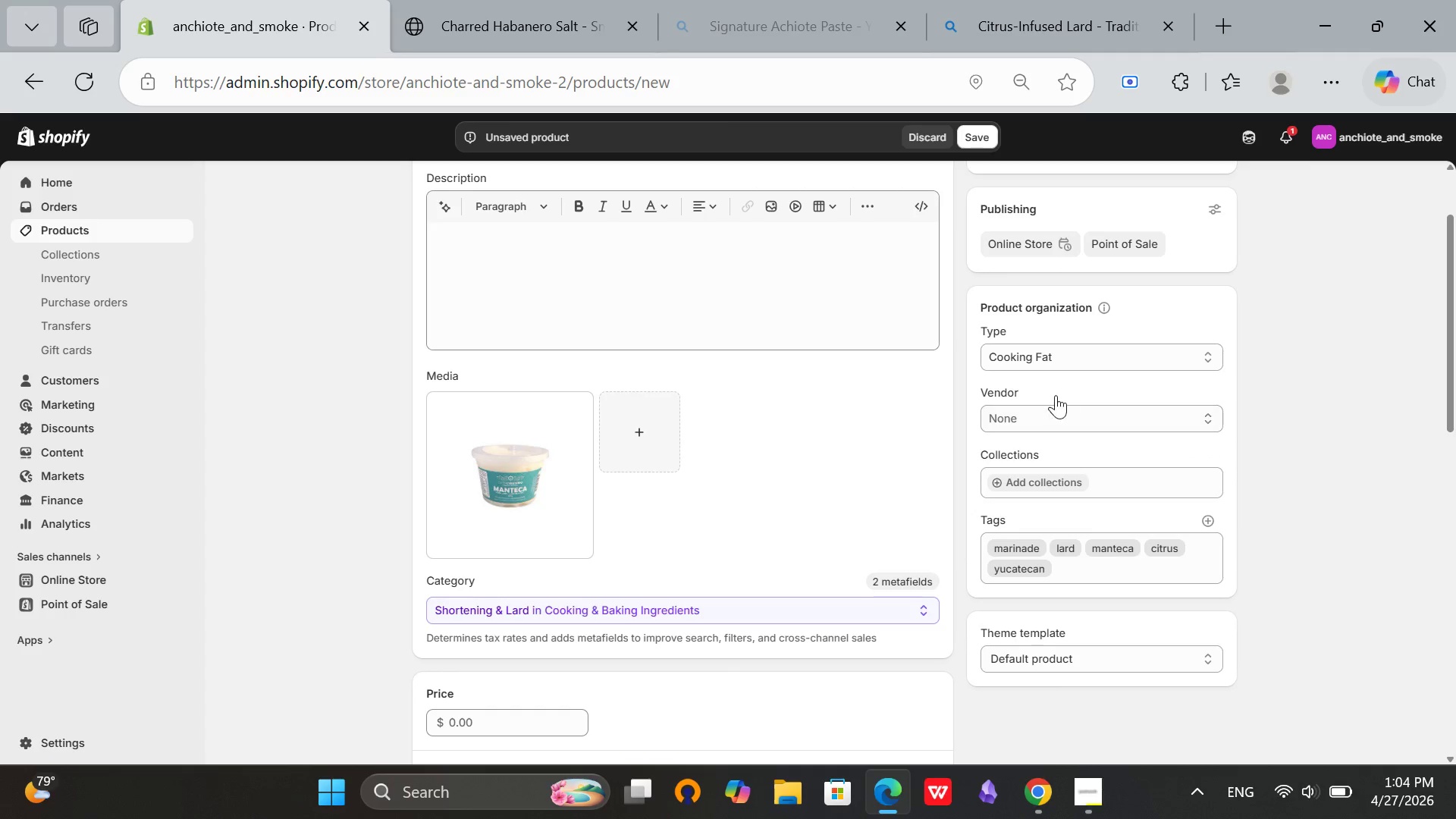 
left_click([1033, 415])
 